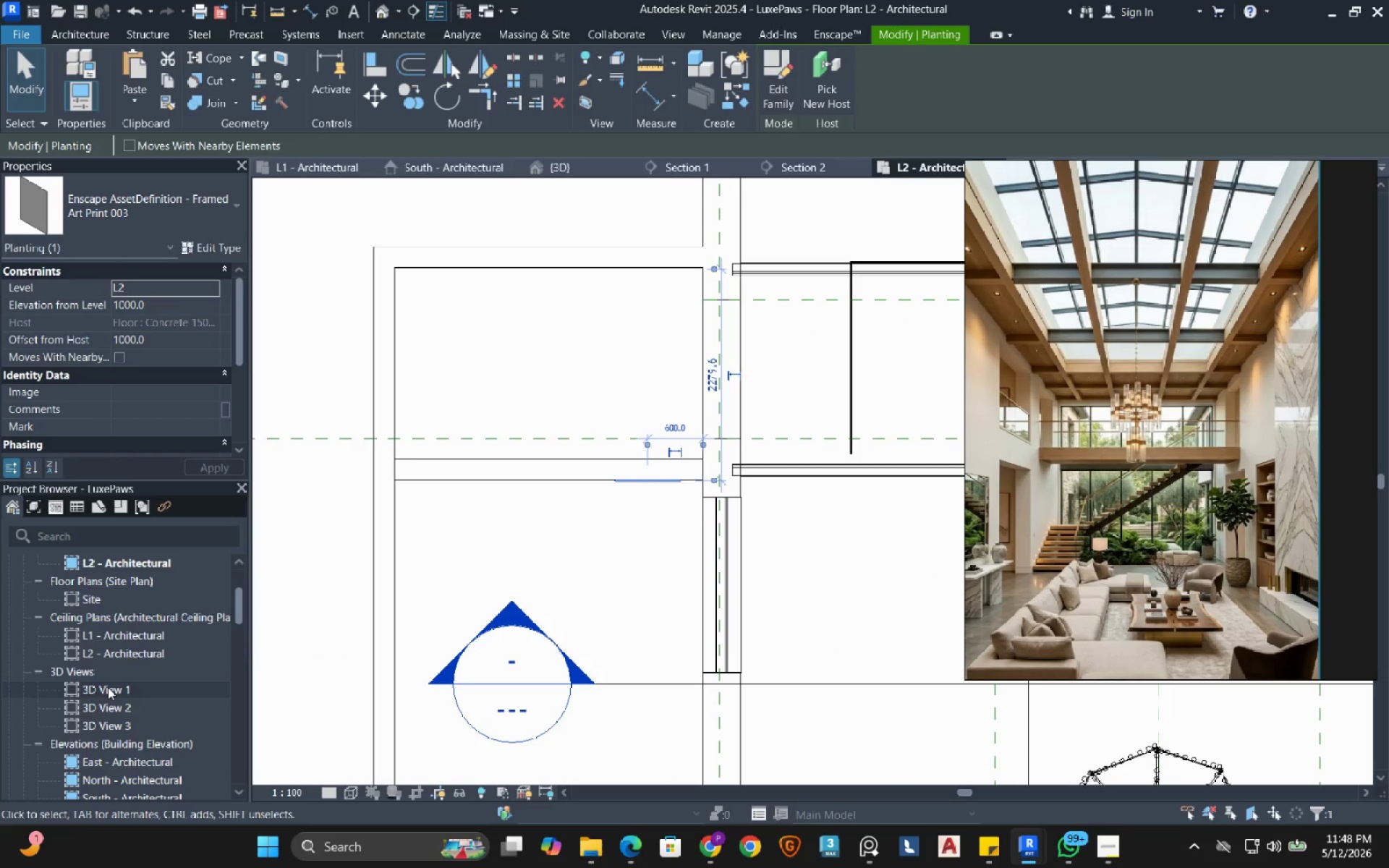 
double_click([108, 687])
 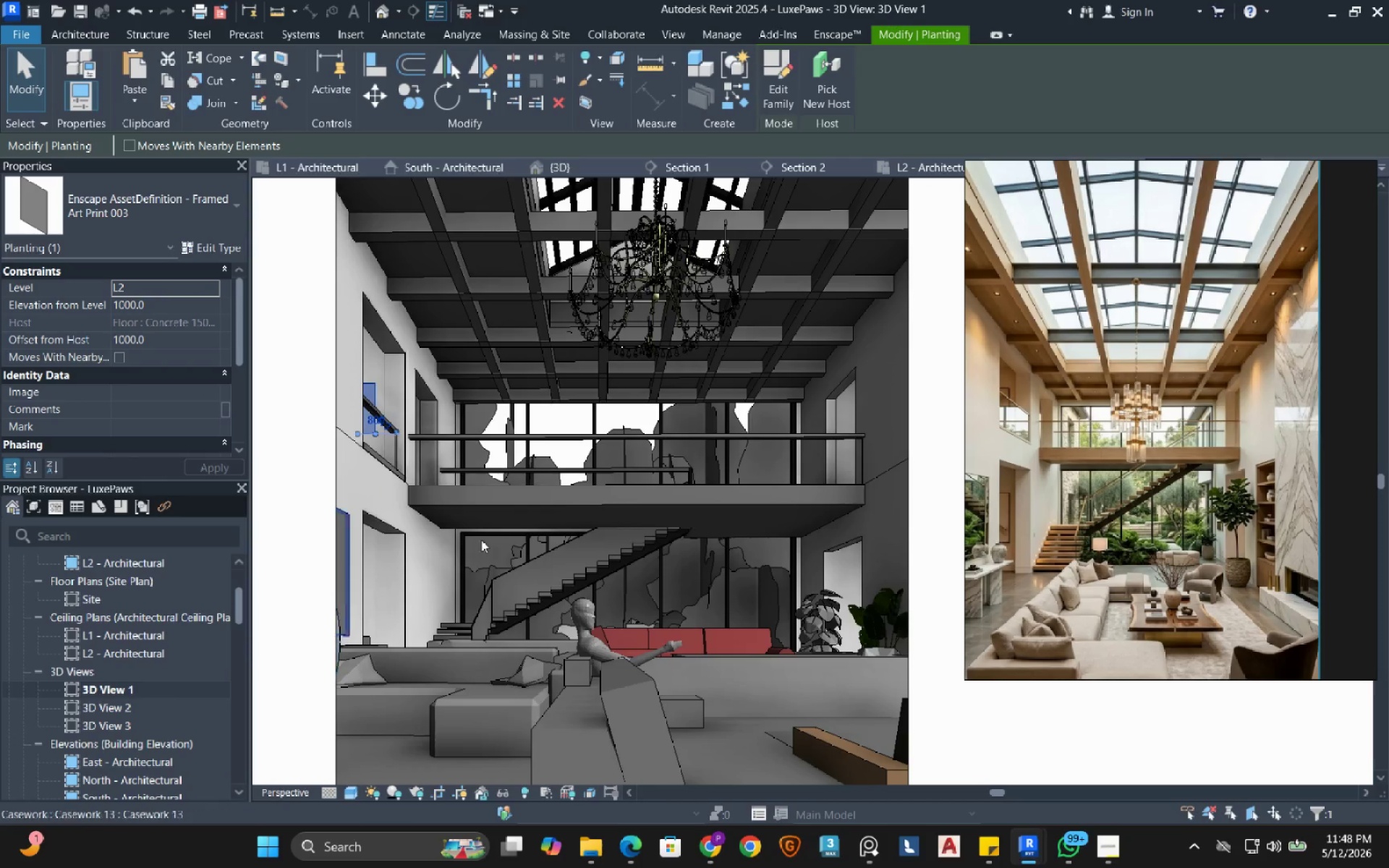 
wait(8.47)
 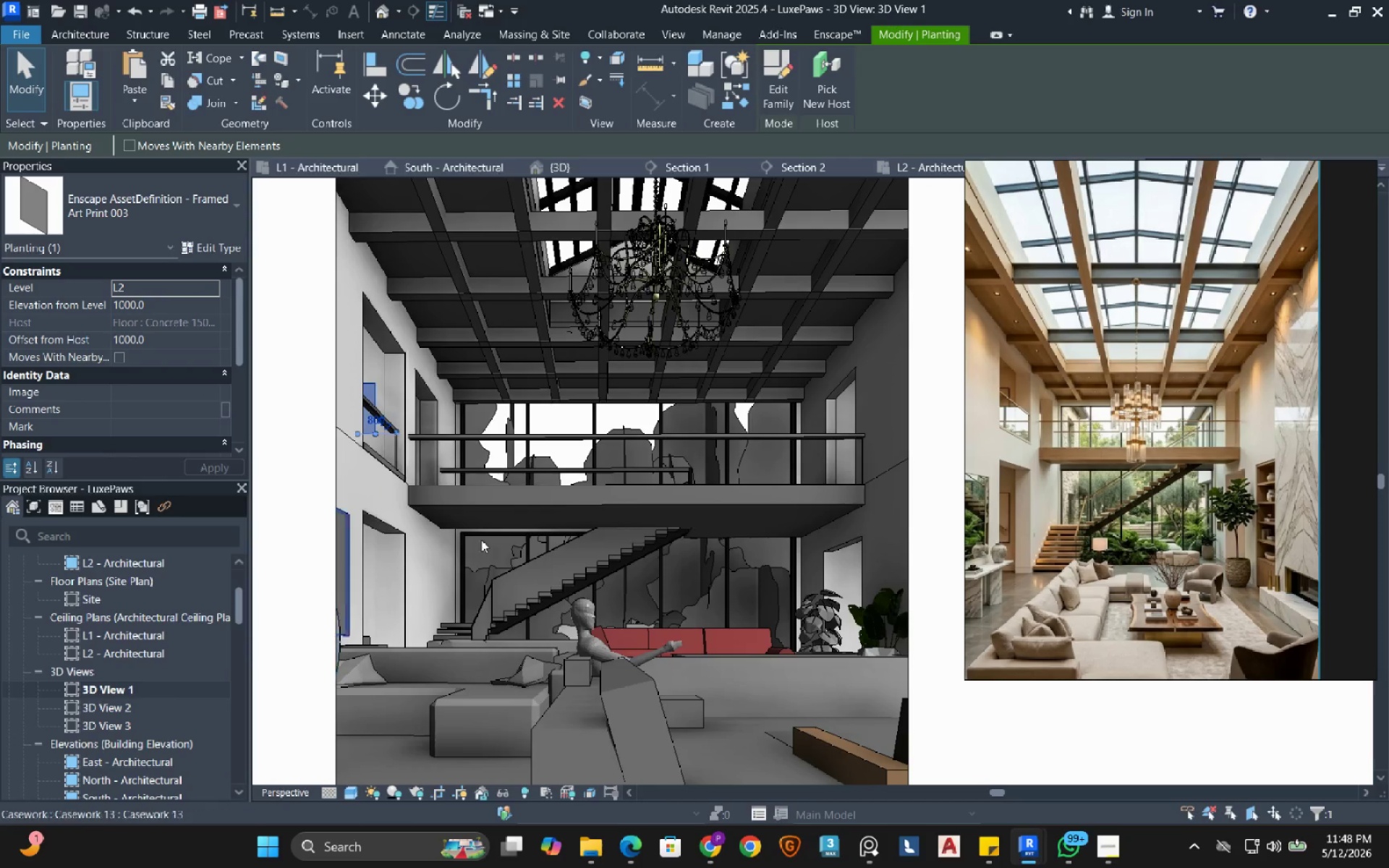 
left_click([333, 163])
 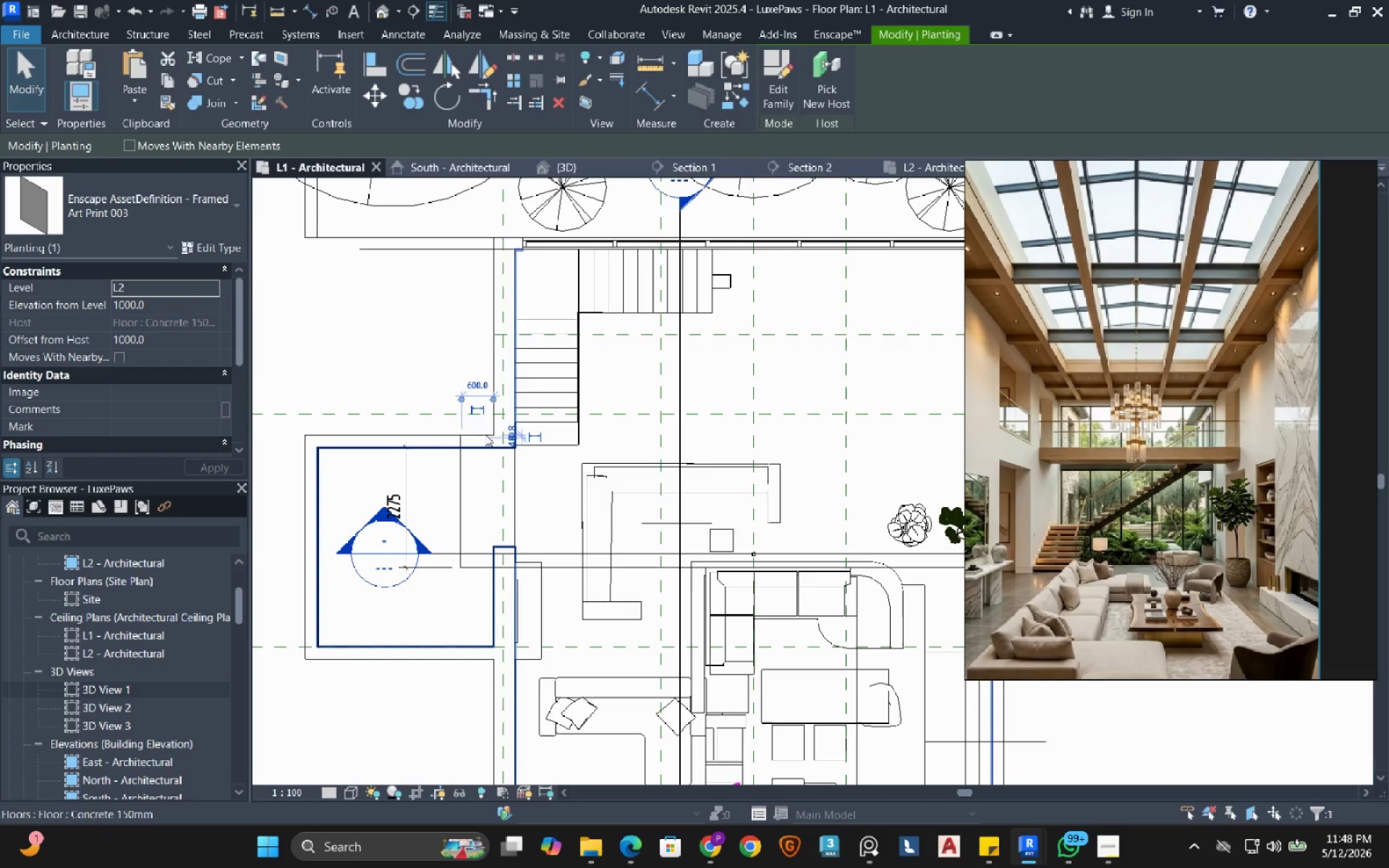 
scroll: coordinate [341, 496], scroll_direction: up, amount: 20.0
 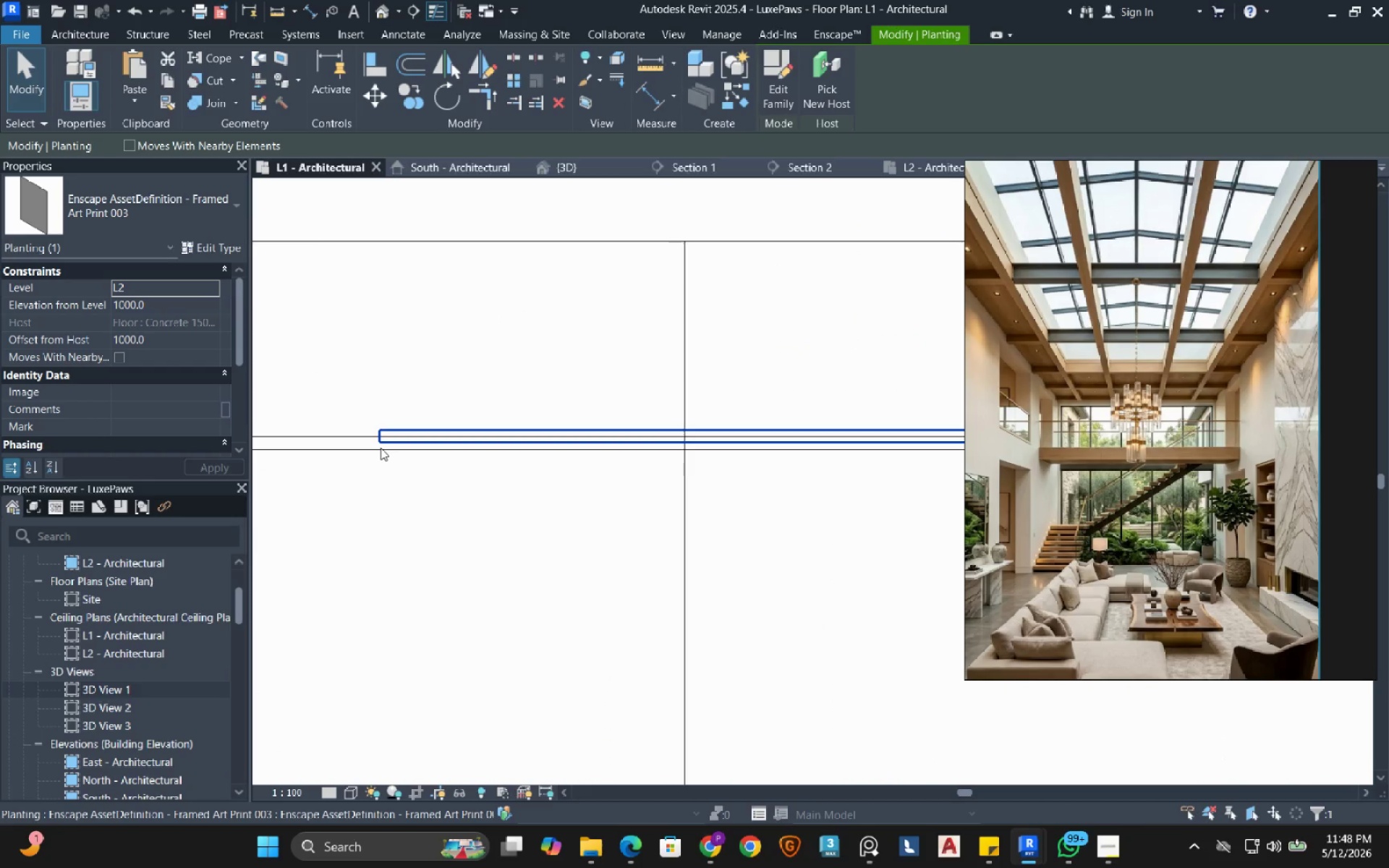 
left_click([381, 448])
 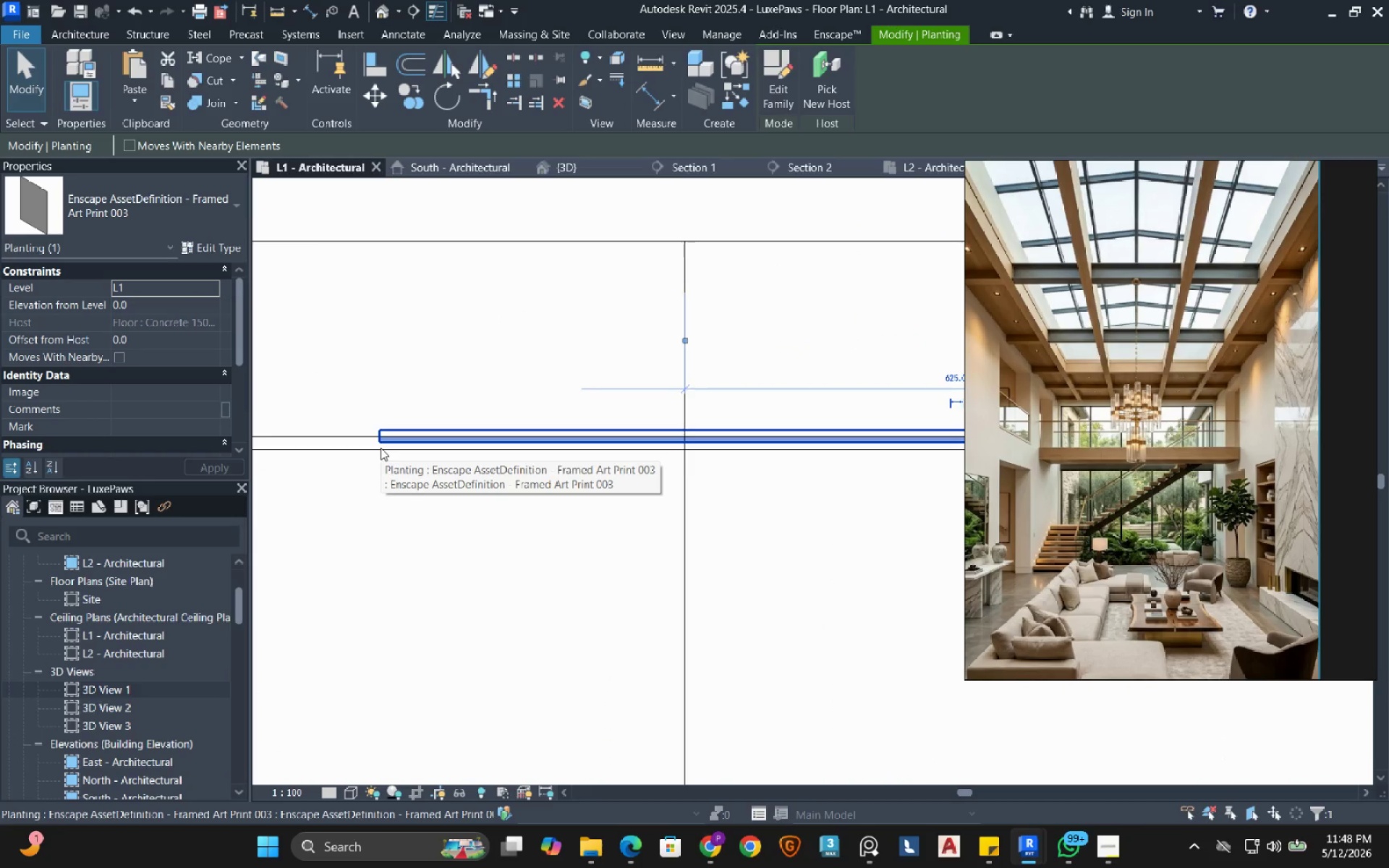 
key(ArrowDown)
 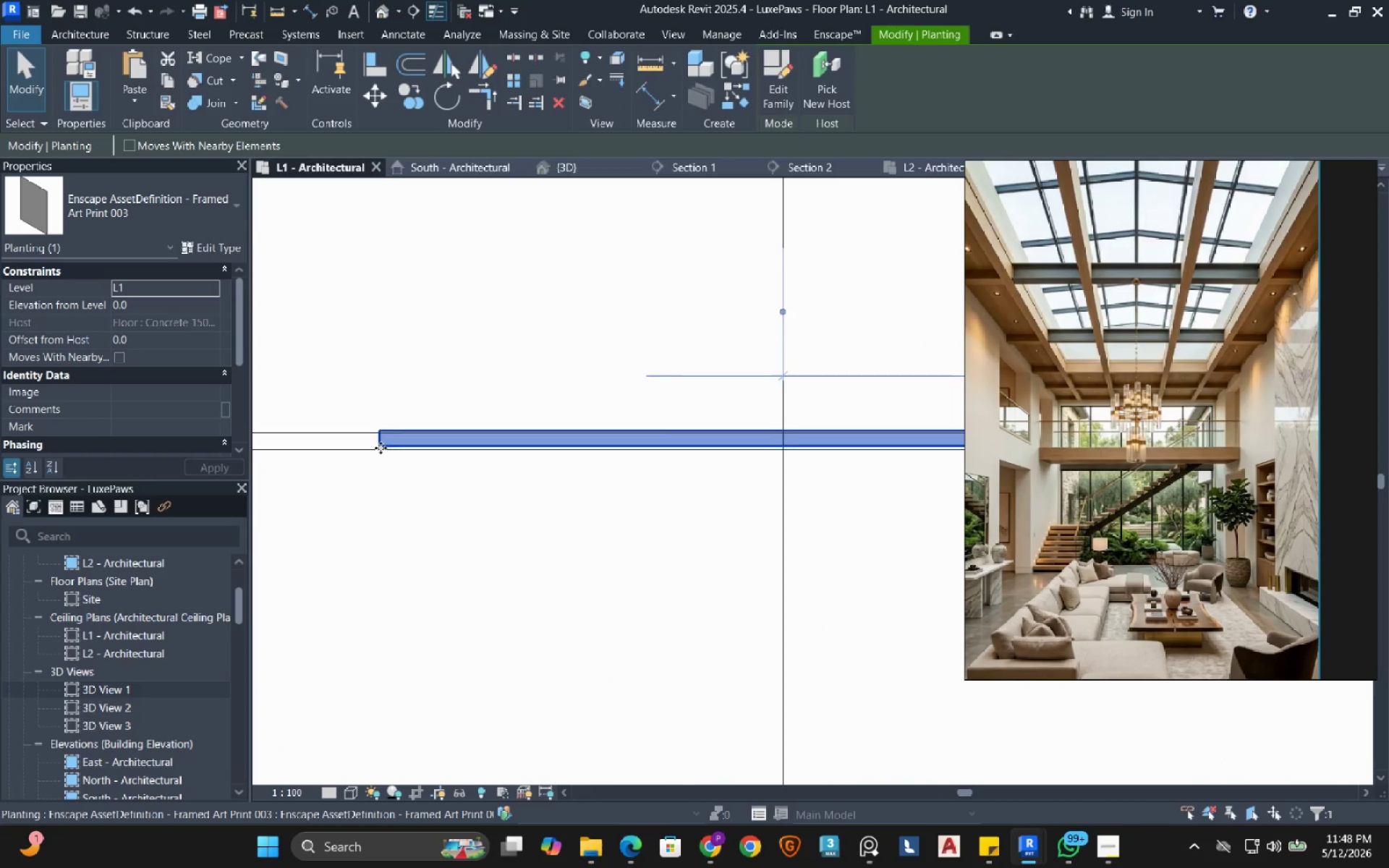 
key(ArrowDown)
 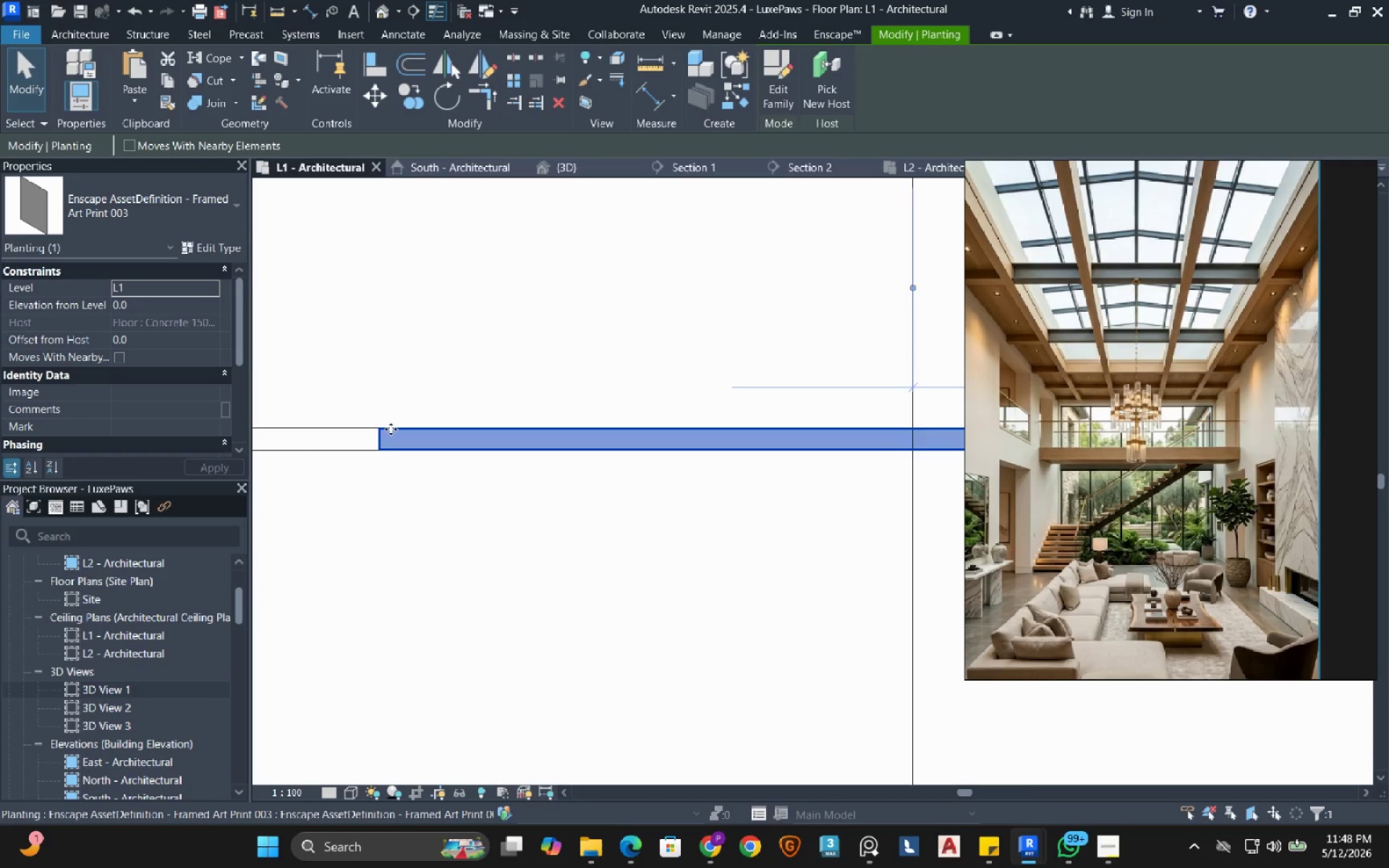 
scroll: coordinate [381, 448], scroll_direction: up, amount: 4.0
 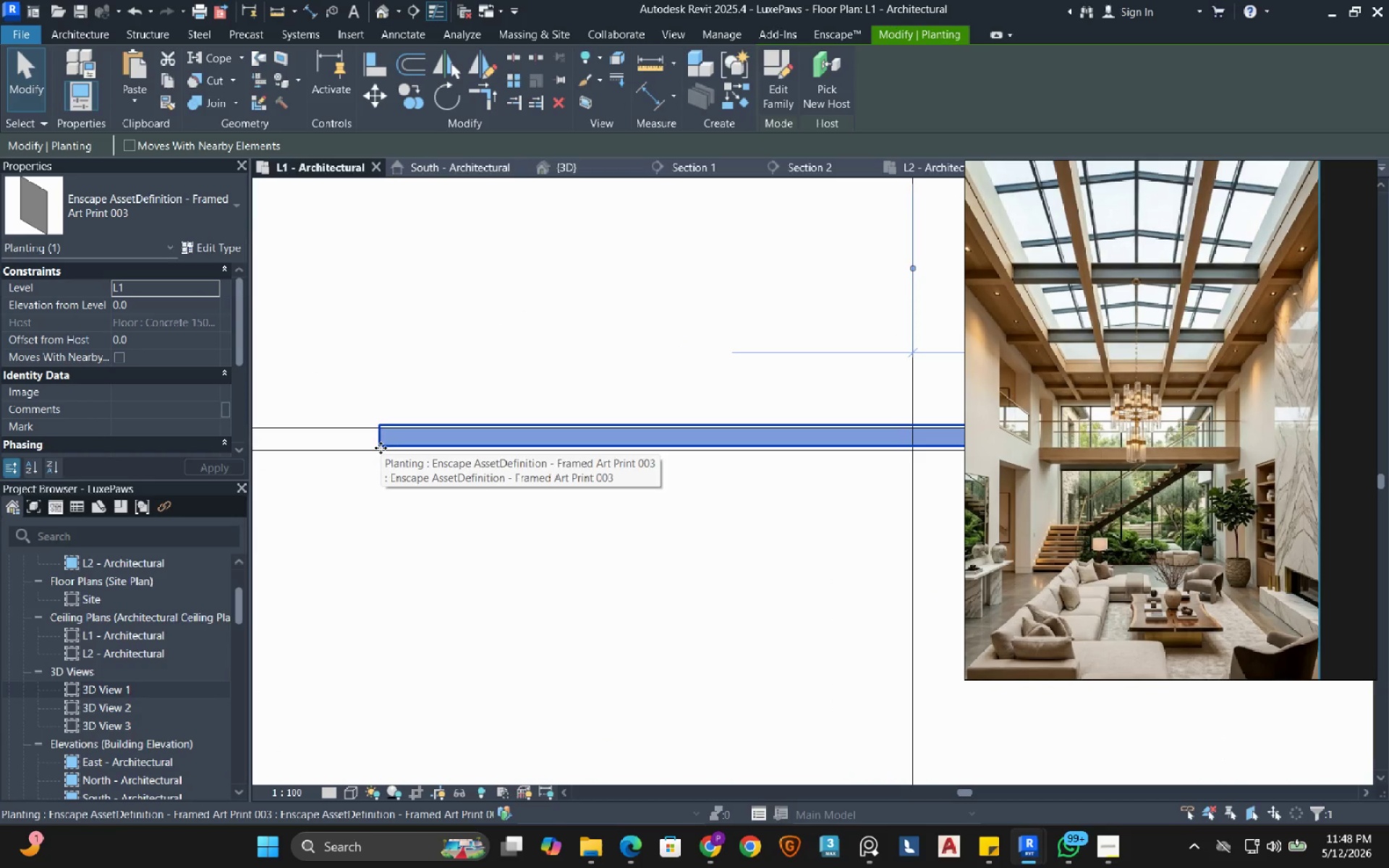 
key(ArrowUp)
 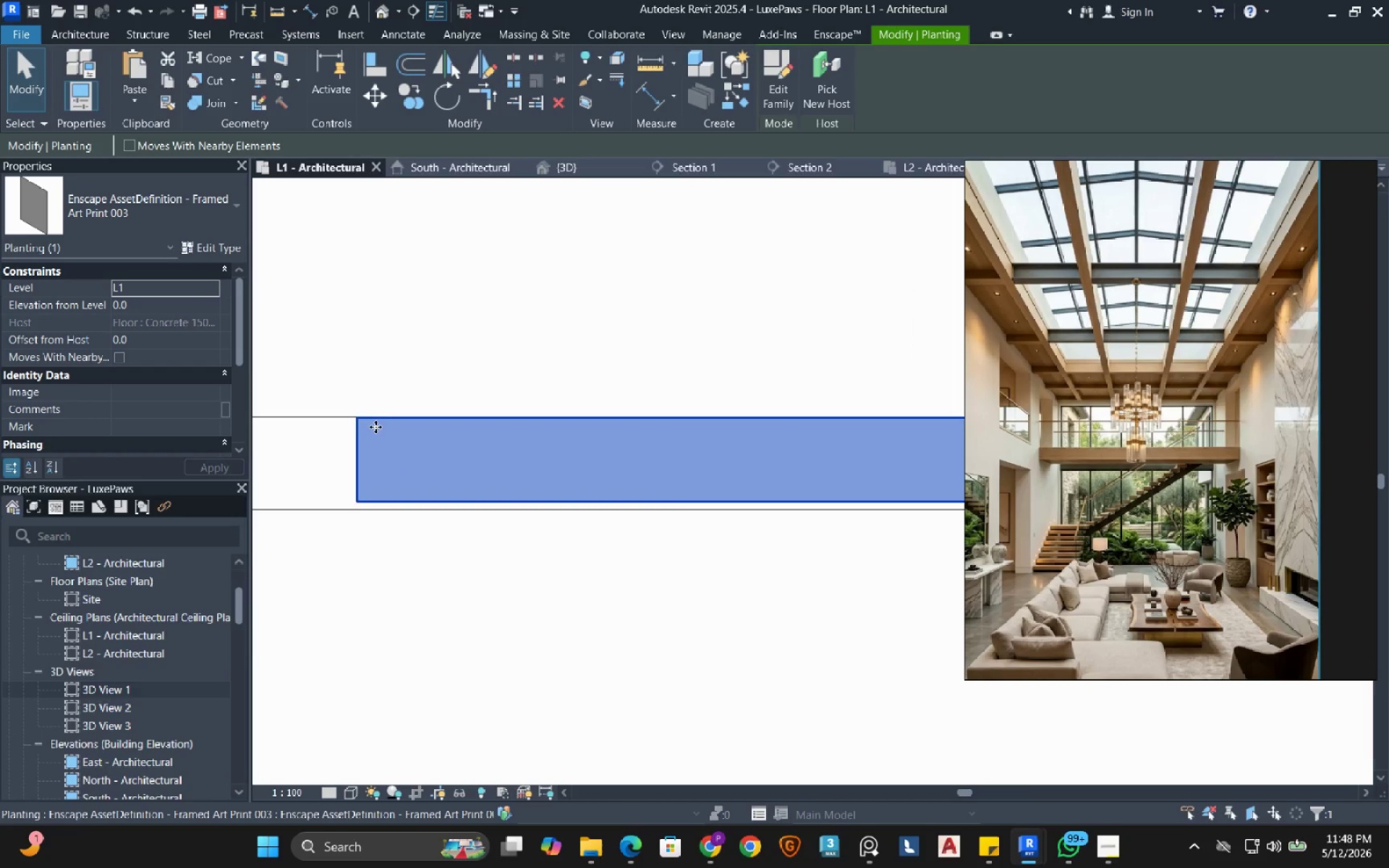 
scroll: coordinate [363, 423], scroll_direction: up, amount: 15.0
 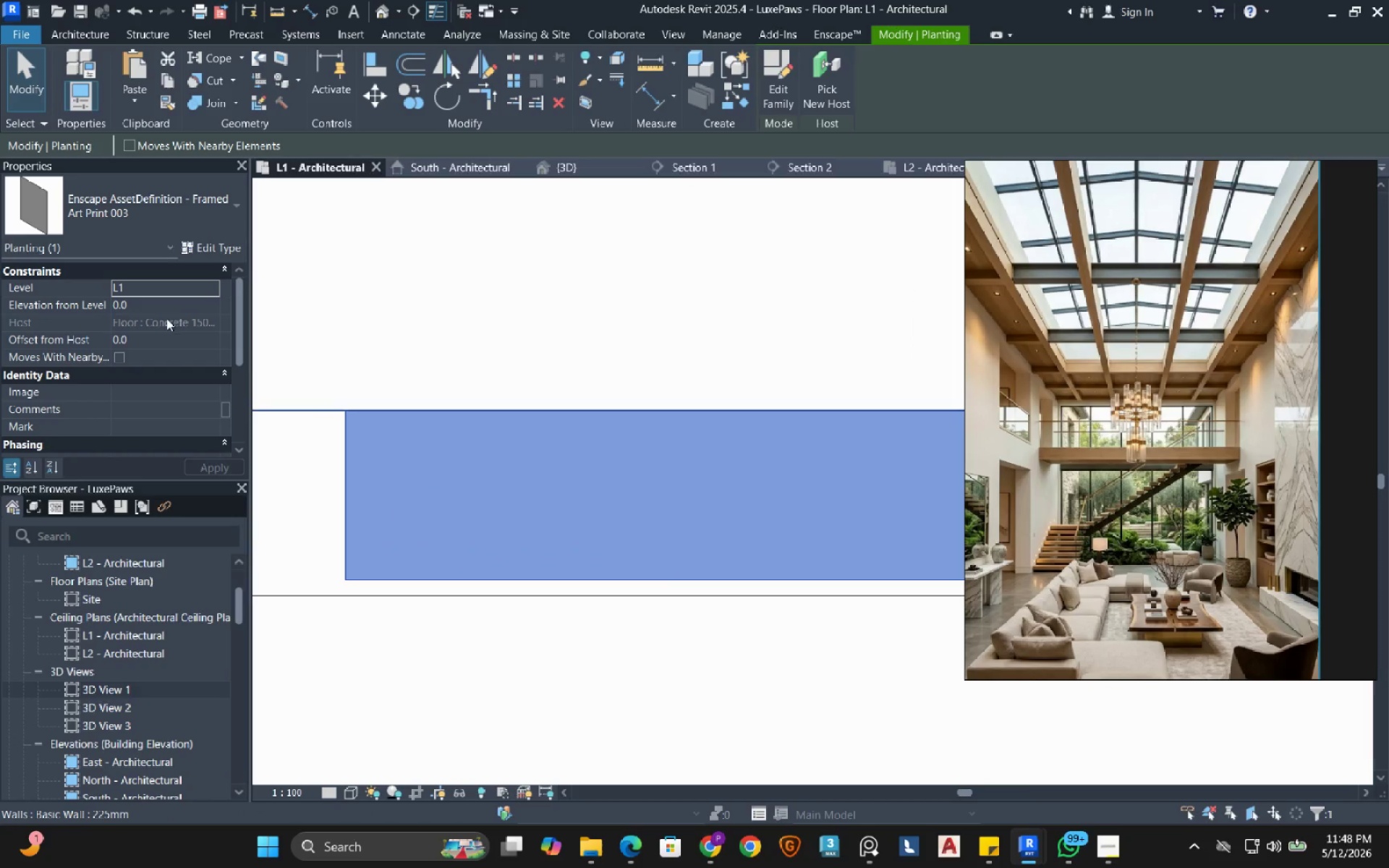 
left_click([170, 301])
 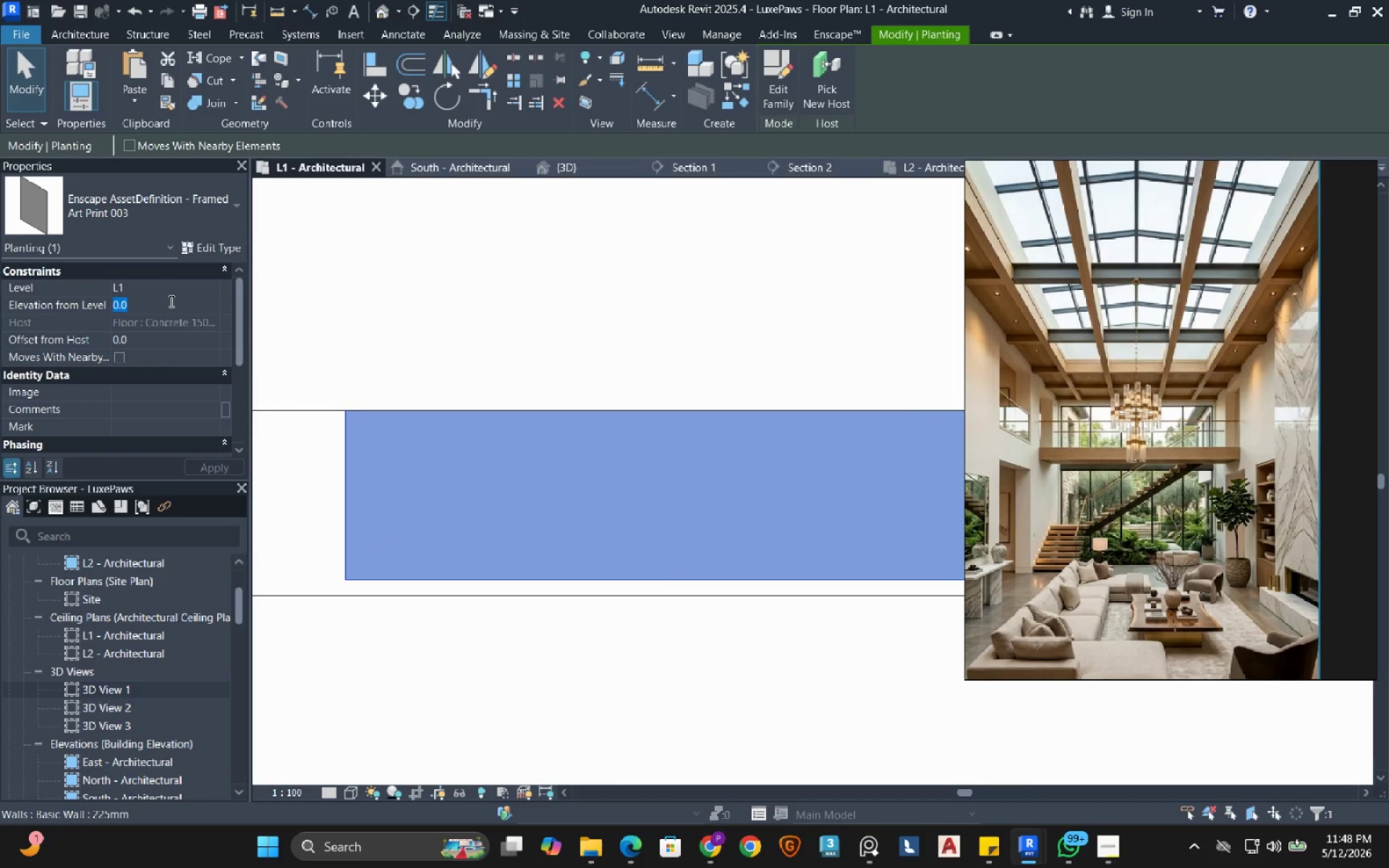 
key(Numpad1)
 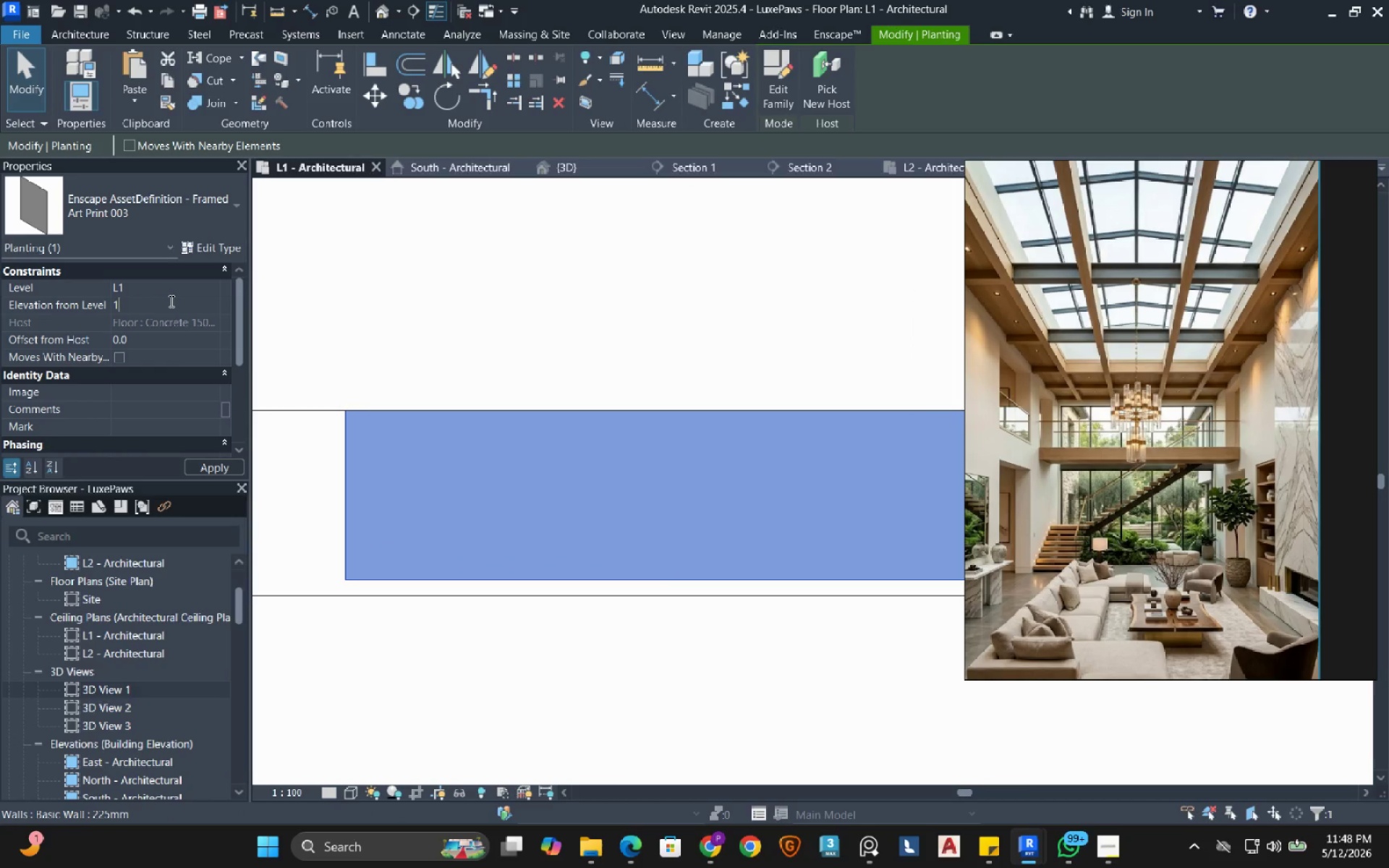 
key(Numpad0)
 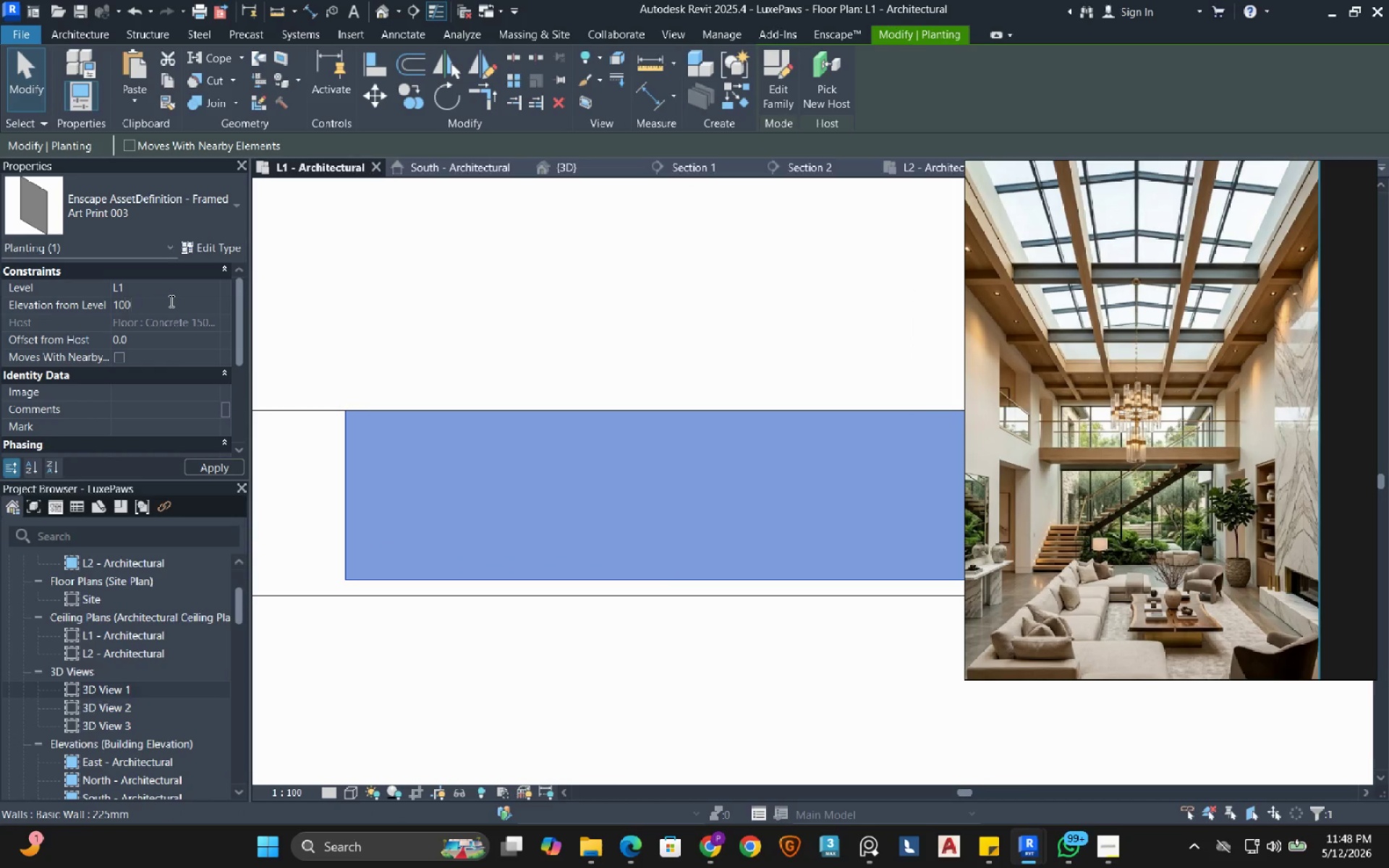 
key(Numpad0)
 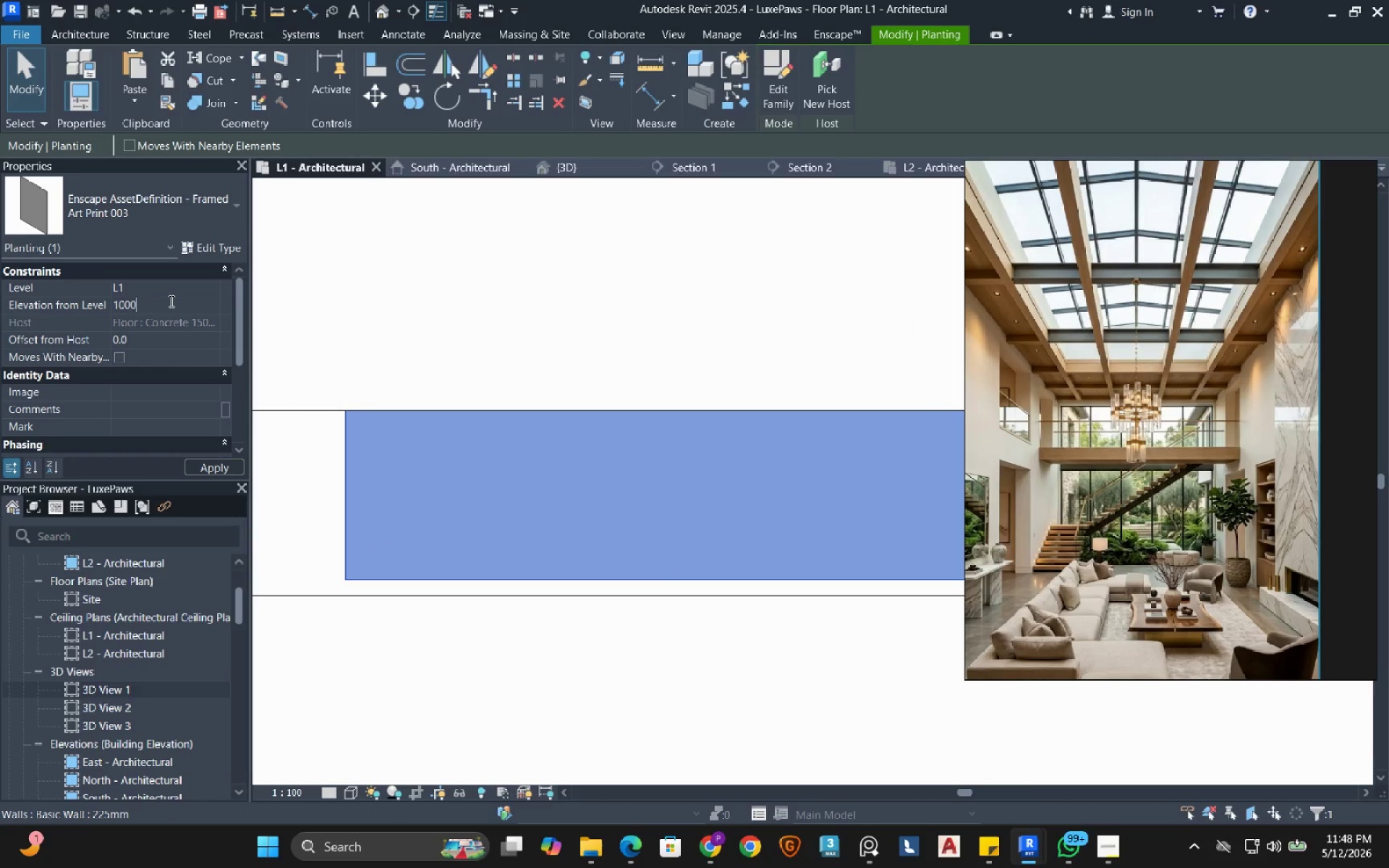 
key(Numpad0)
 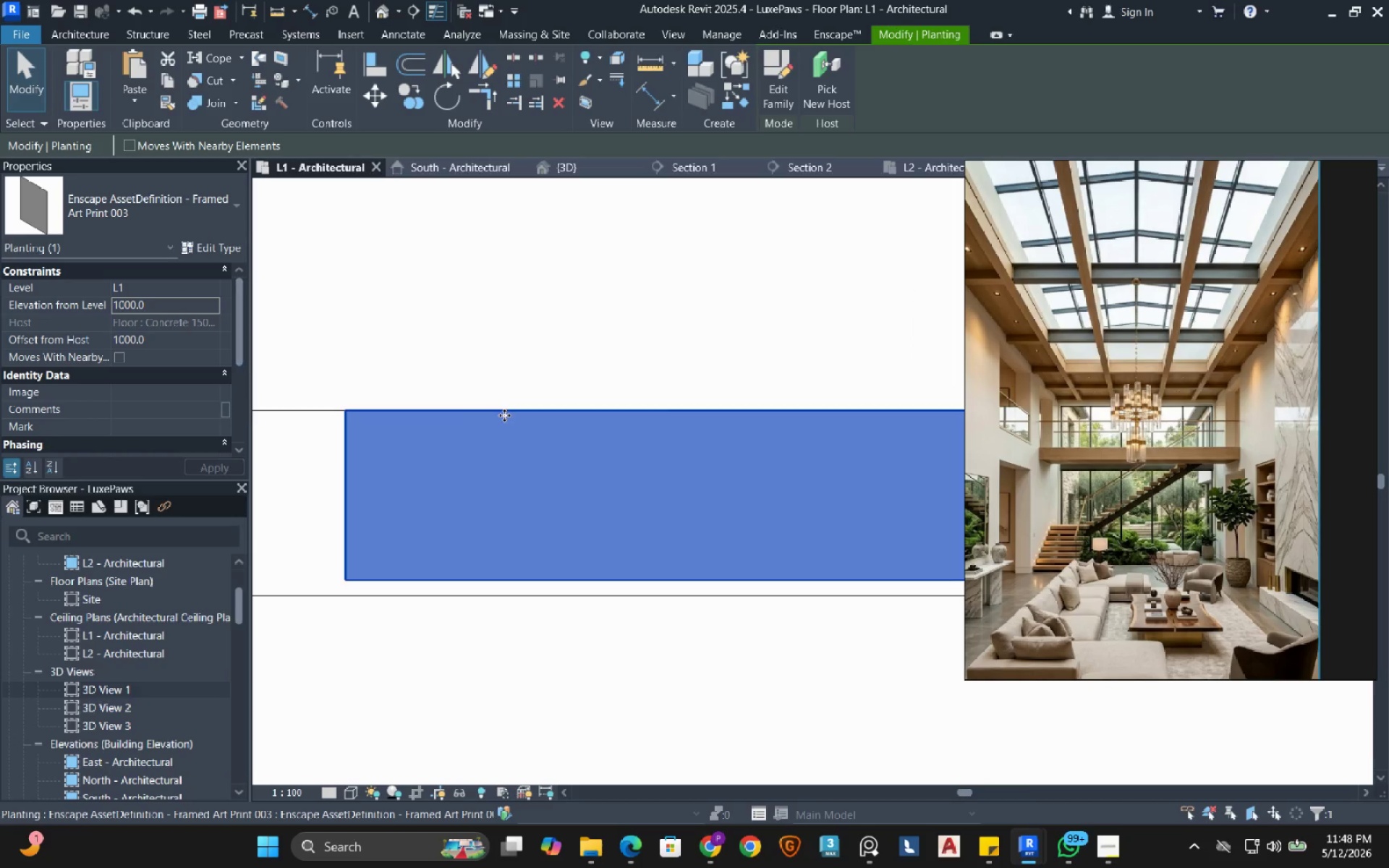 
key(NumpadEnter)
 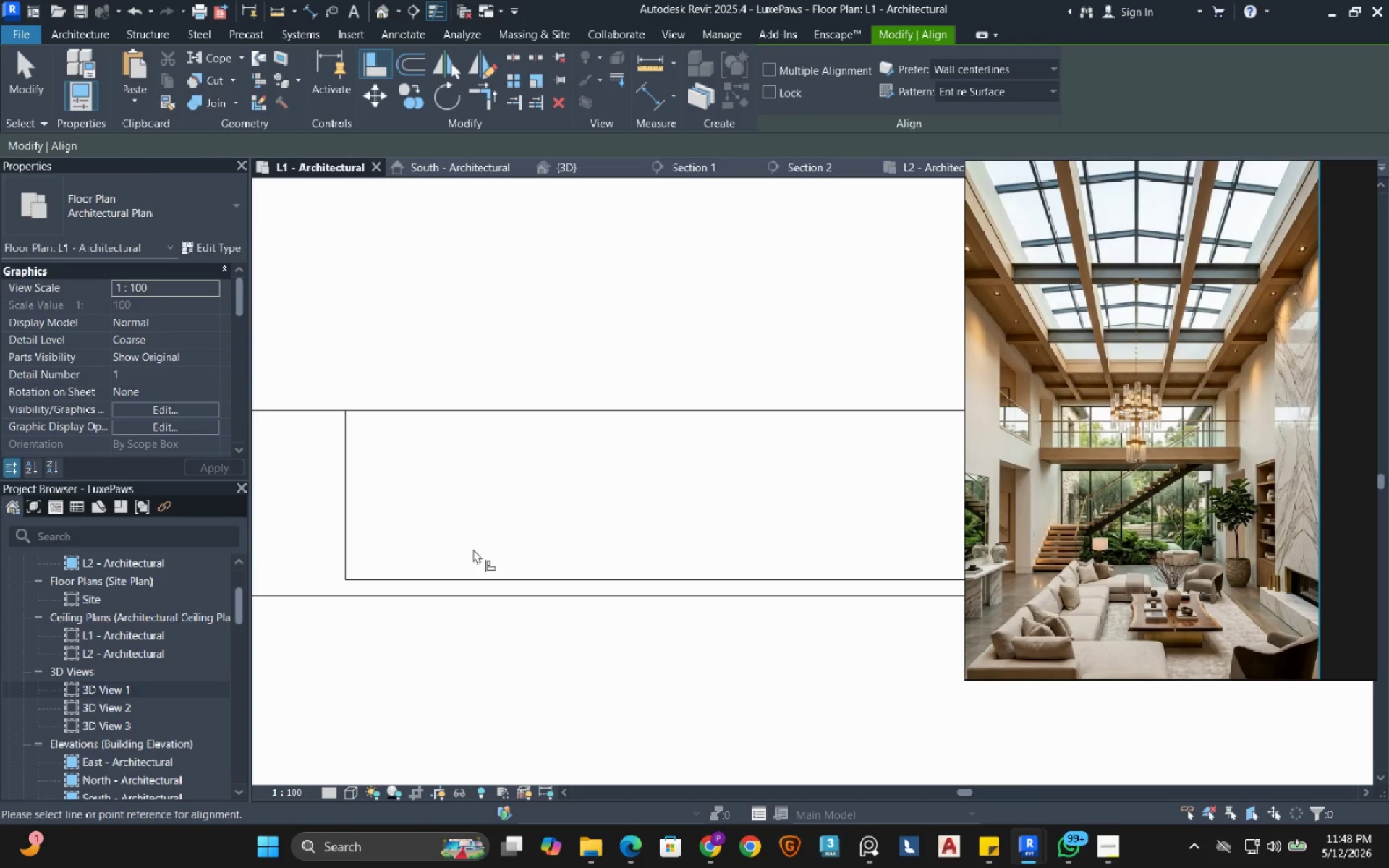 
key(Escape)
 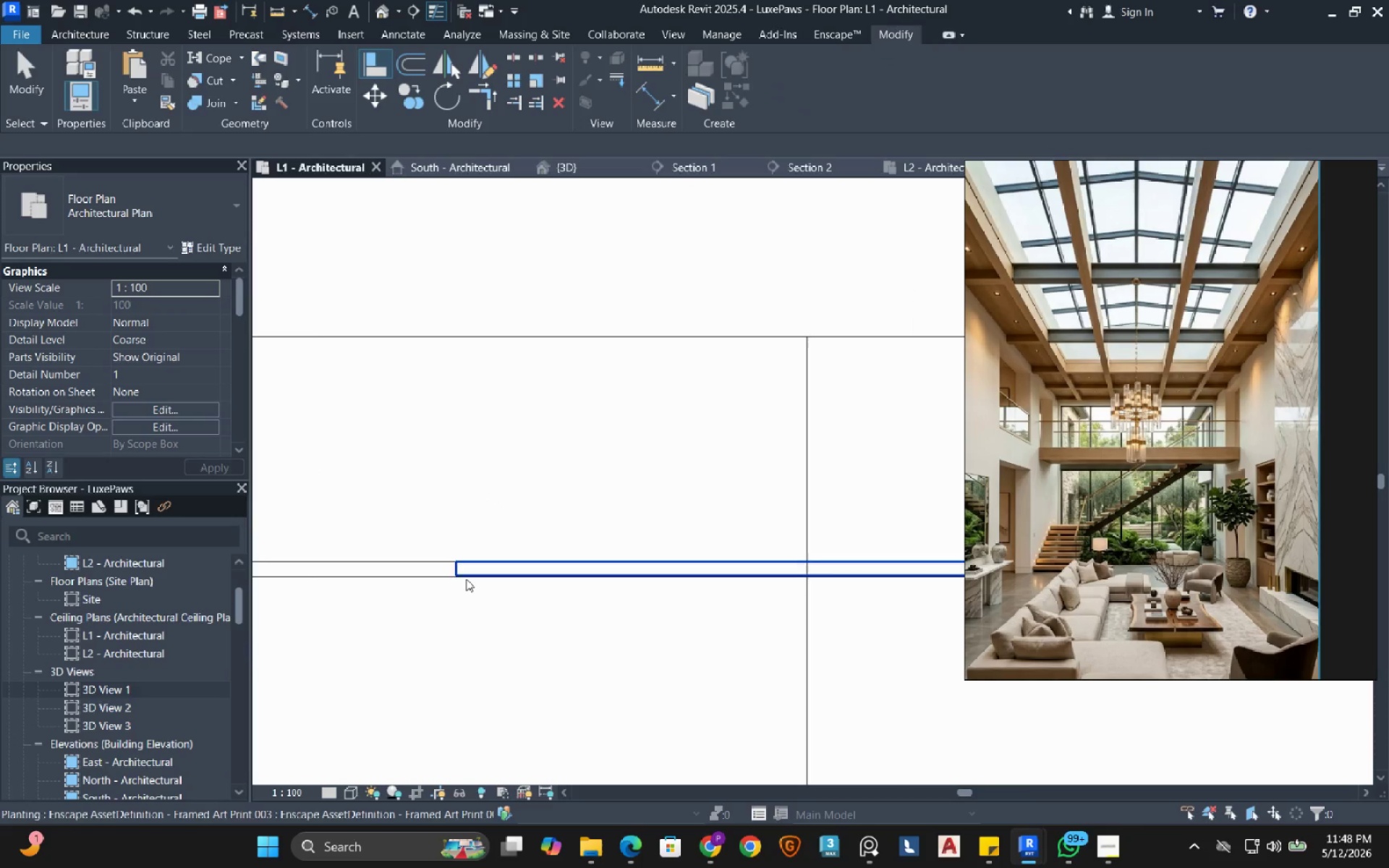 
scroll: coordinate [465, 579], scroll_direction: down, amount: 18.0
 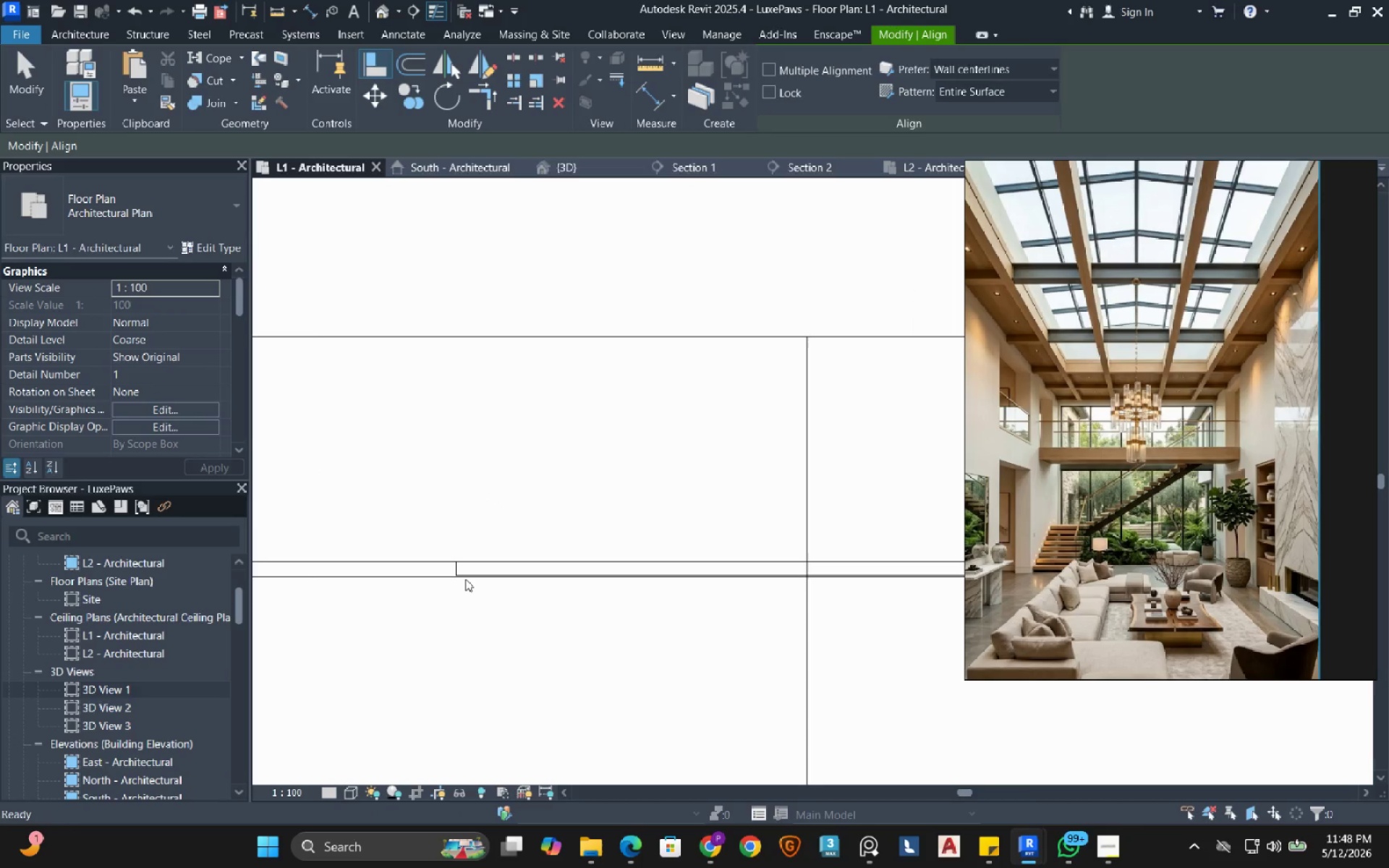 
key(Escape)
 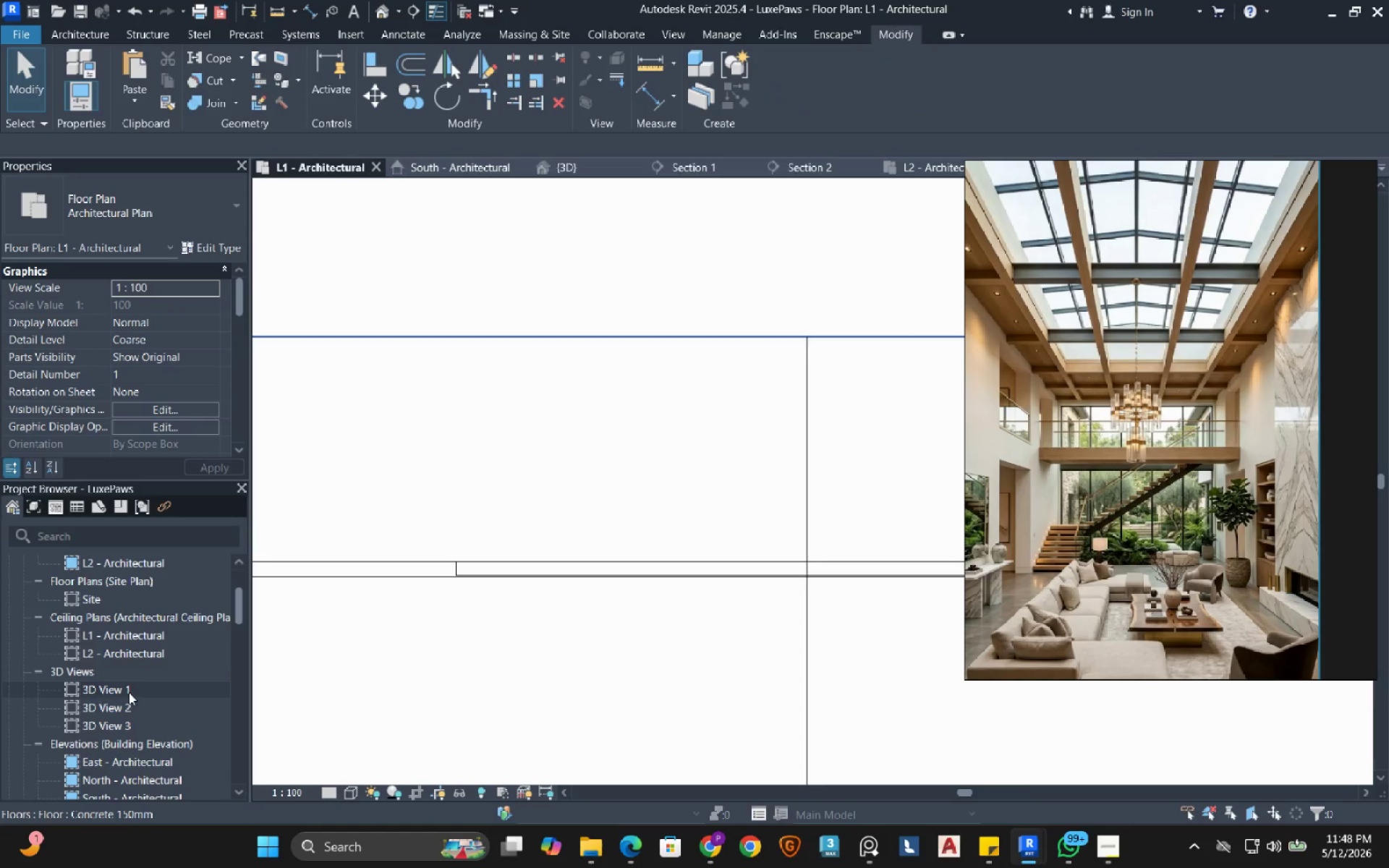 
double_click([128, 689])
 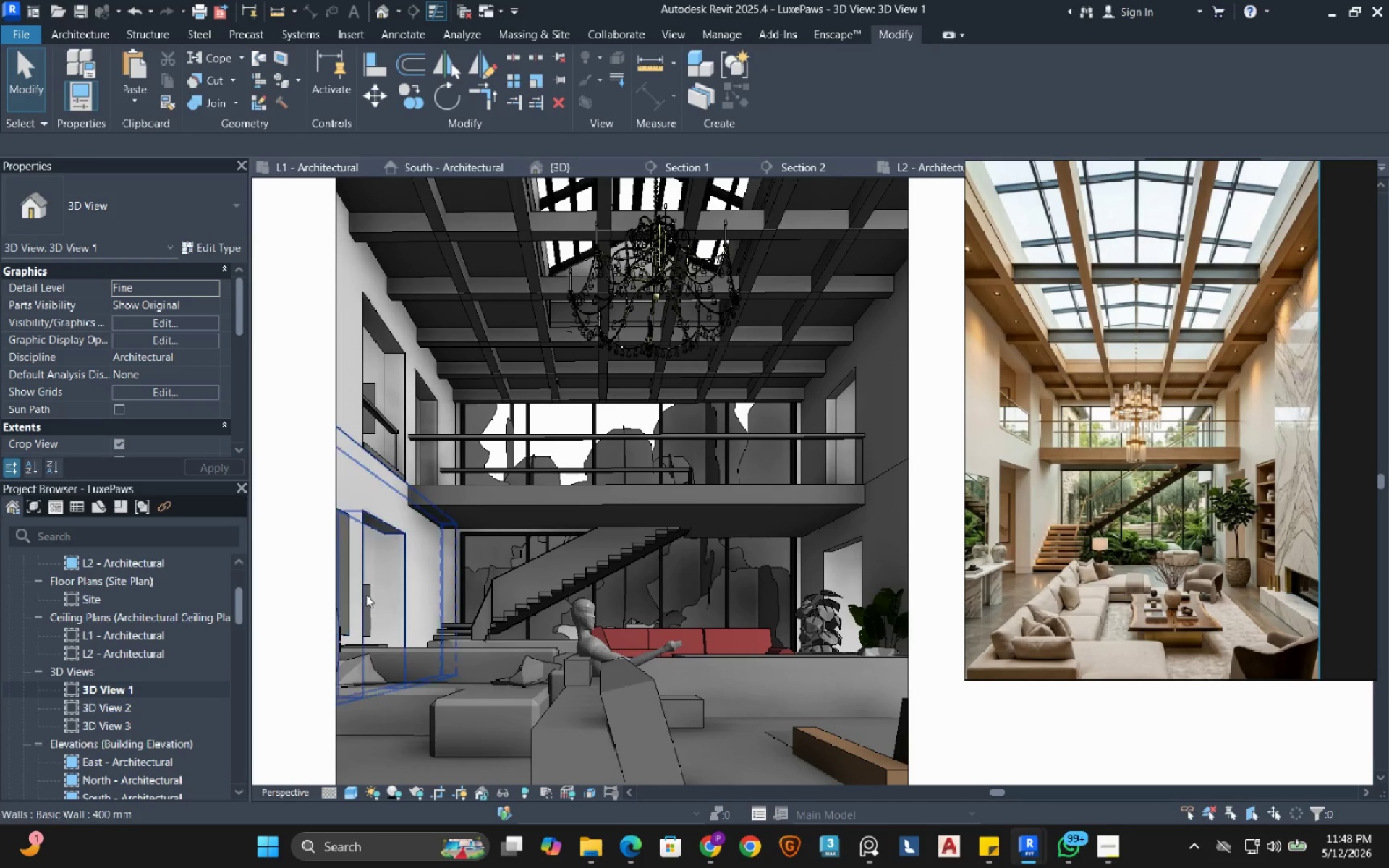 
left_click([373, 590])
 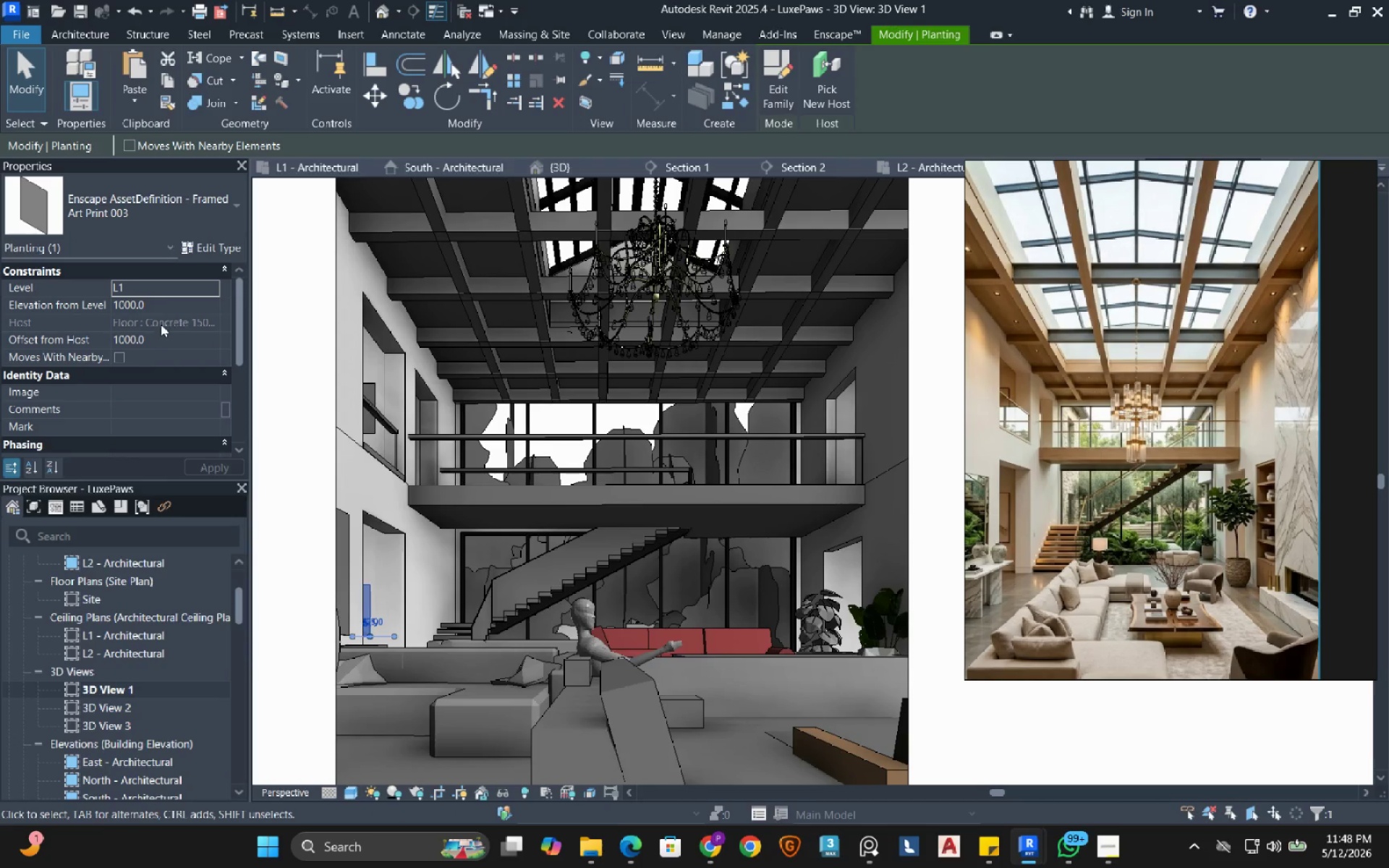 
left_click([177, 302])
 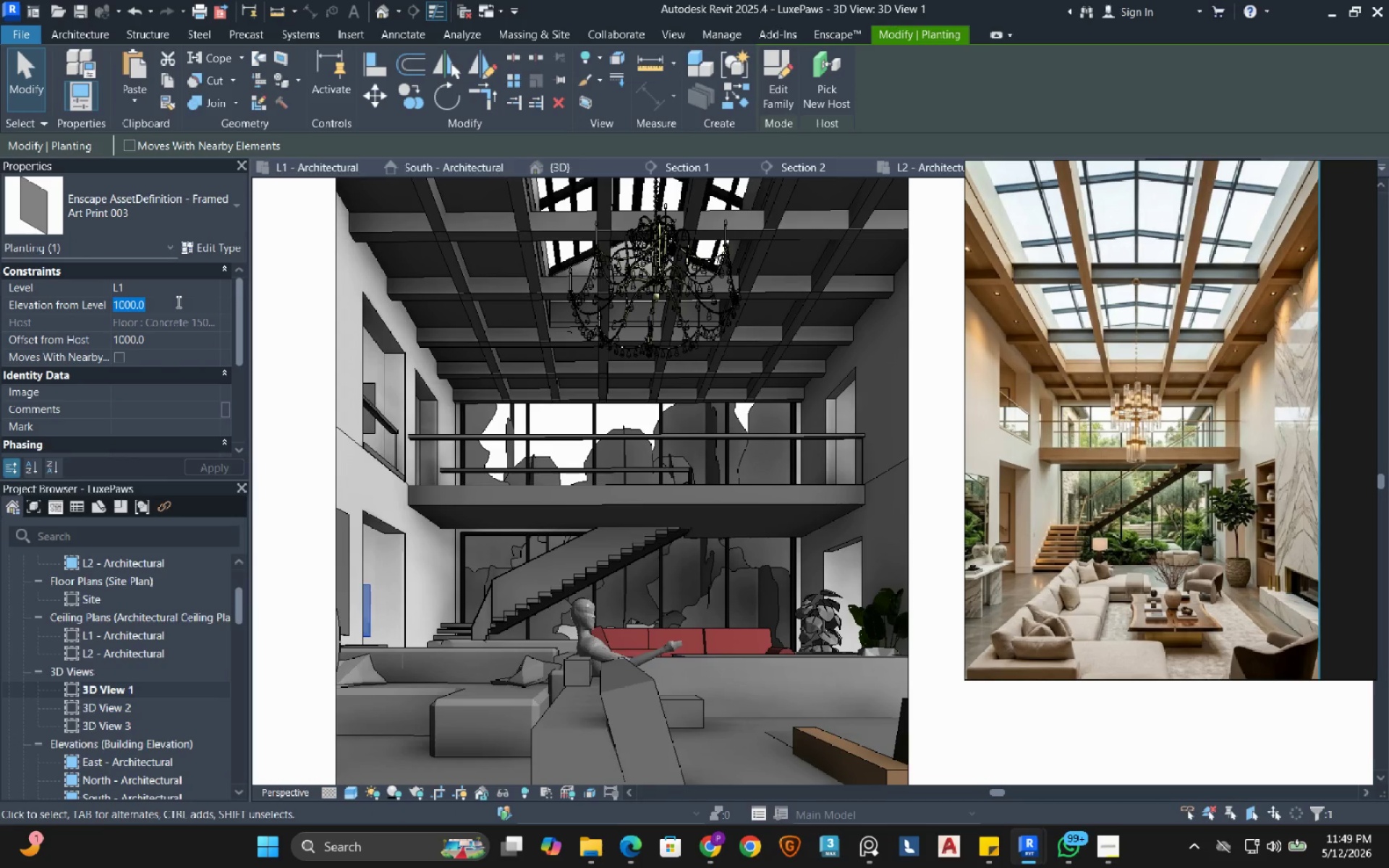 
key(Numpad2)
 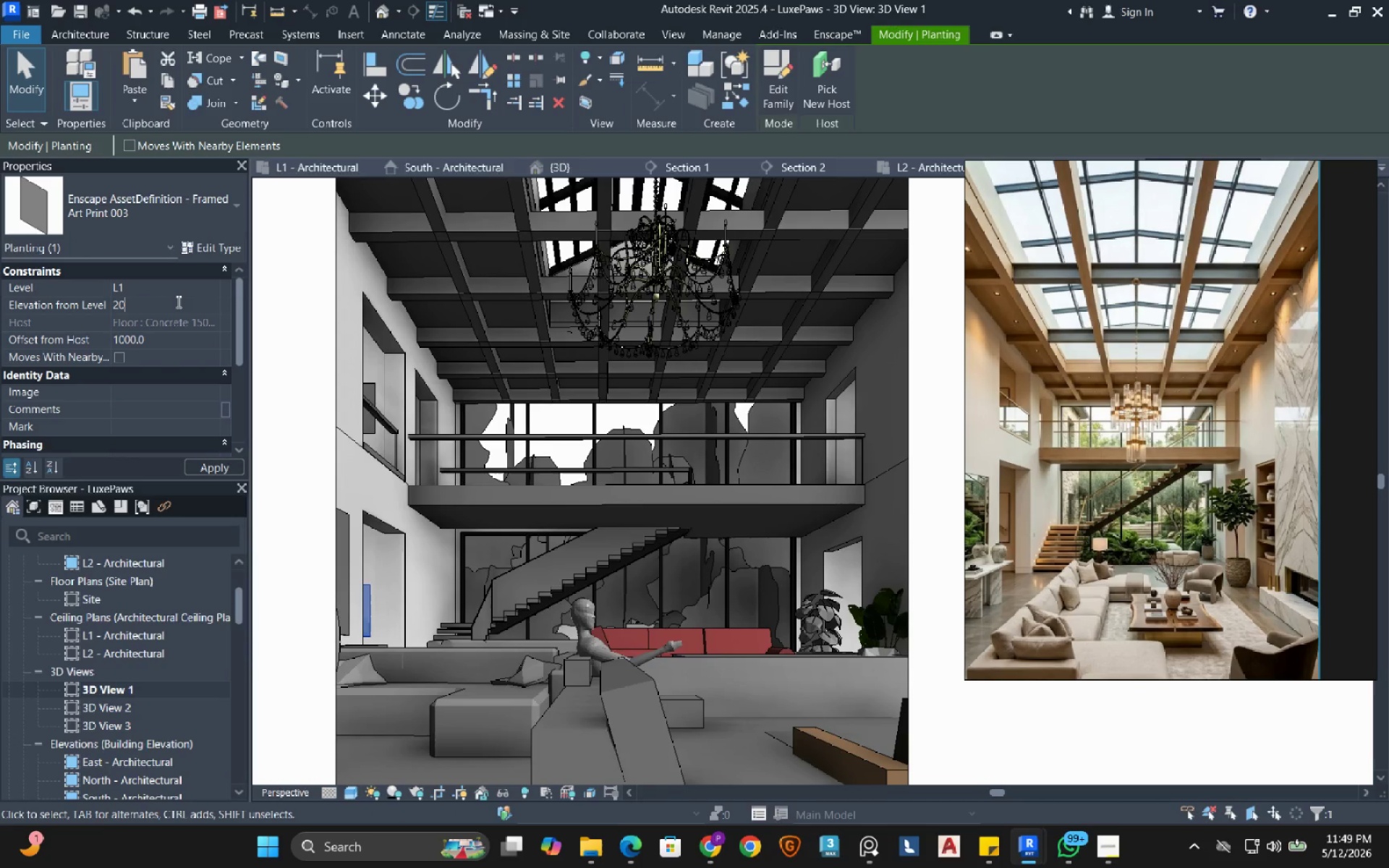 
key(Numpad0)
 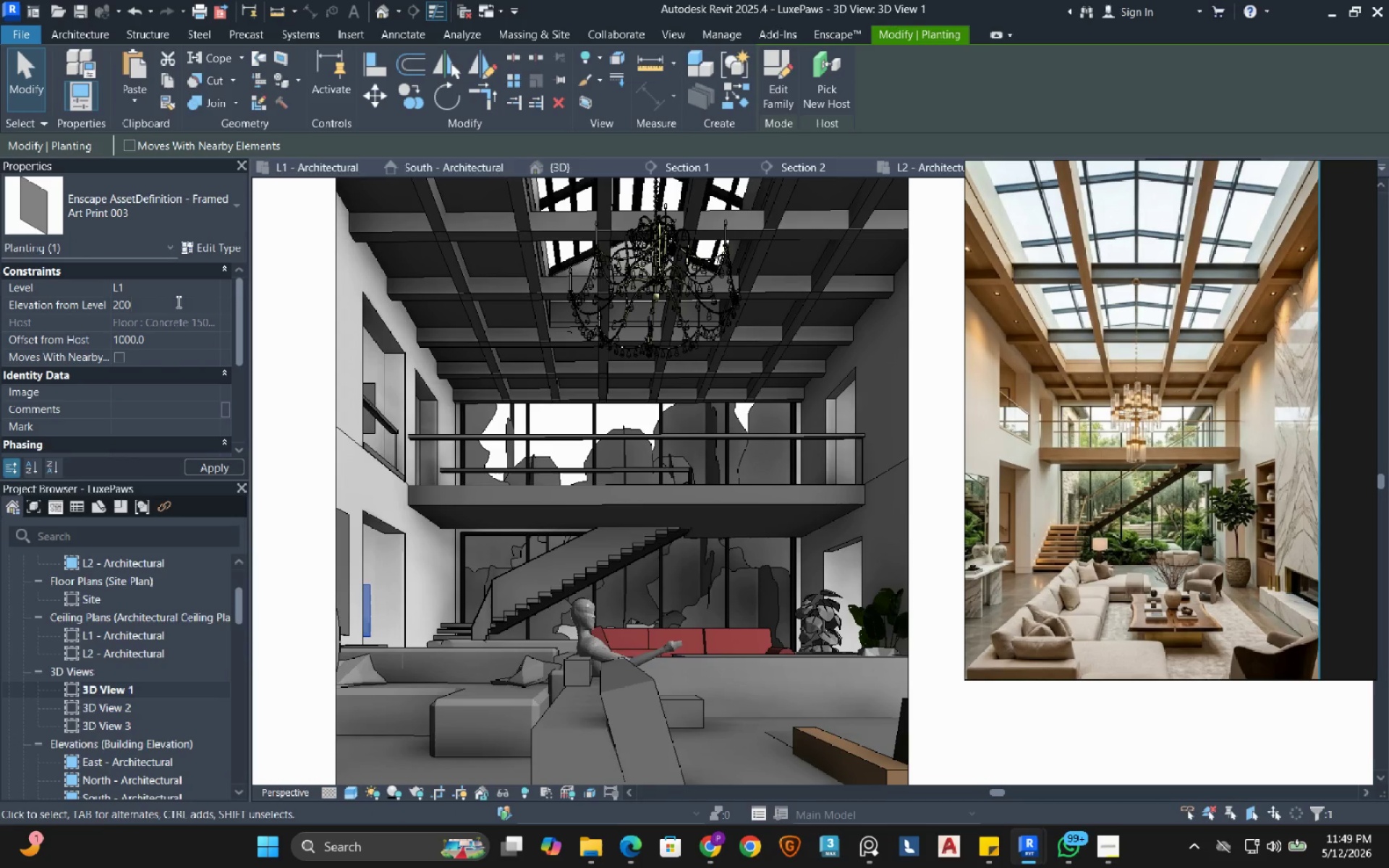 
key(Numpad0)
 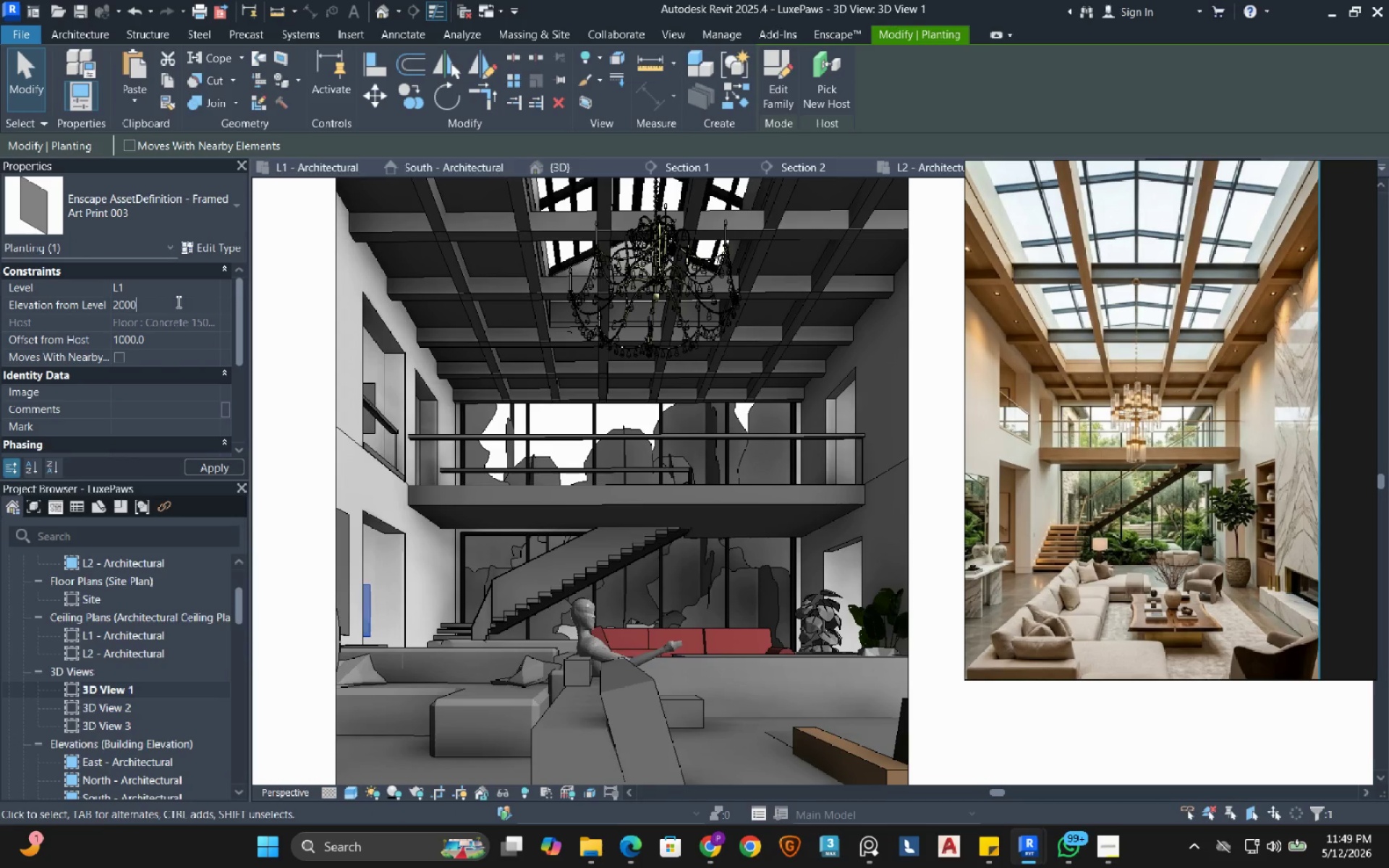 
key(Numpad0)
 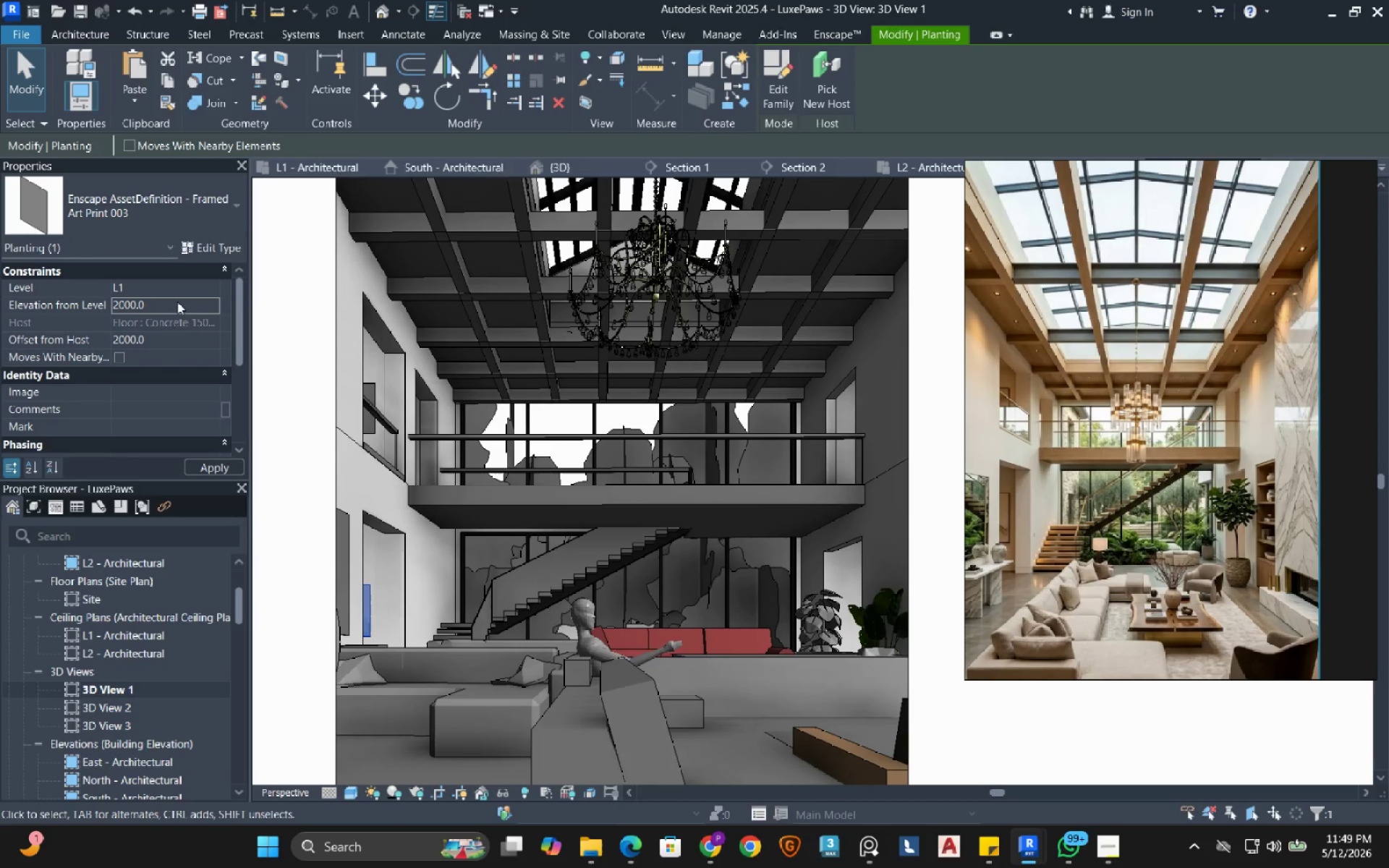 
key(NumpadEnter)
 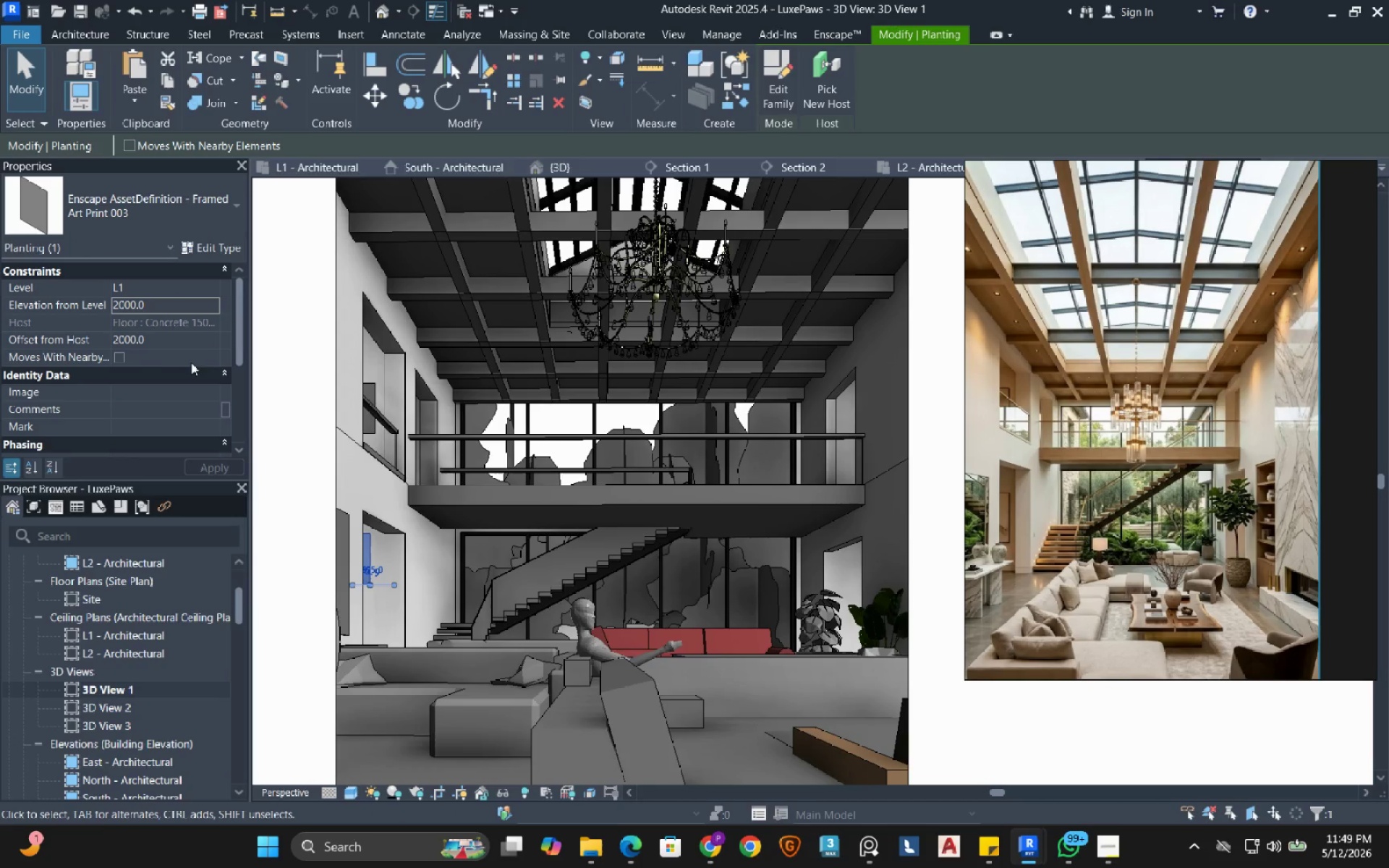 
left_click([182, 304])
 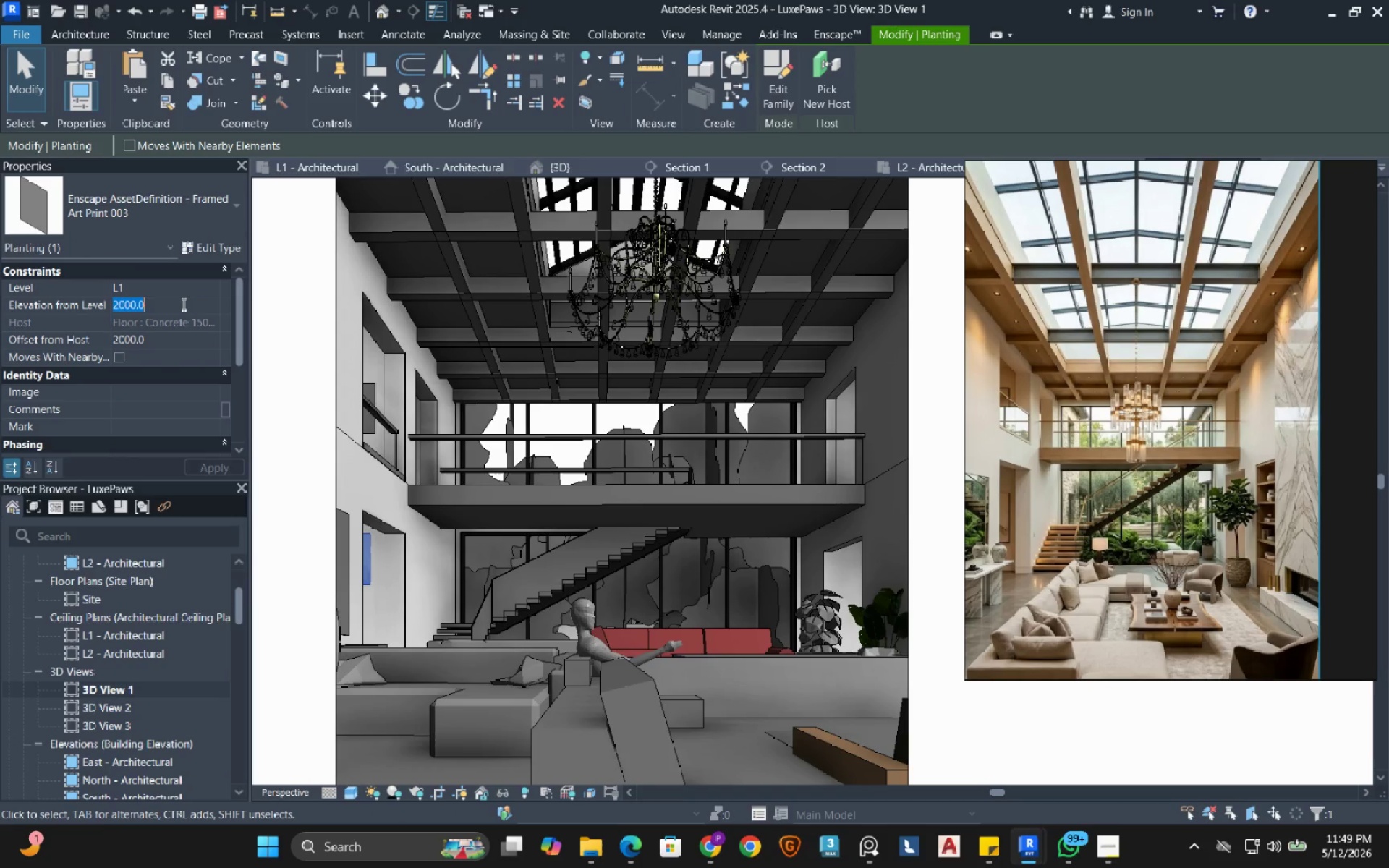 
key(Numpad1)
 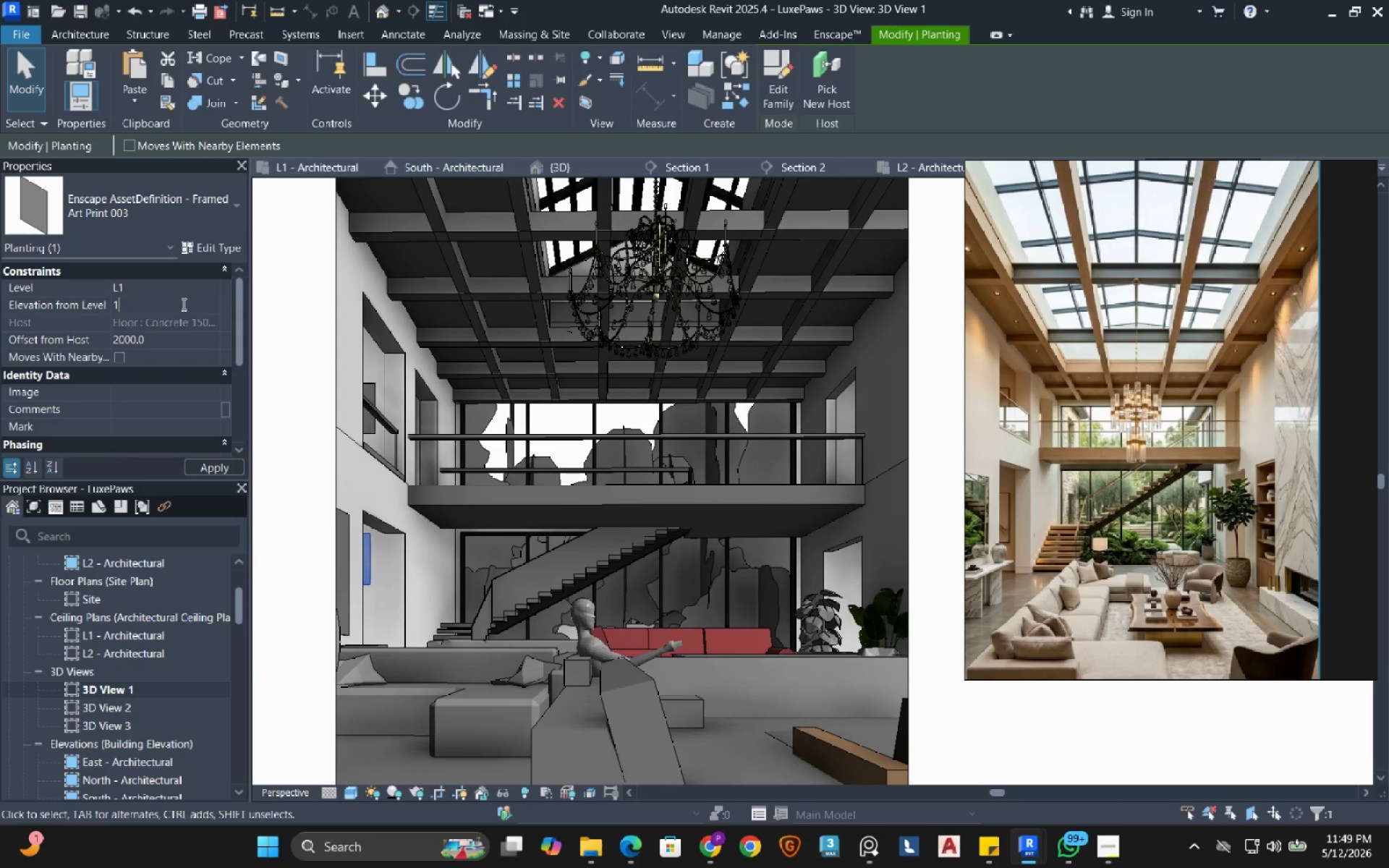 
key(Numpad5)
 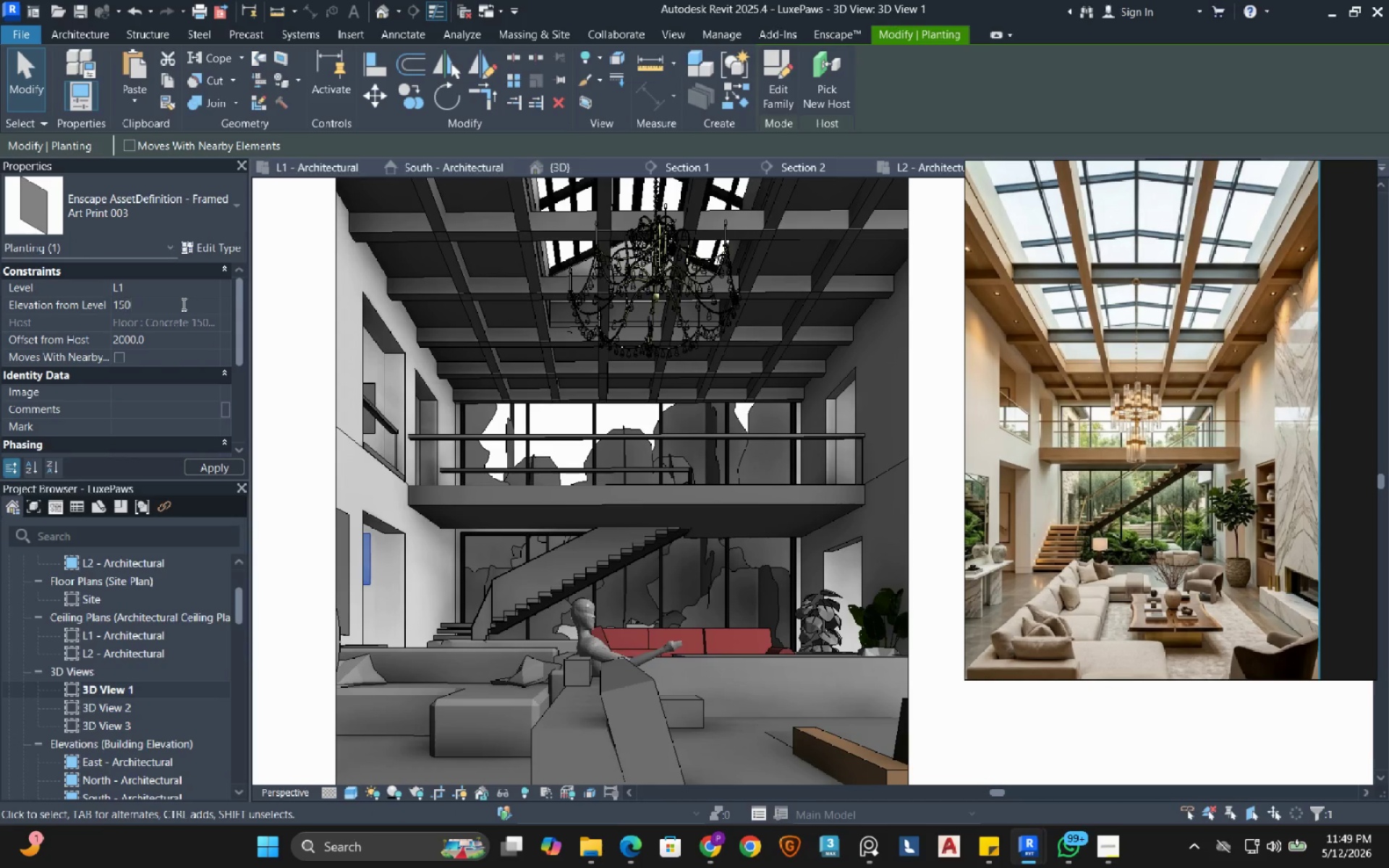 
key(Numpad0)
 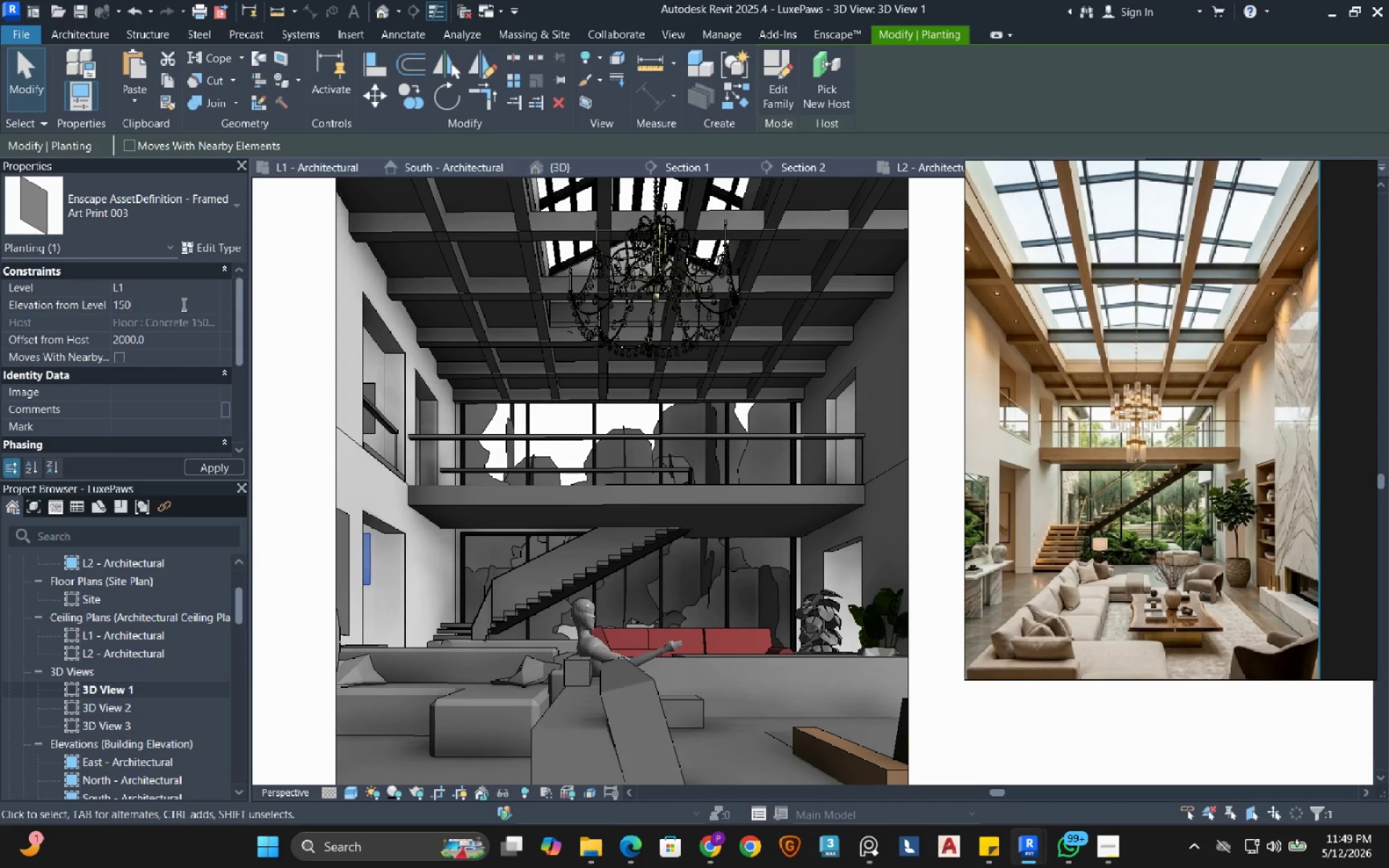 
key(Numpad0)
 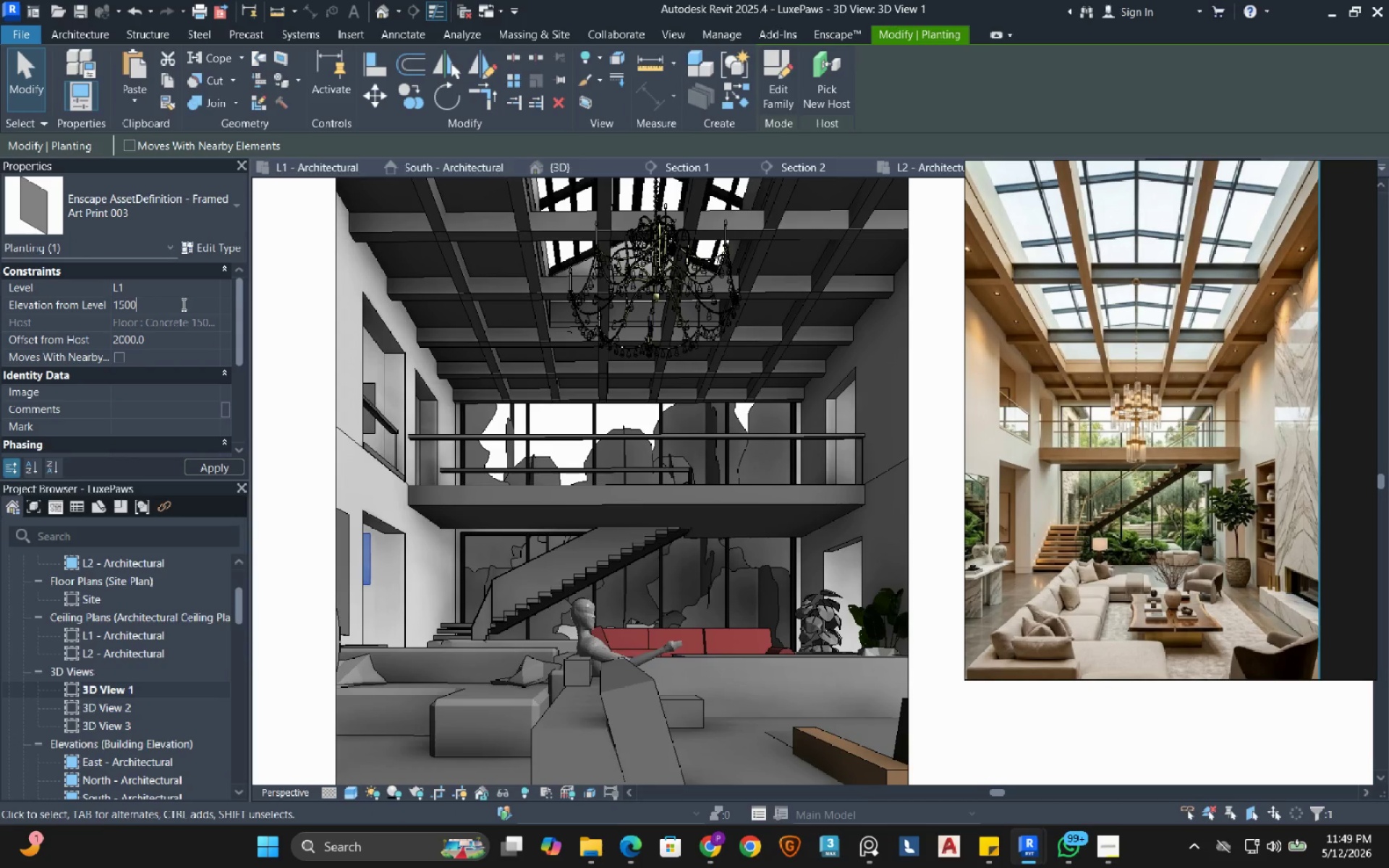 
key(NumpadEnter)
 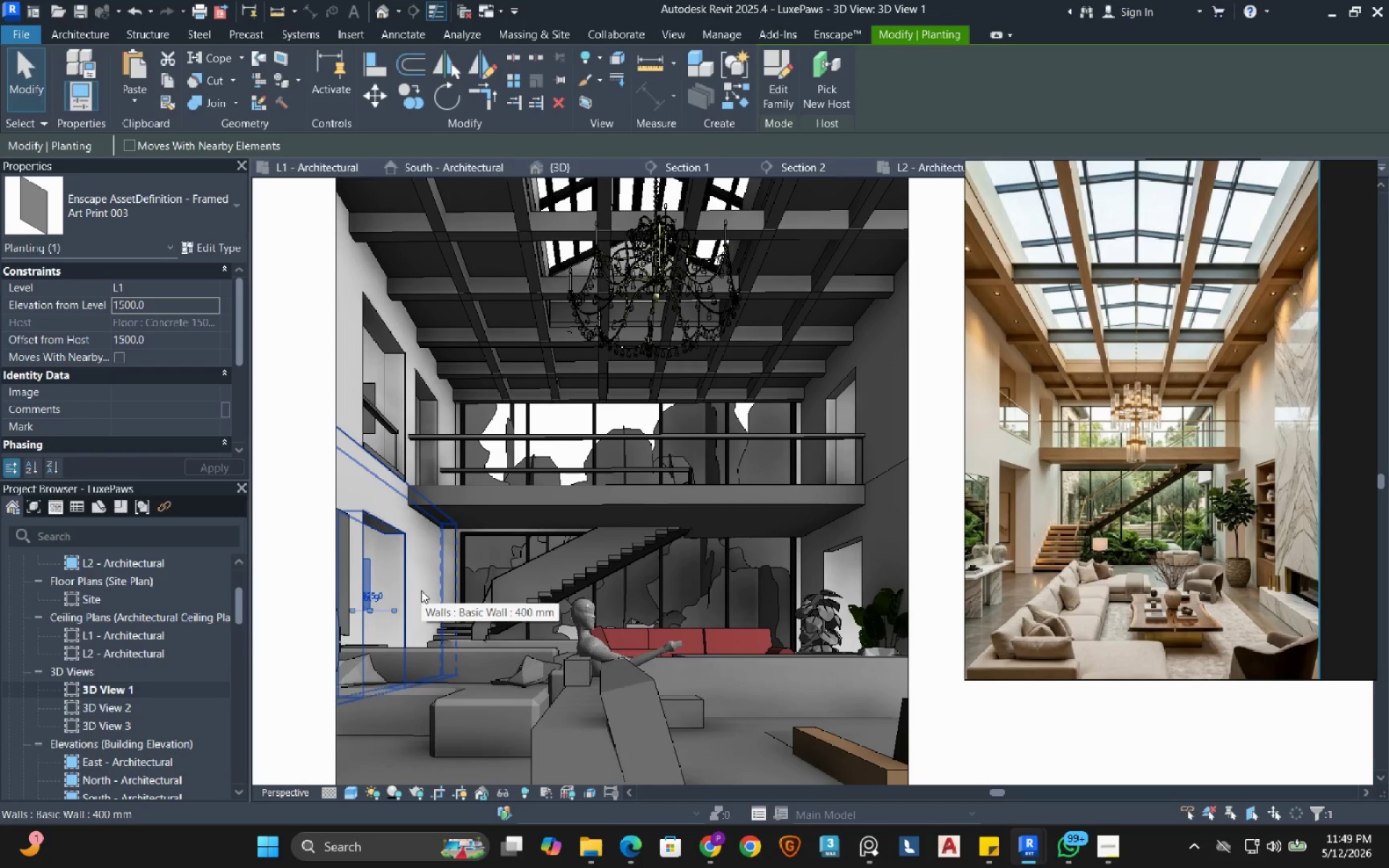 
wait(5.41)
 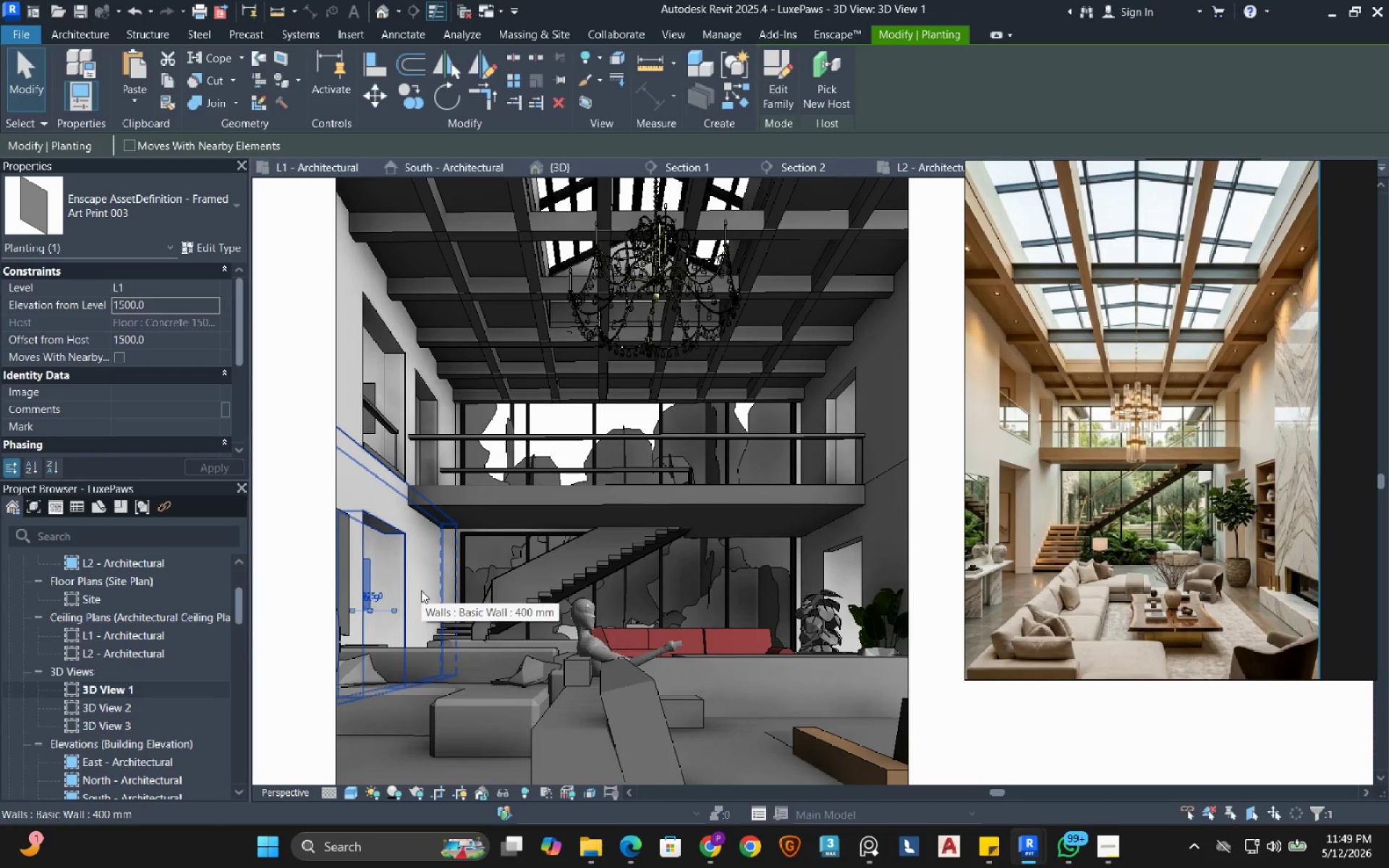 
scroll: coordinate [118, 613], scroll_direction: up, amount: 3.0
 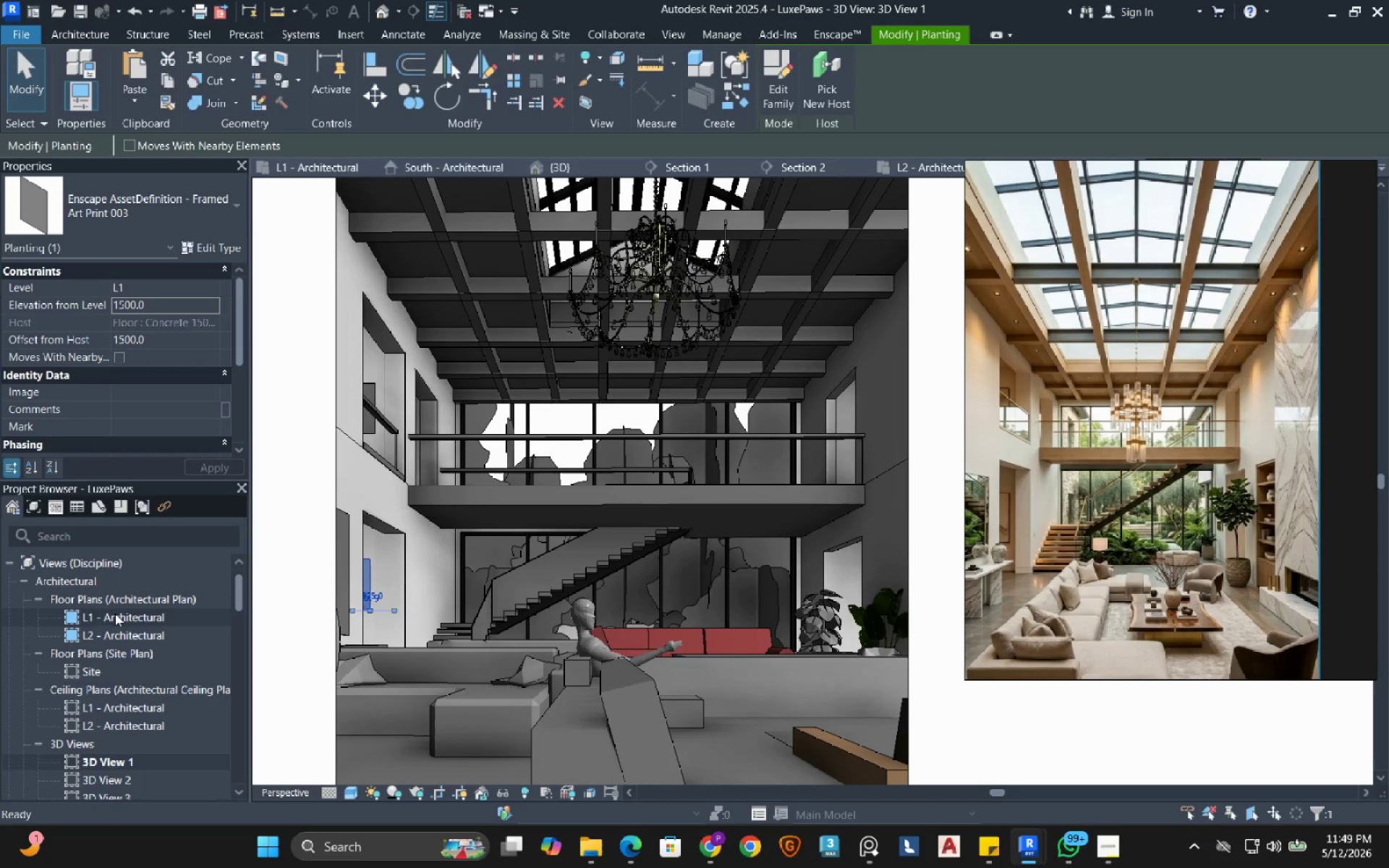 
double_click([115, 613])
 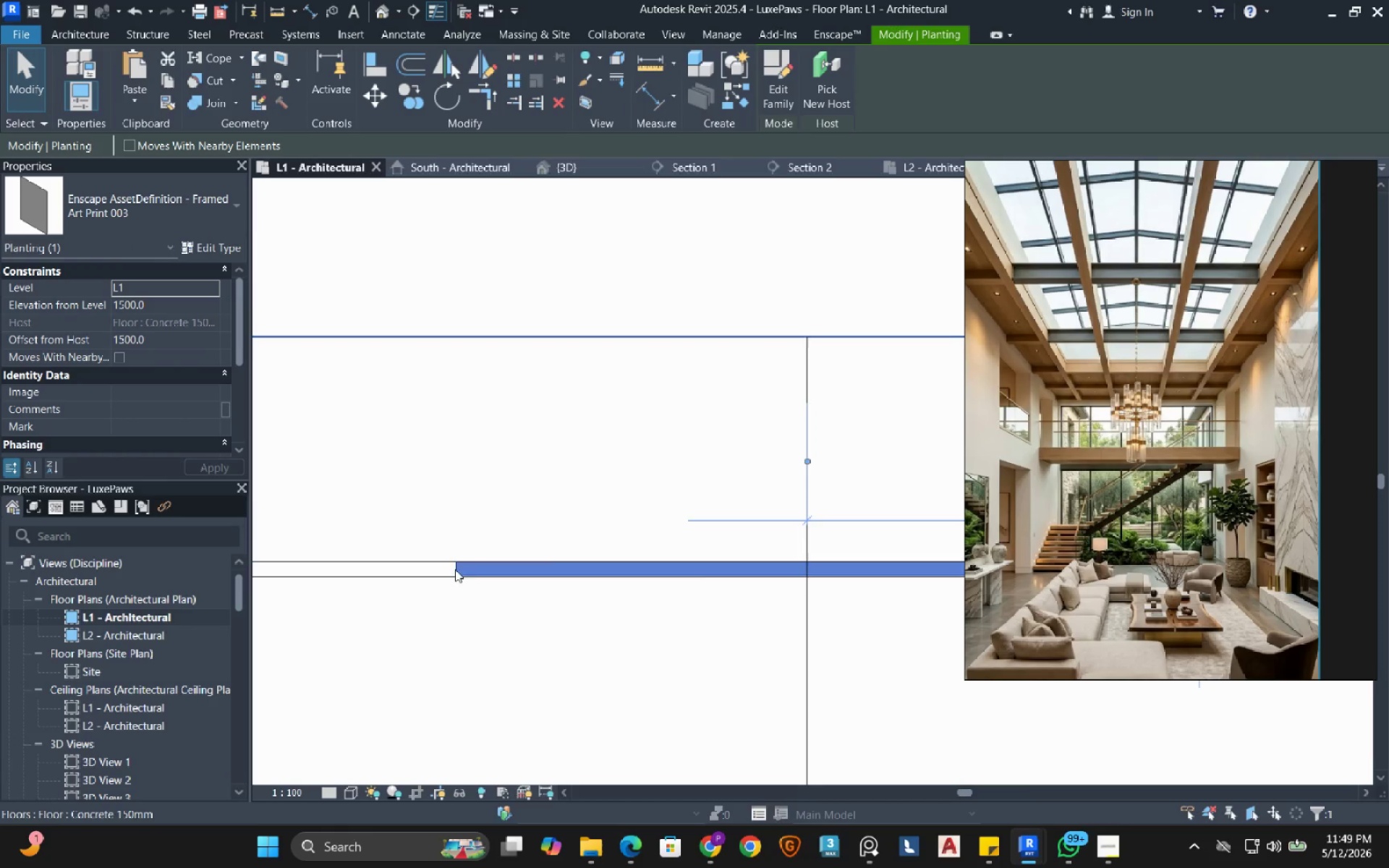 
scroll: coordinate [488, 566], scroll_direction: down, amount: 19.0
 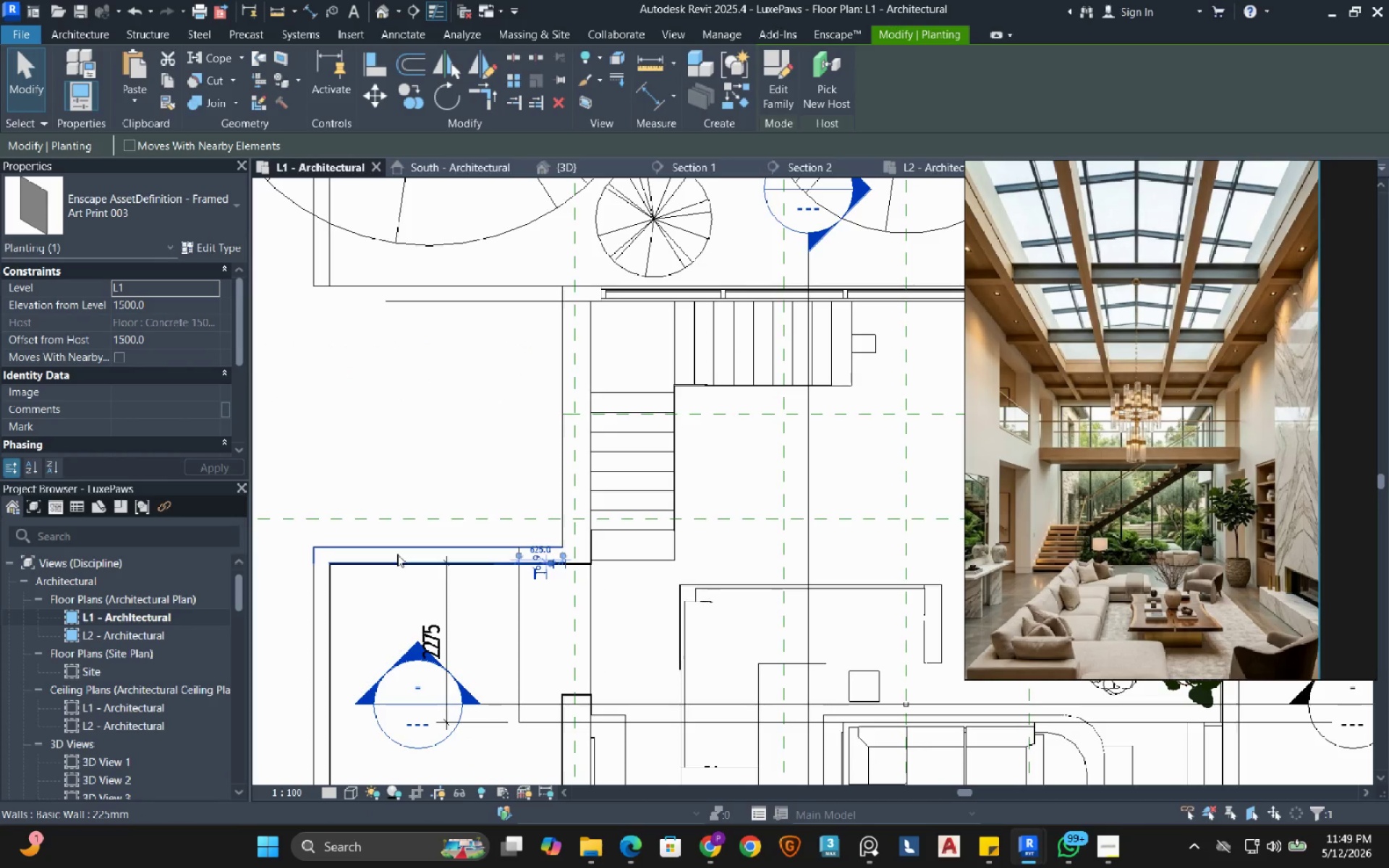 
left_click([397, 554])
 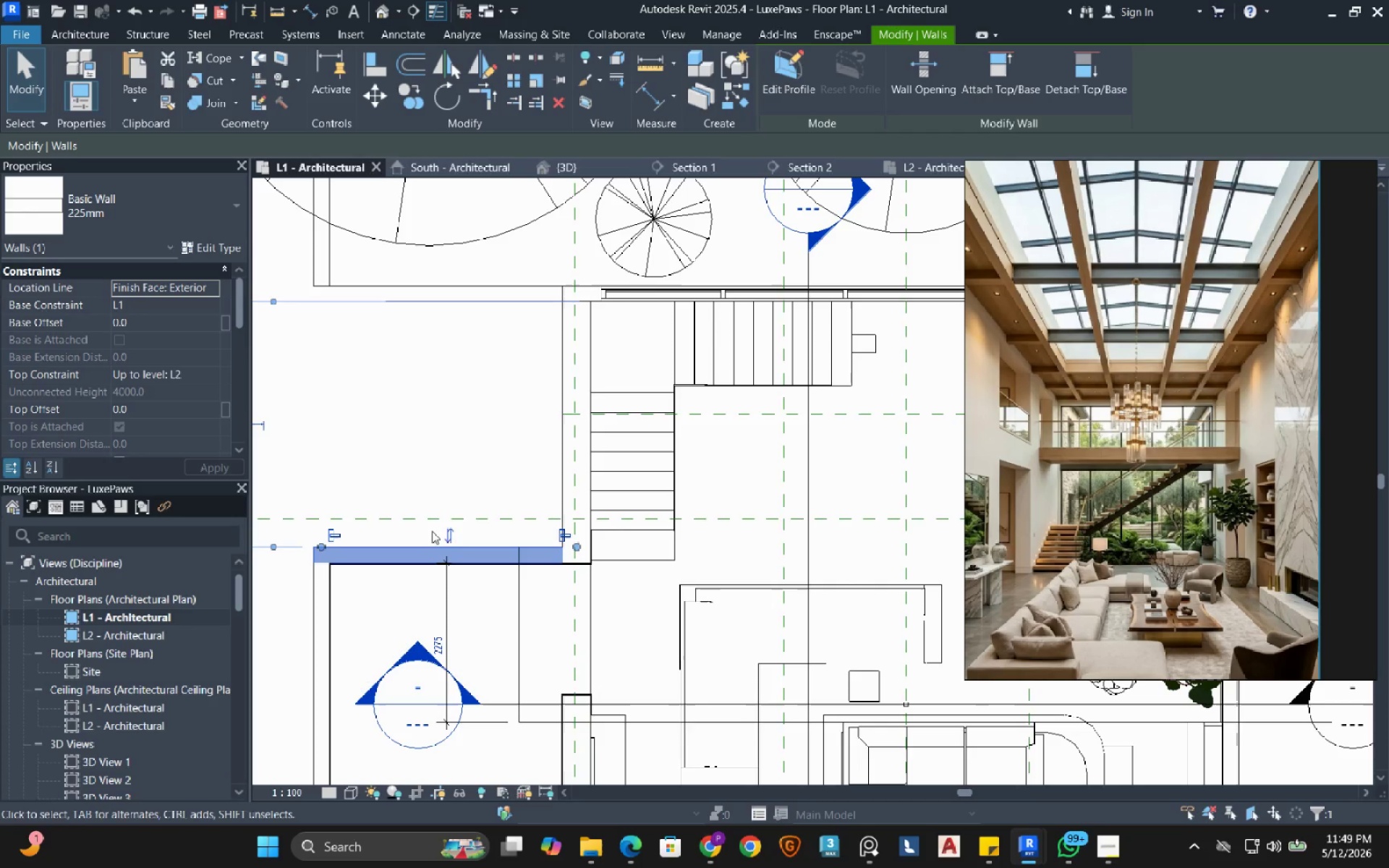 
left_click([447, 535])
 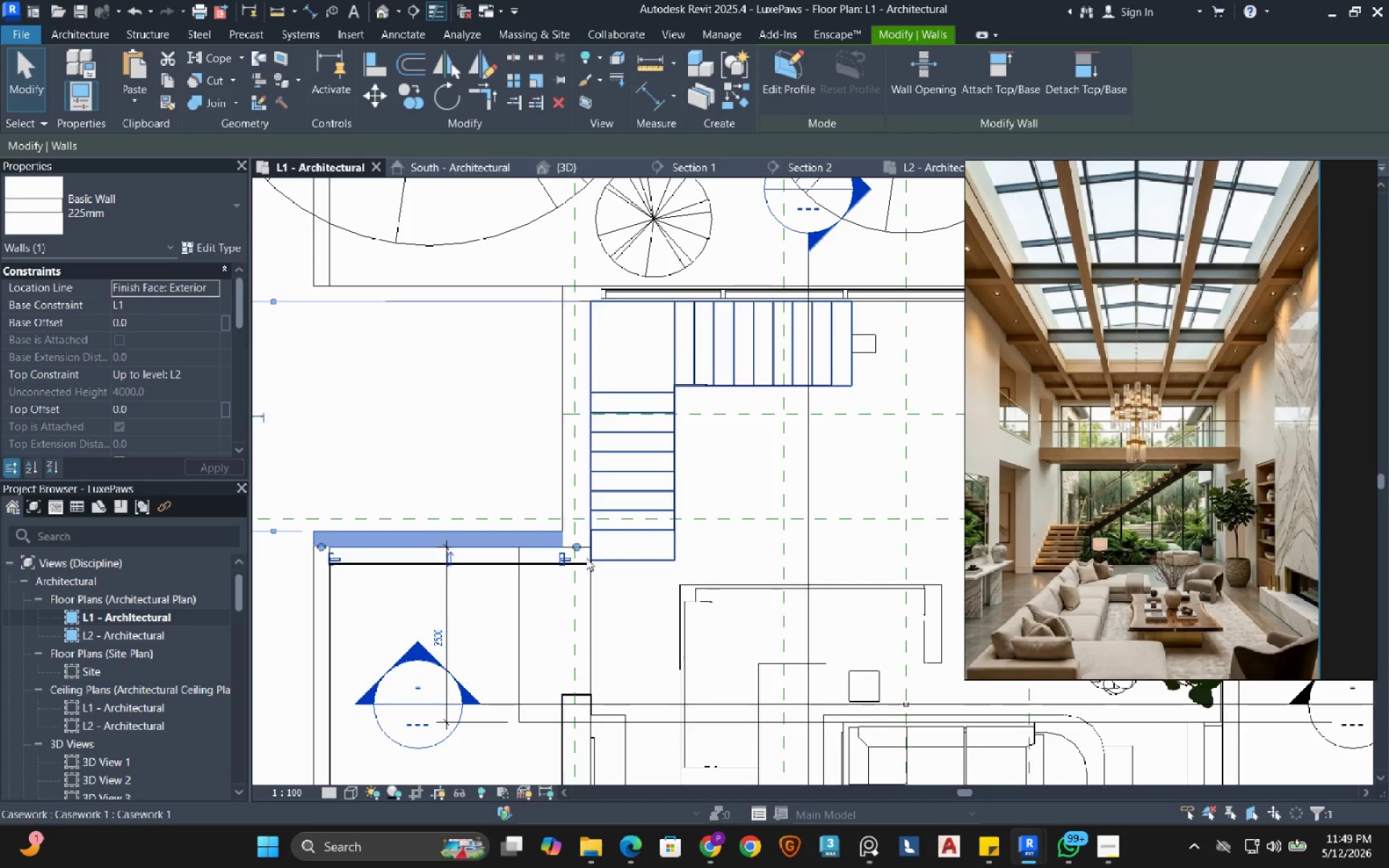 
scroll: coordinate [570, 520], scroll_direction: up, amount: 4.0
 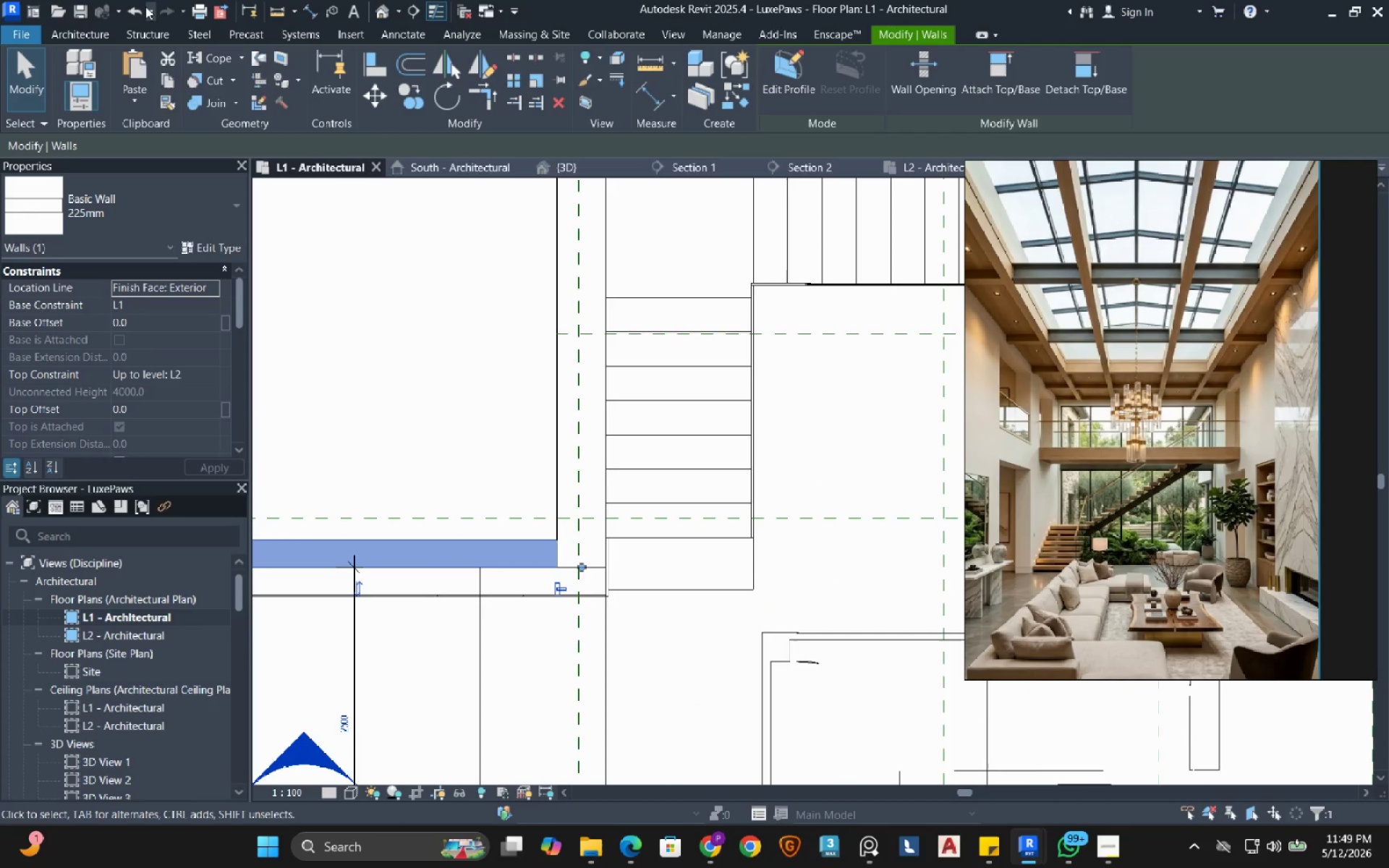 
left_click([132, 9])
 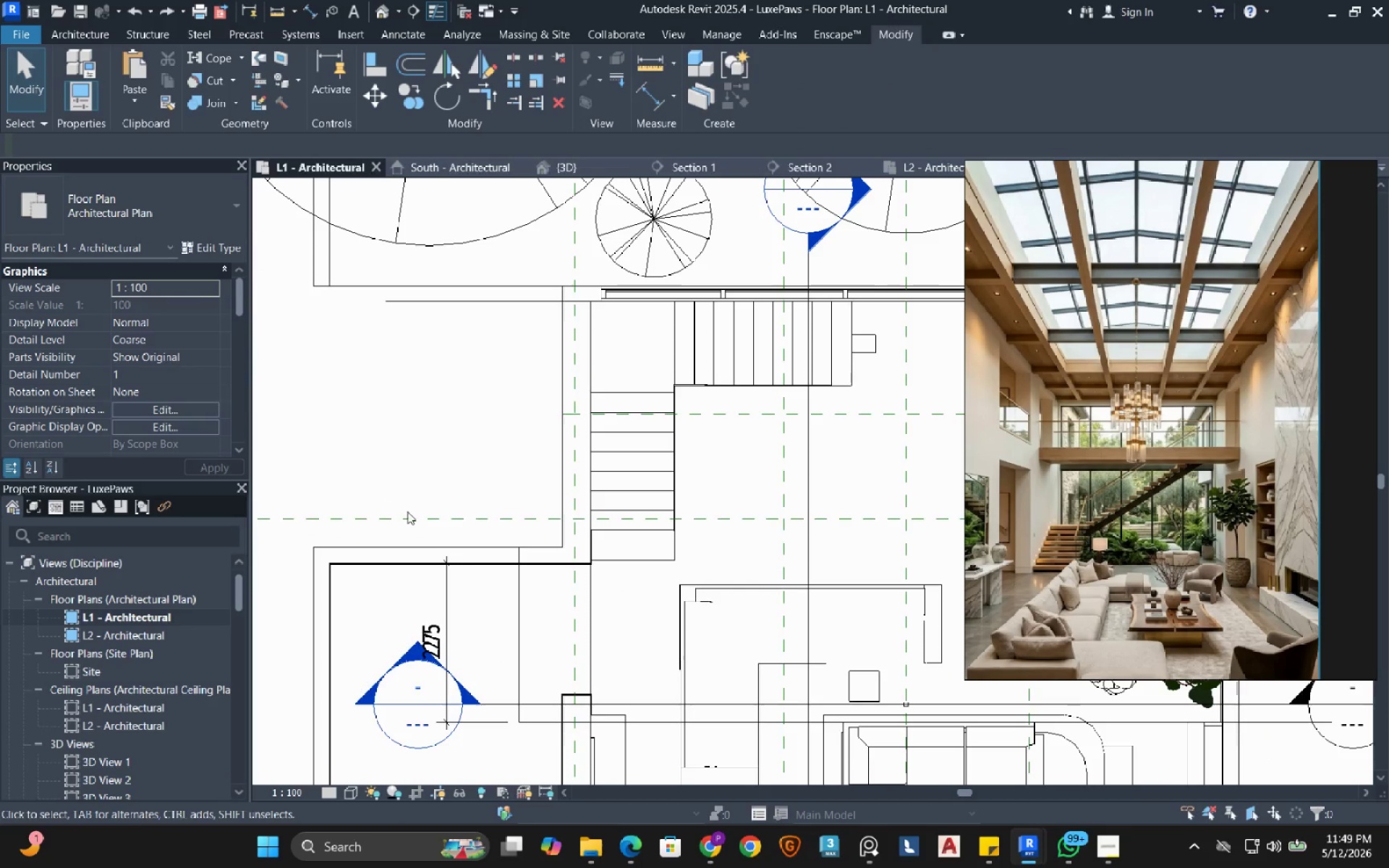 
mouse_move([464, 576])
 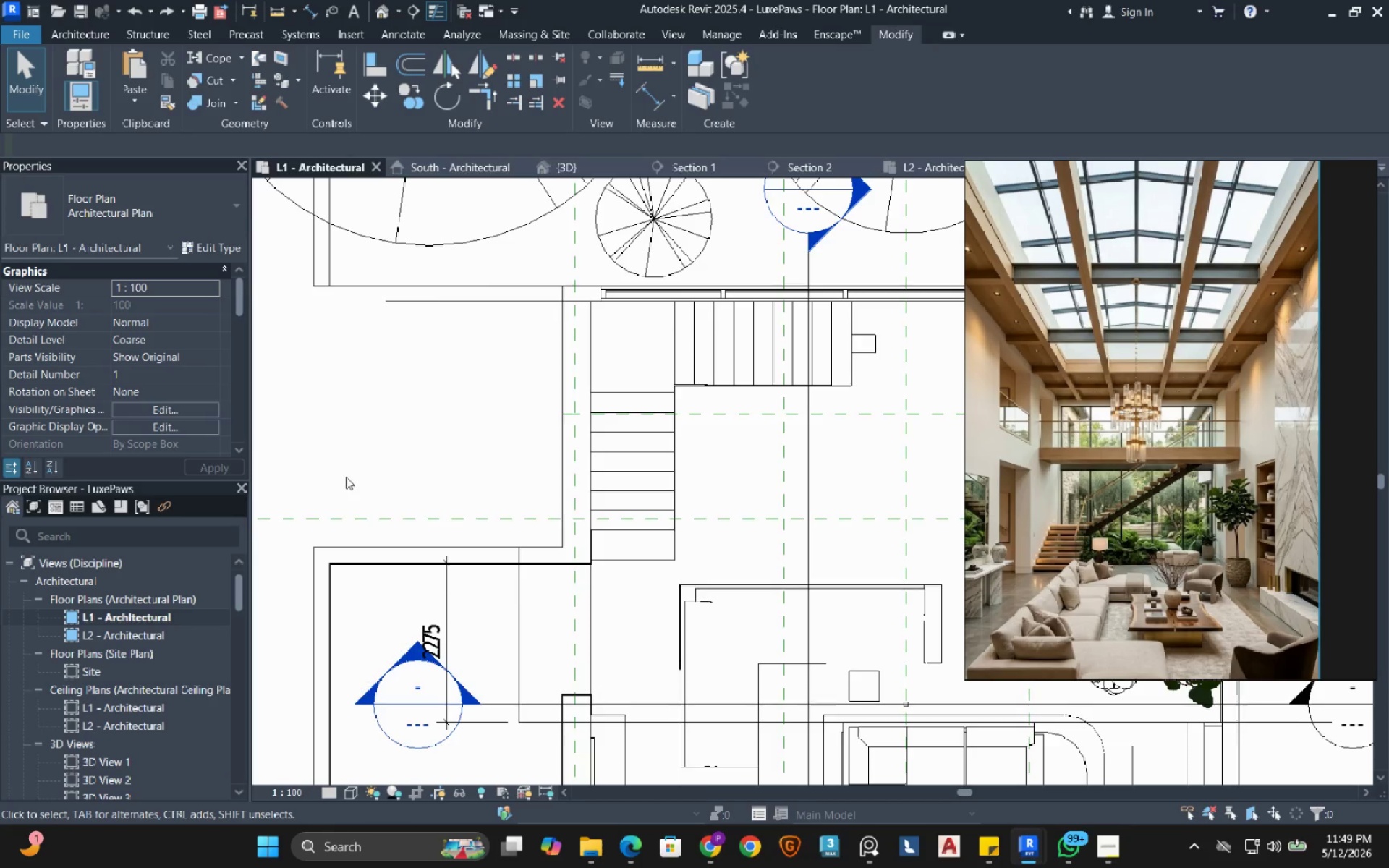 
scroll: coordinate [594, 513], scroll_direction: down, amount: 5.0
 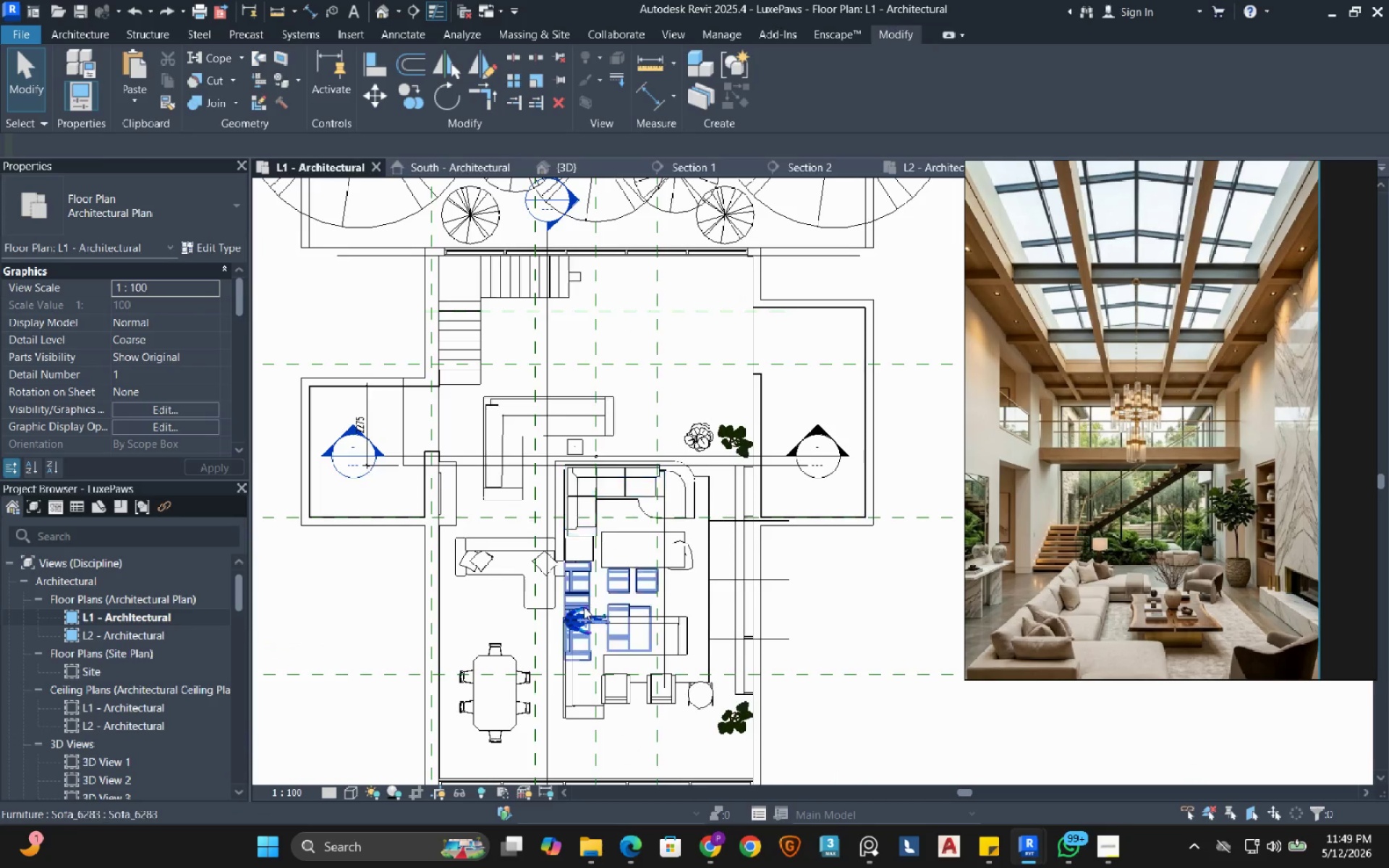 
scroll: coordinate [576, 622], scroll_direction: up, amount: 3.0
 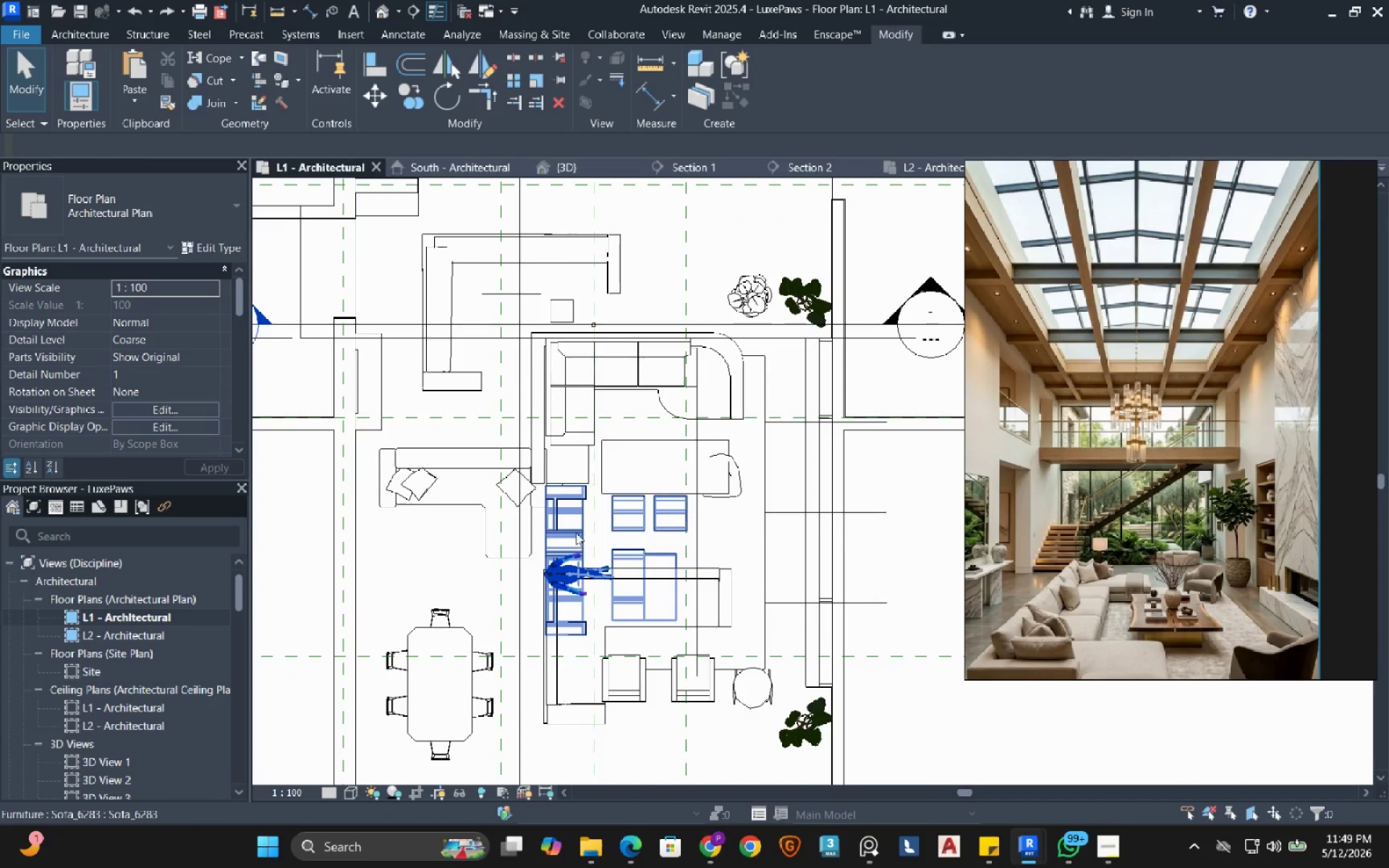 
left_click([571, 524])
 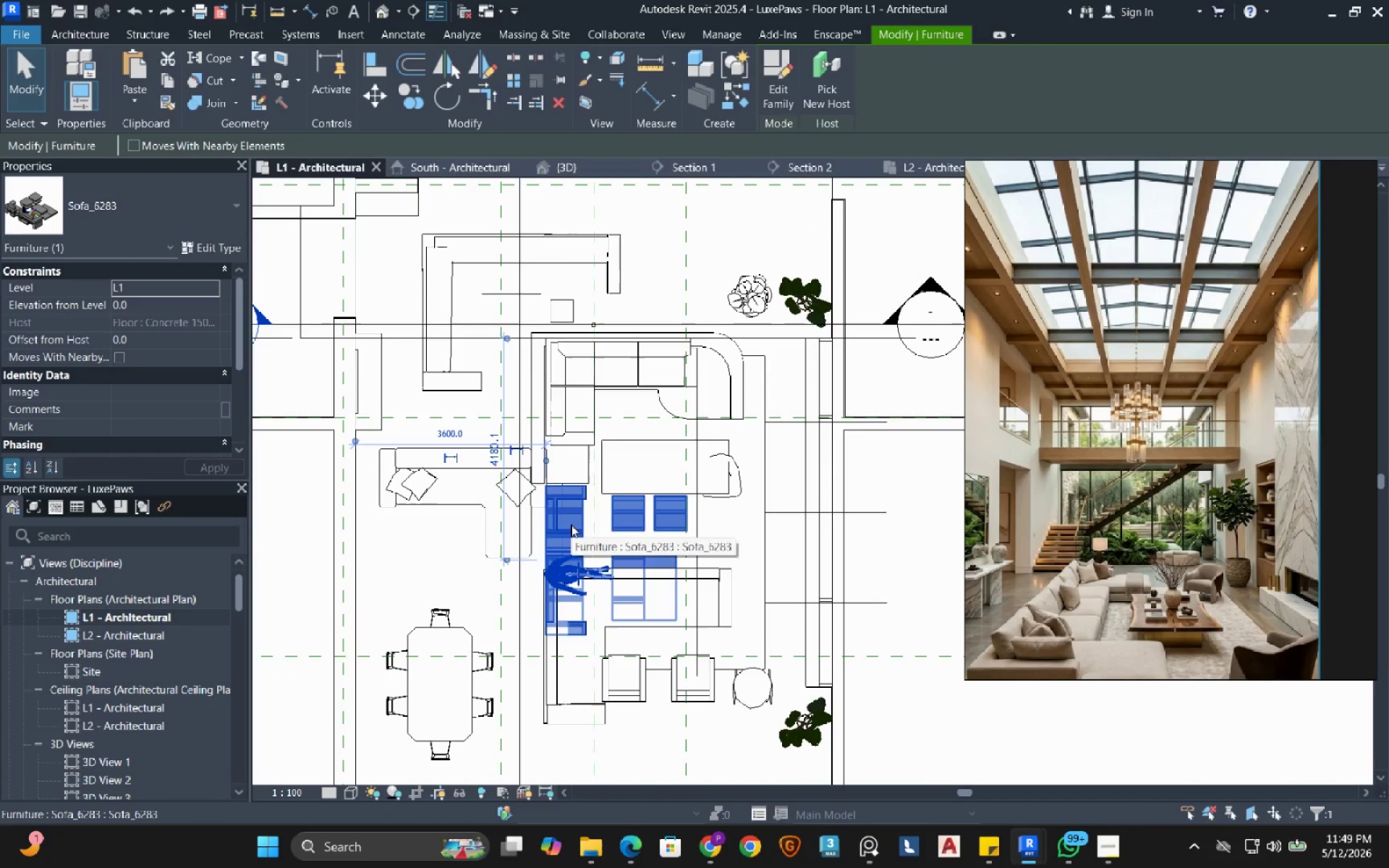 
type(de)
 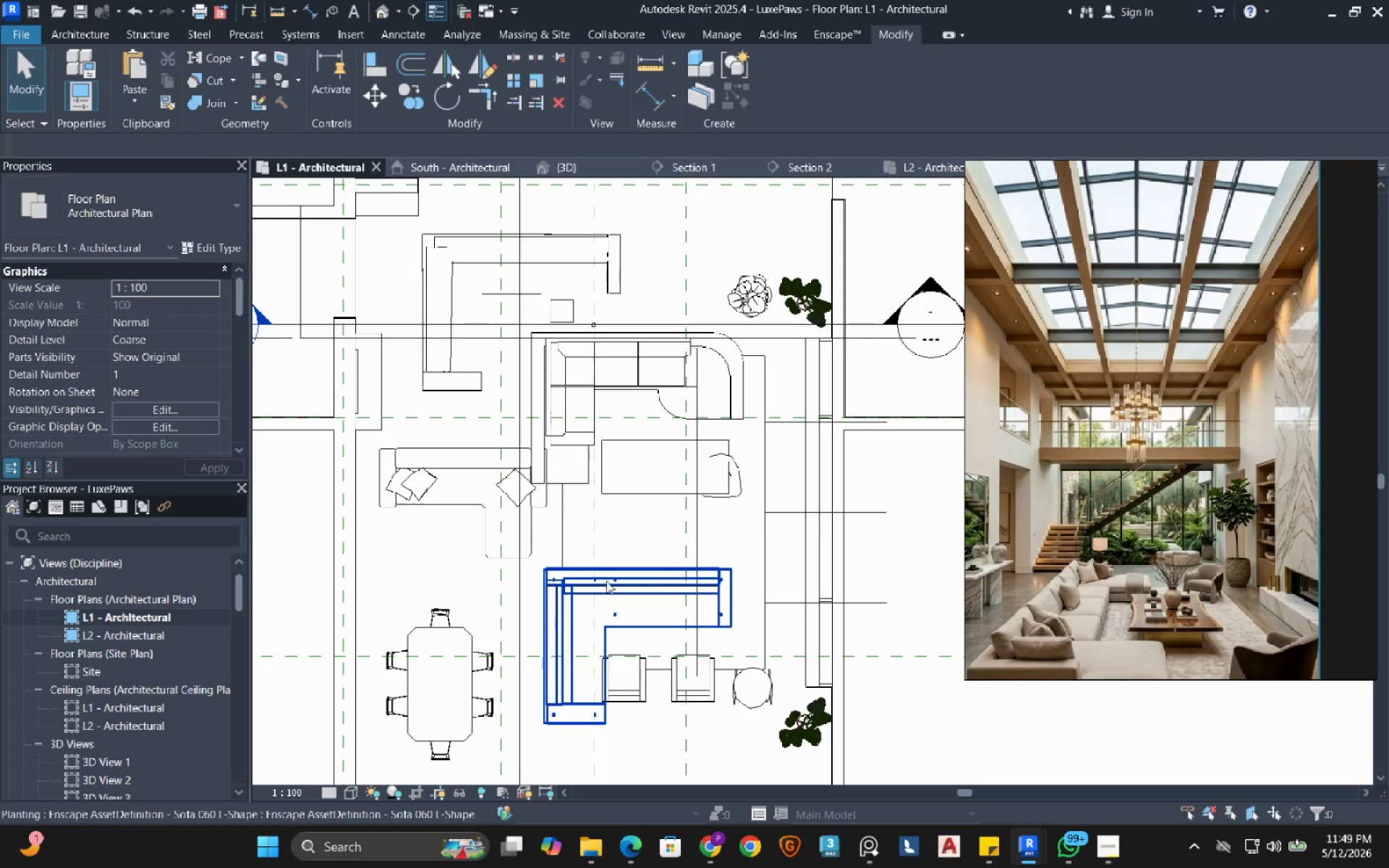 
left_click_drag(start_coordinate=[603, 581], to_coordinate=[598, 581])
 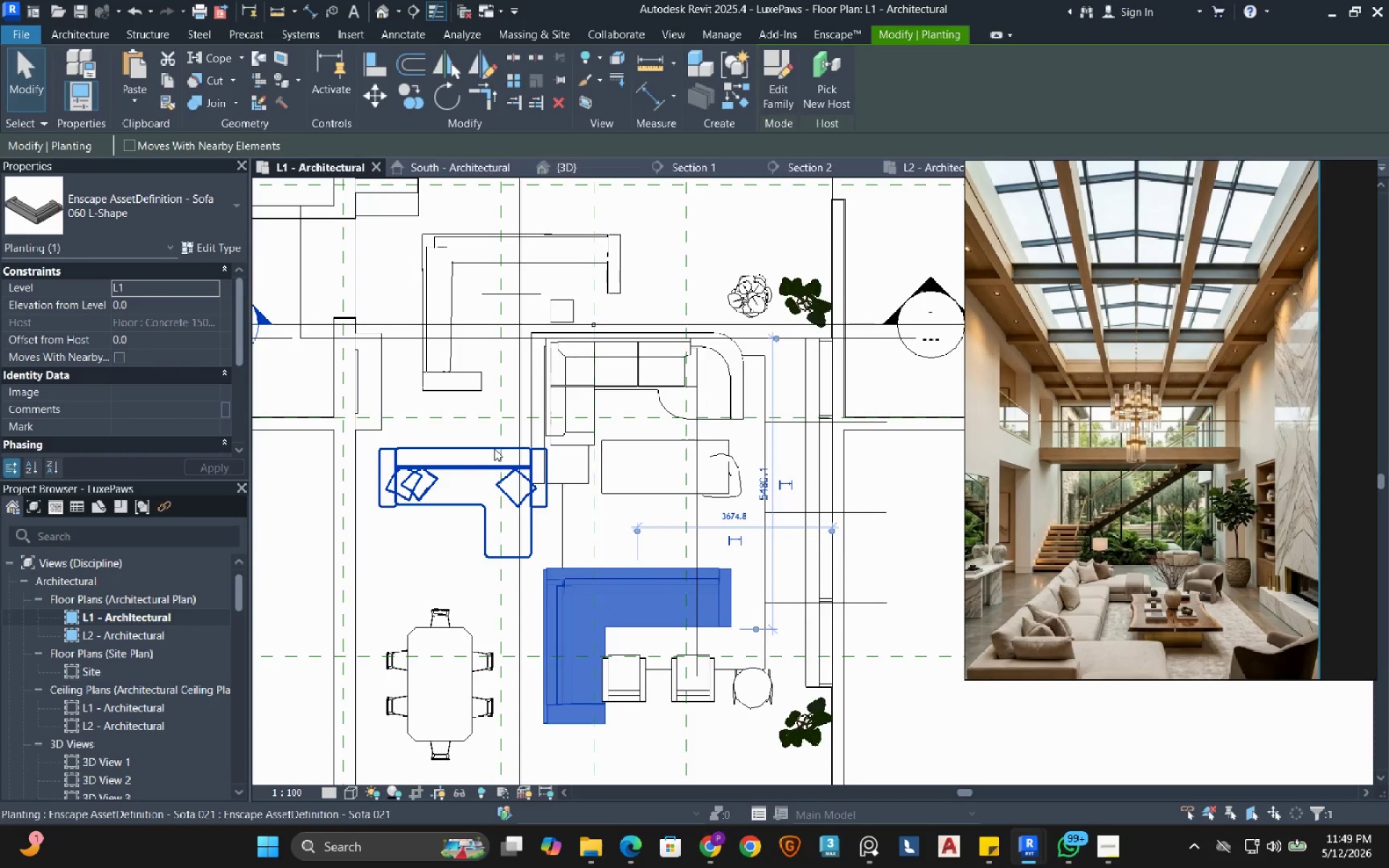 
wait(5.39)
 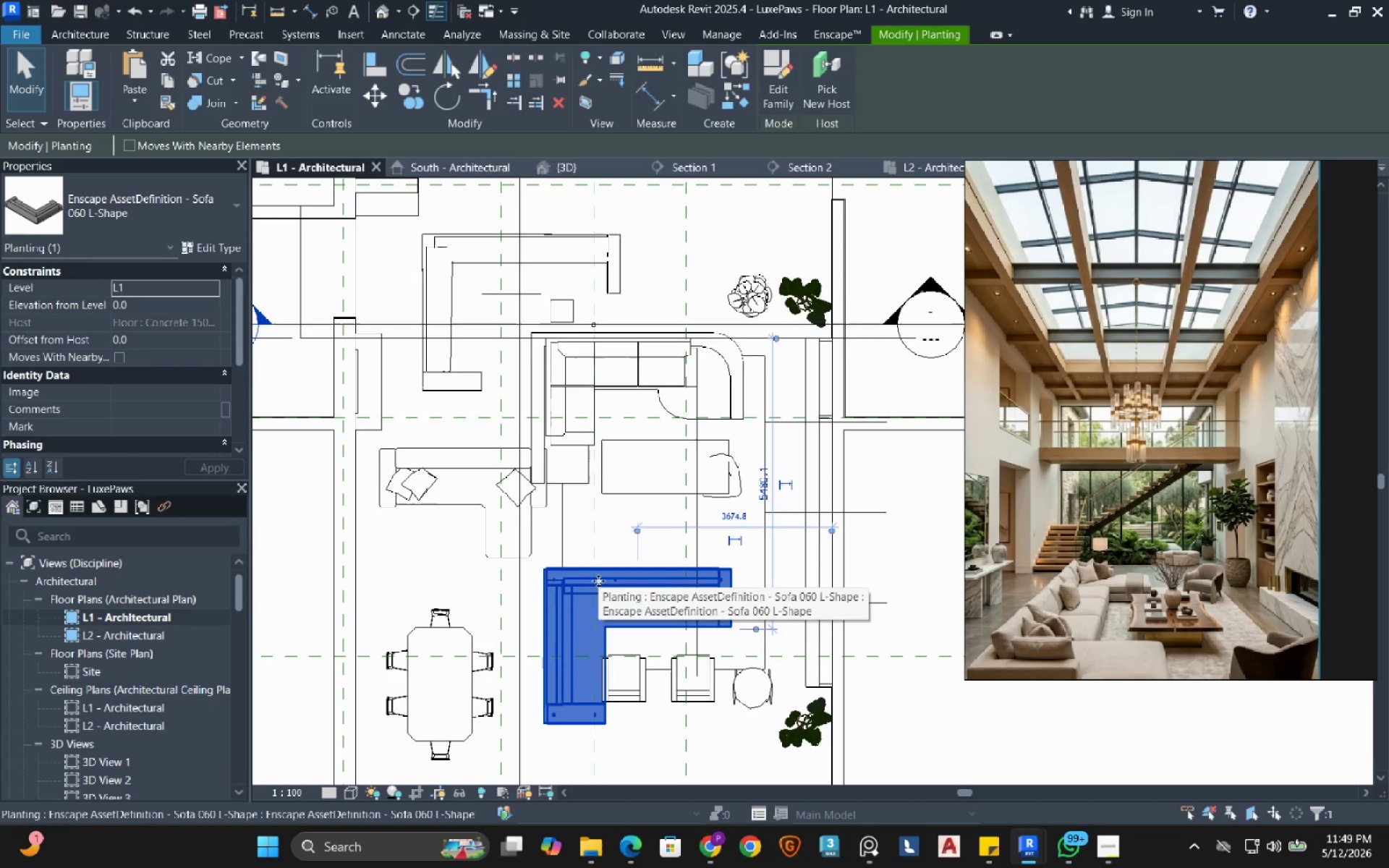 
left_click([438, 395])
 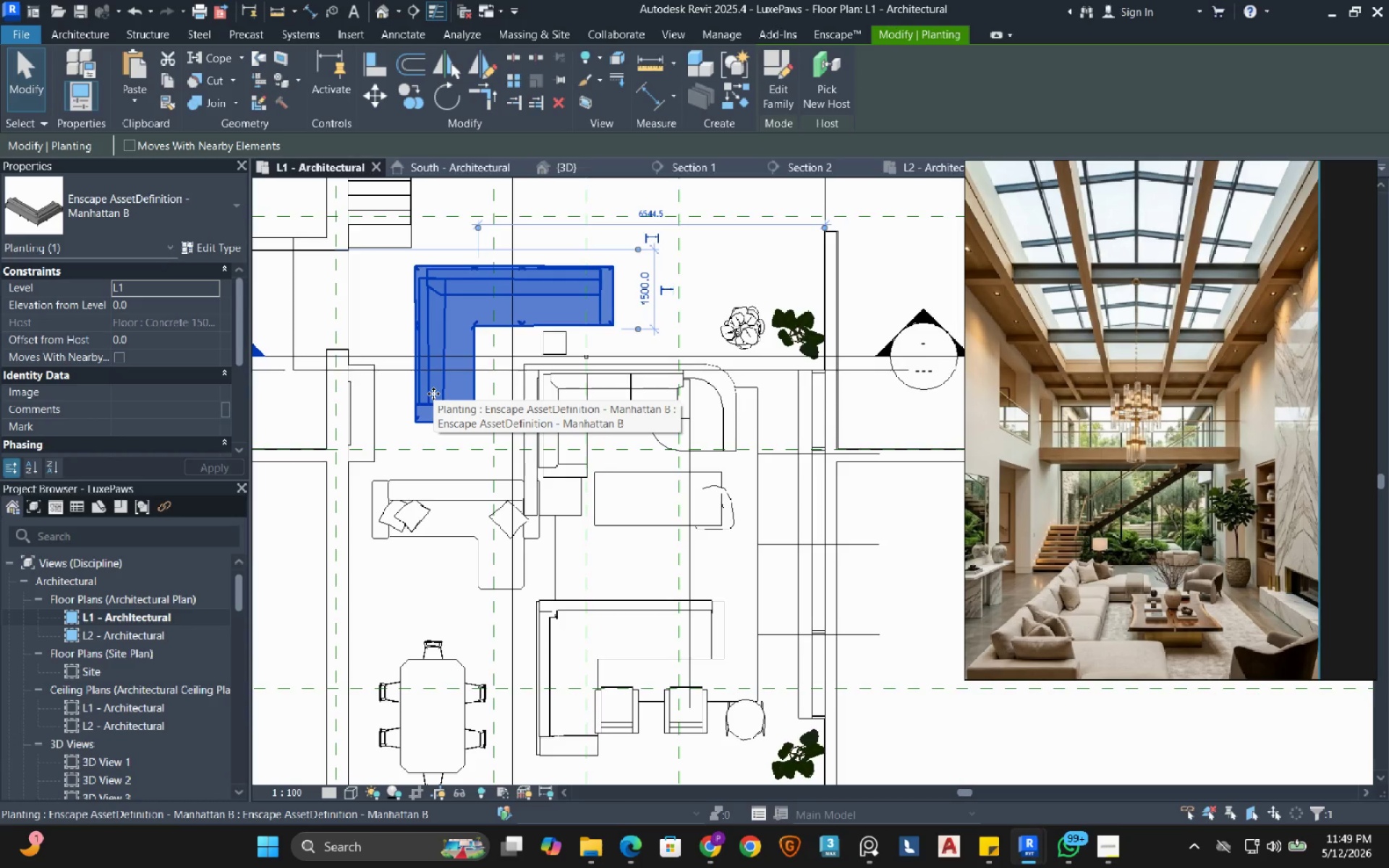 
wait(5.53)
 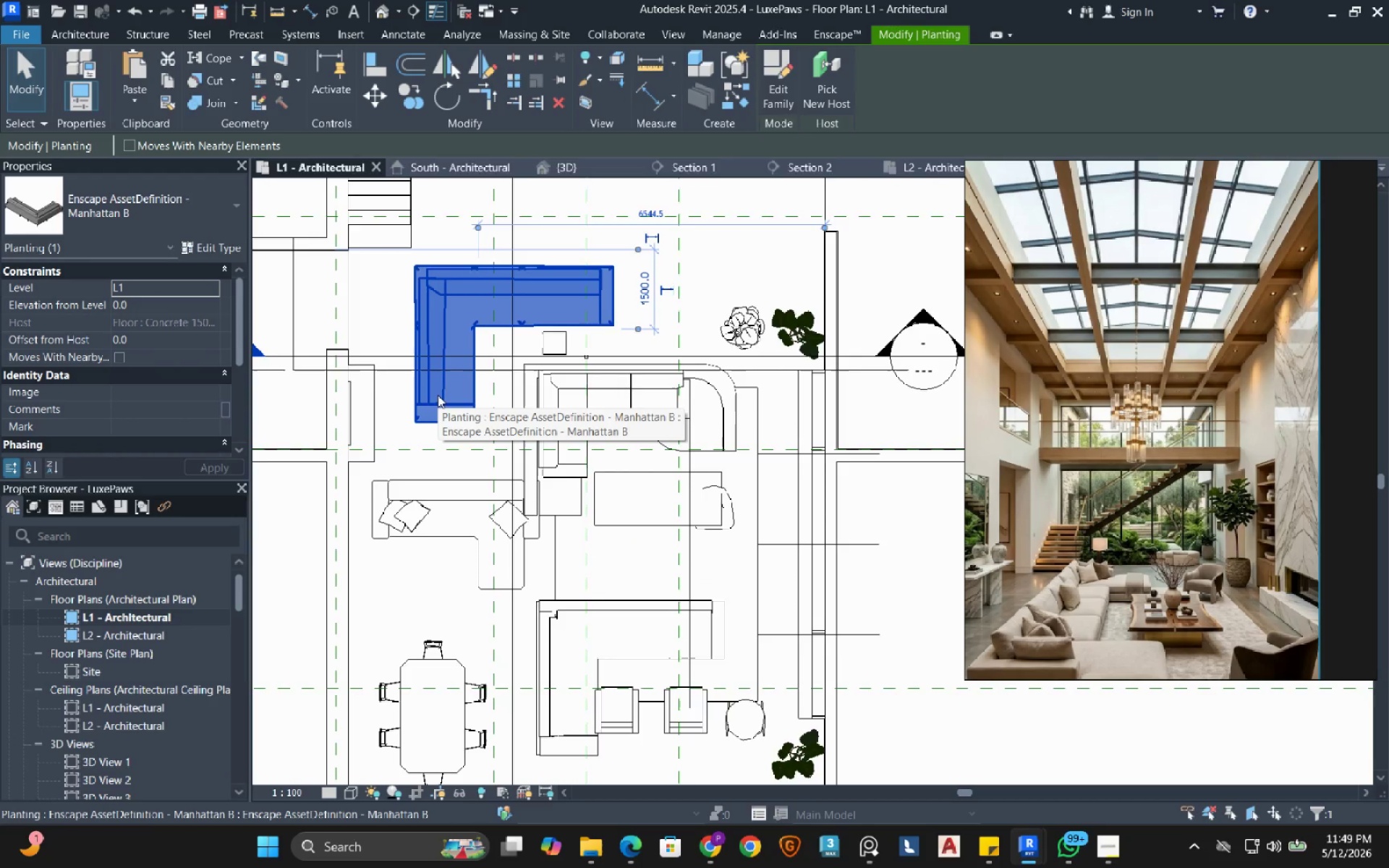 
mouse_move([650, 424])
 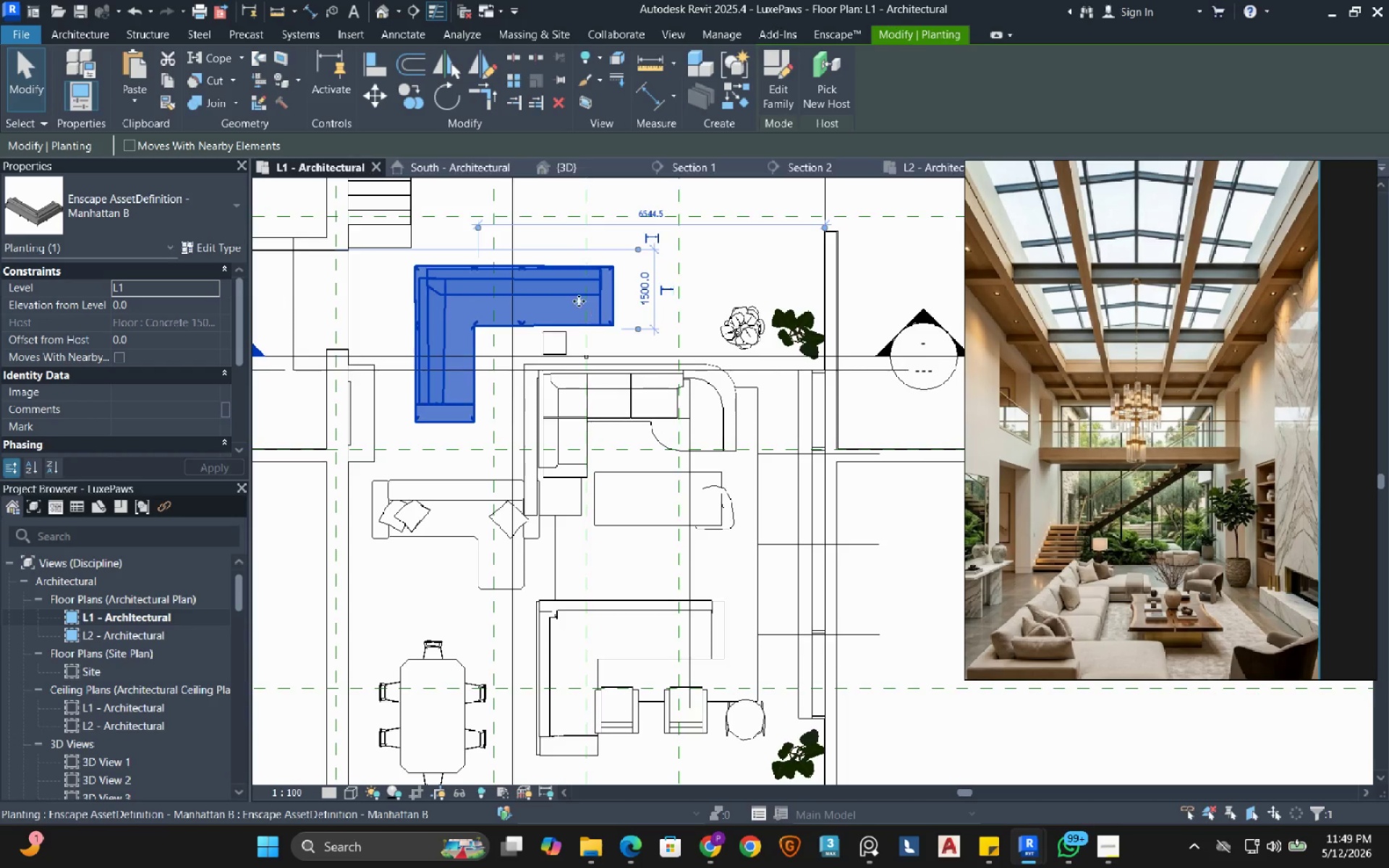 
key(Space)
 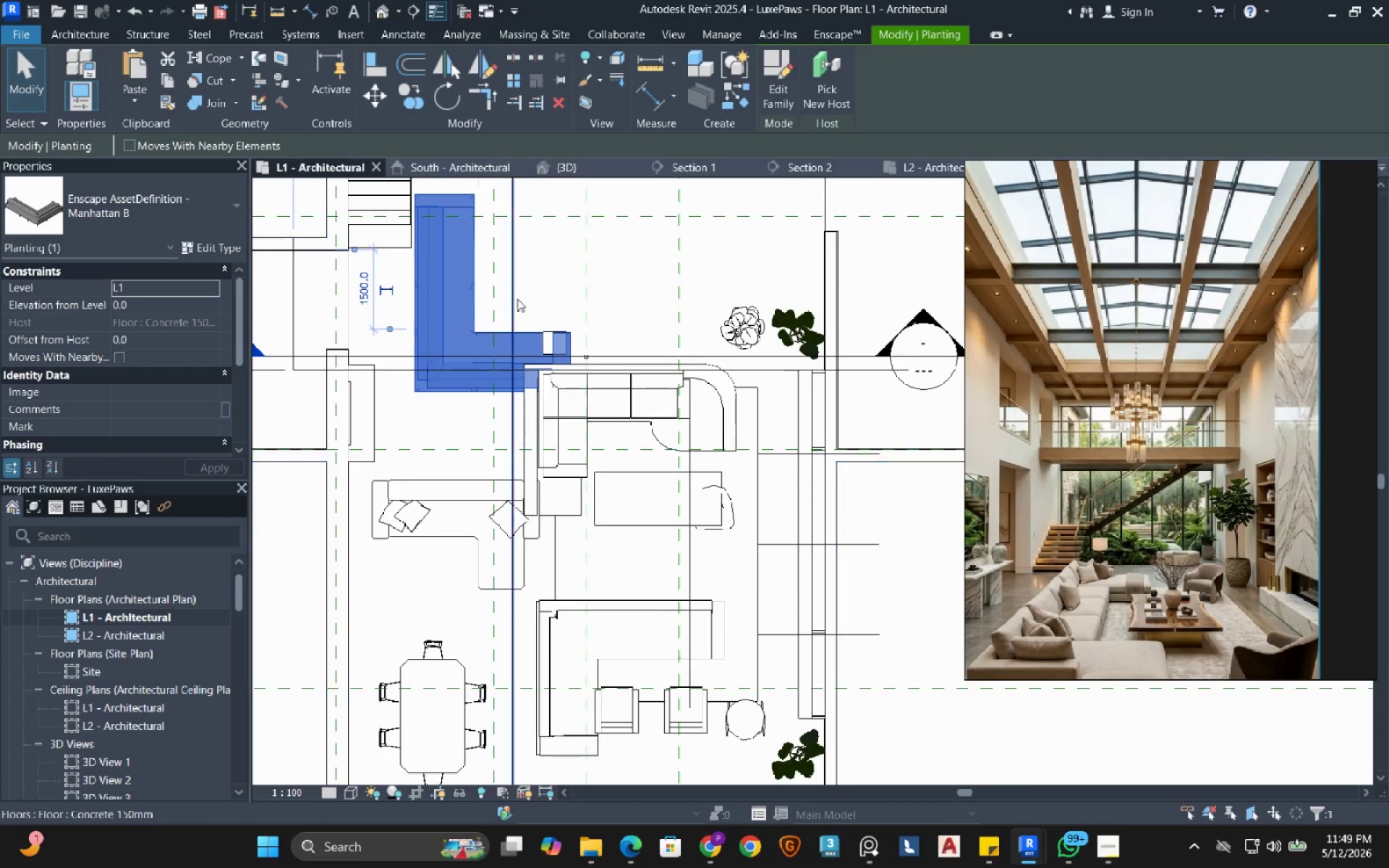 
scroll: coordinate [517, 299], scroll_direction: down, amount: 2.0
 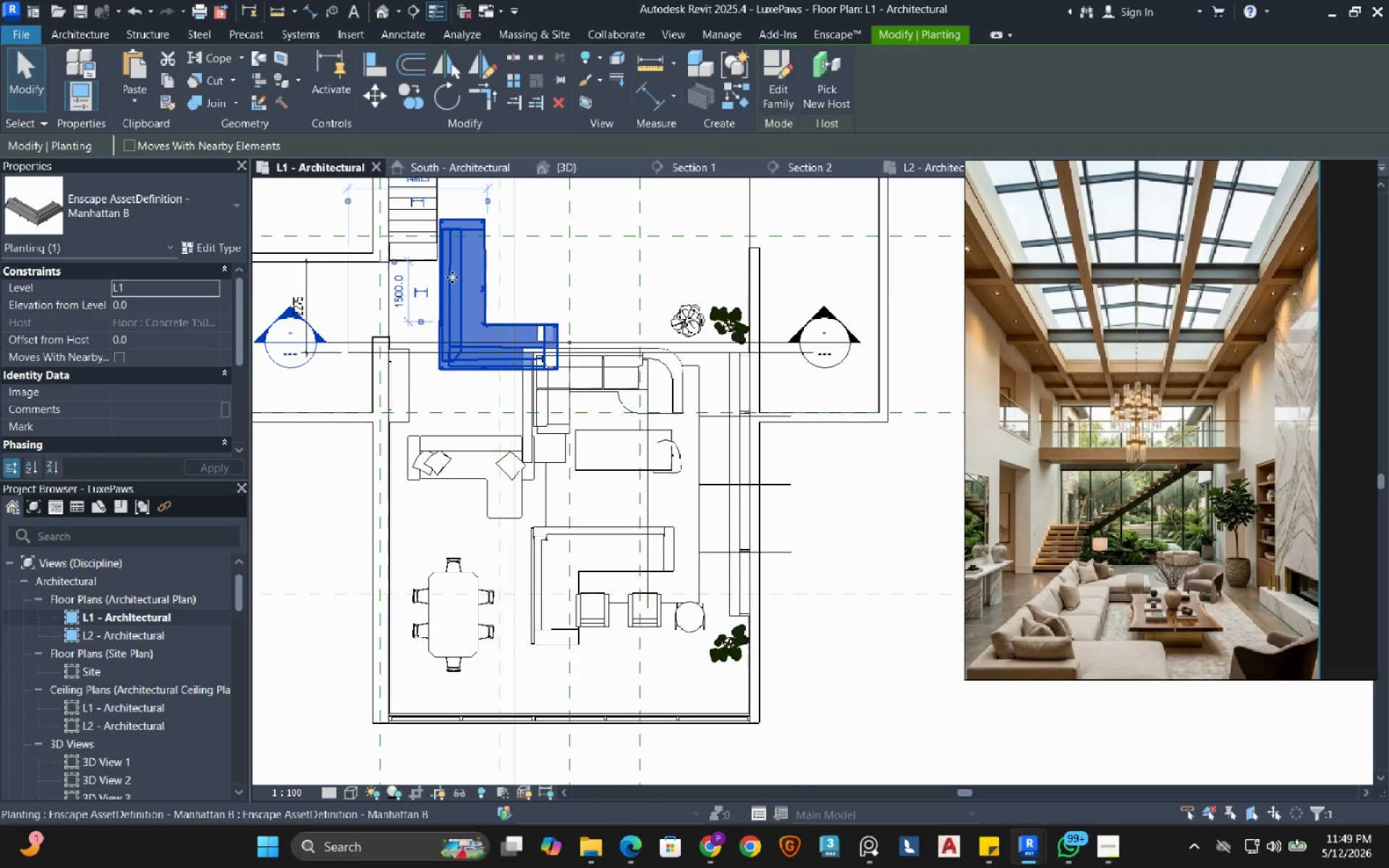 
left_click_drag(start_coordinate=[452, 273], to_coordinate=[542, 559])
 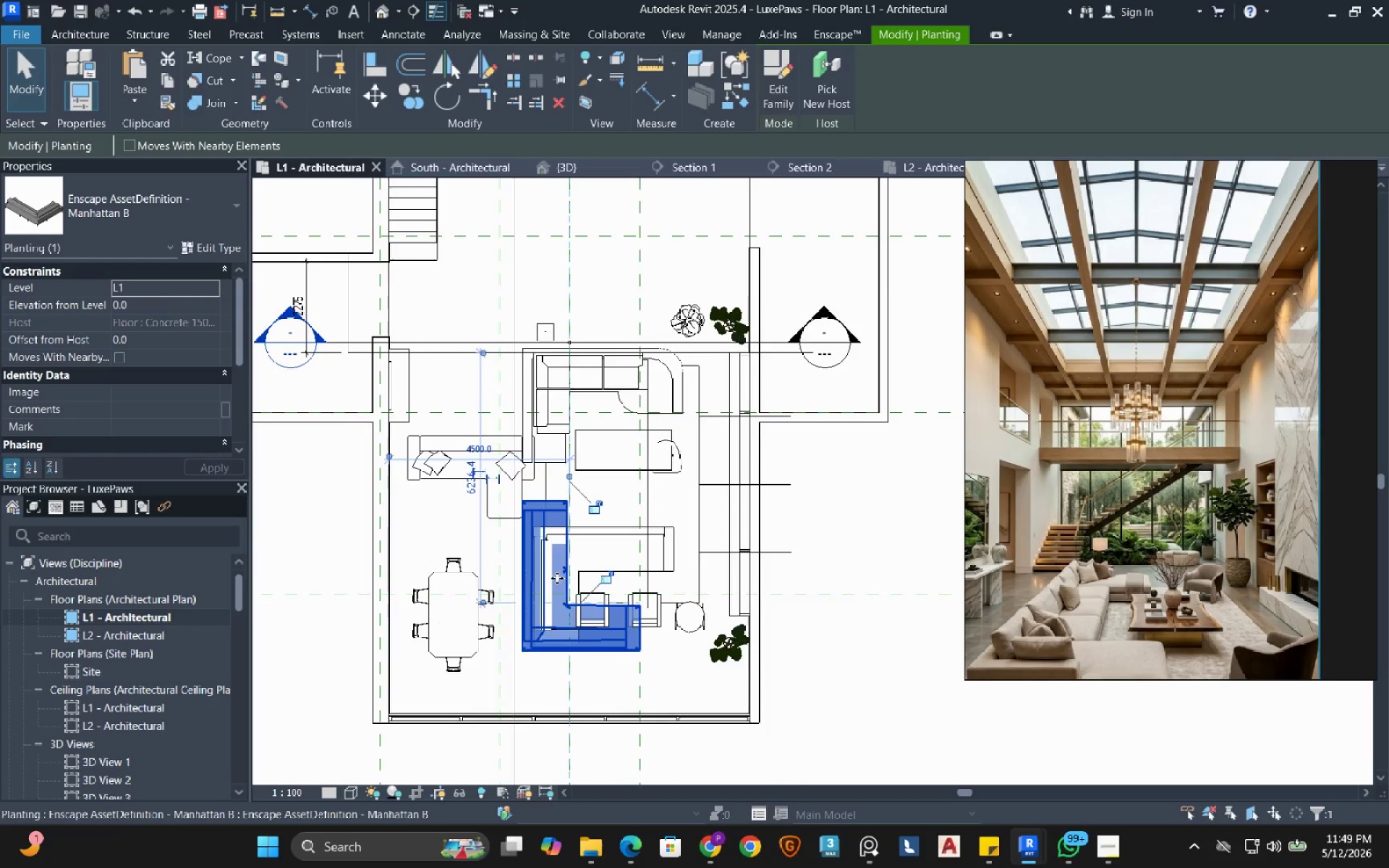 
scroll: coordinate [557, 579], scroll_direction: up, amount: 3.0
 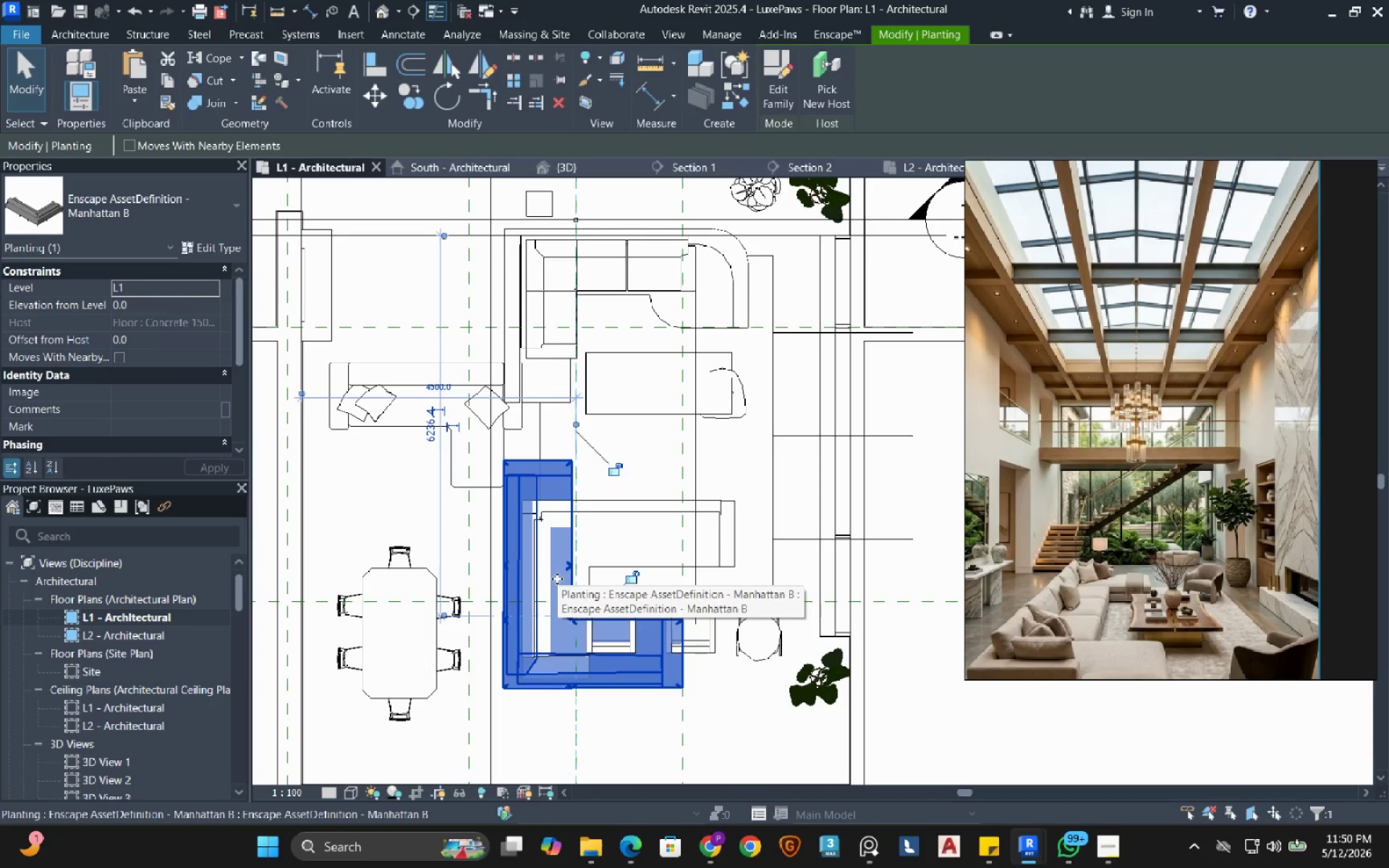 
key(ArrowRight)
 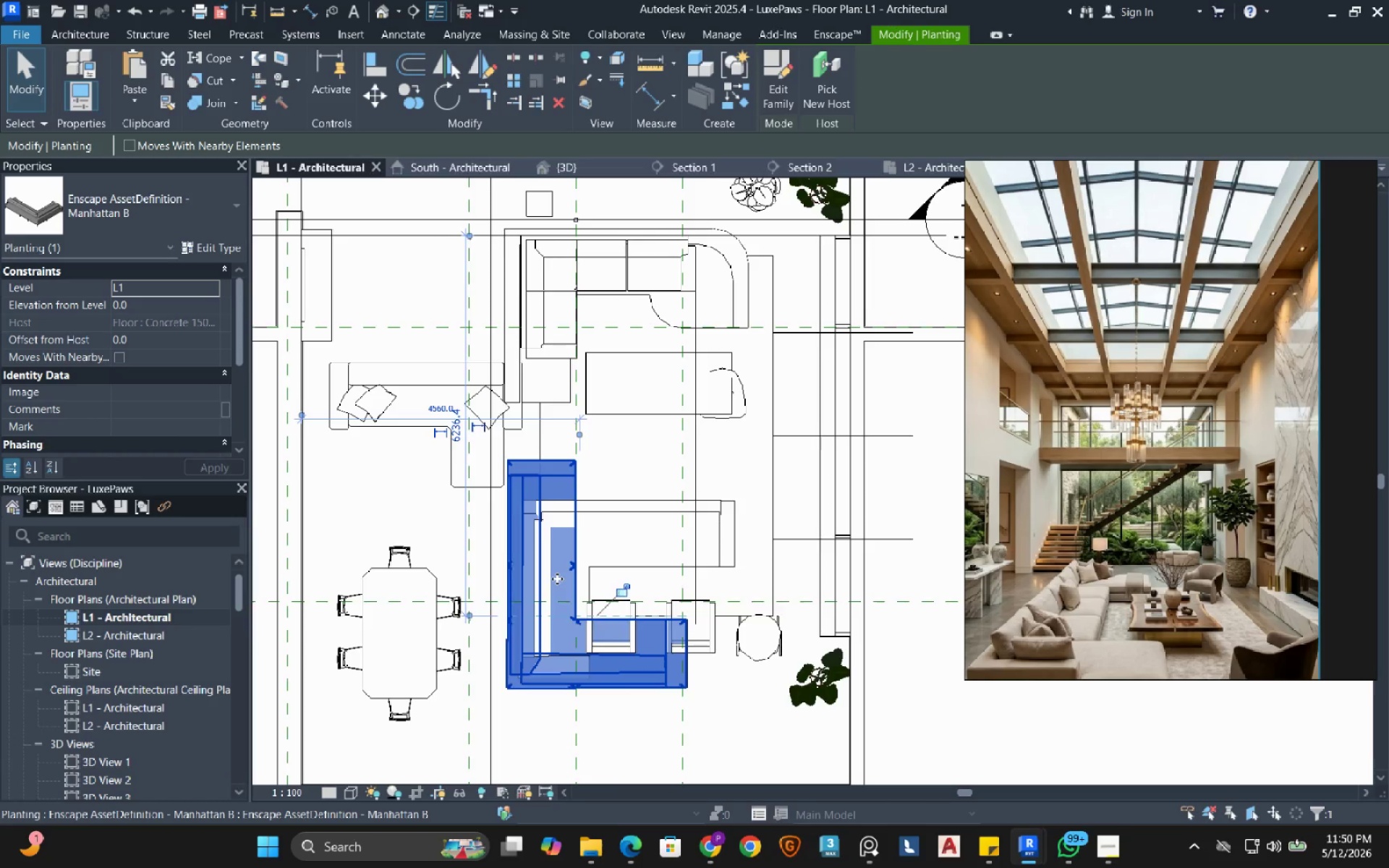 
key(ArrowLeft)
 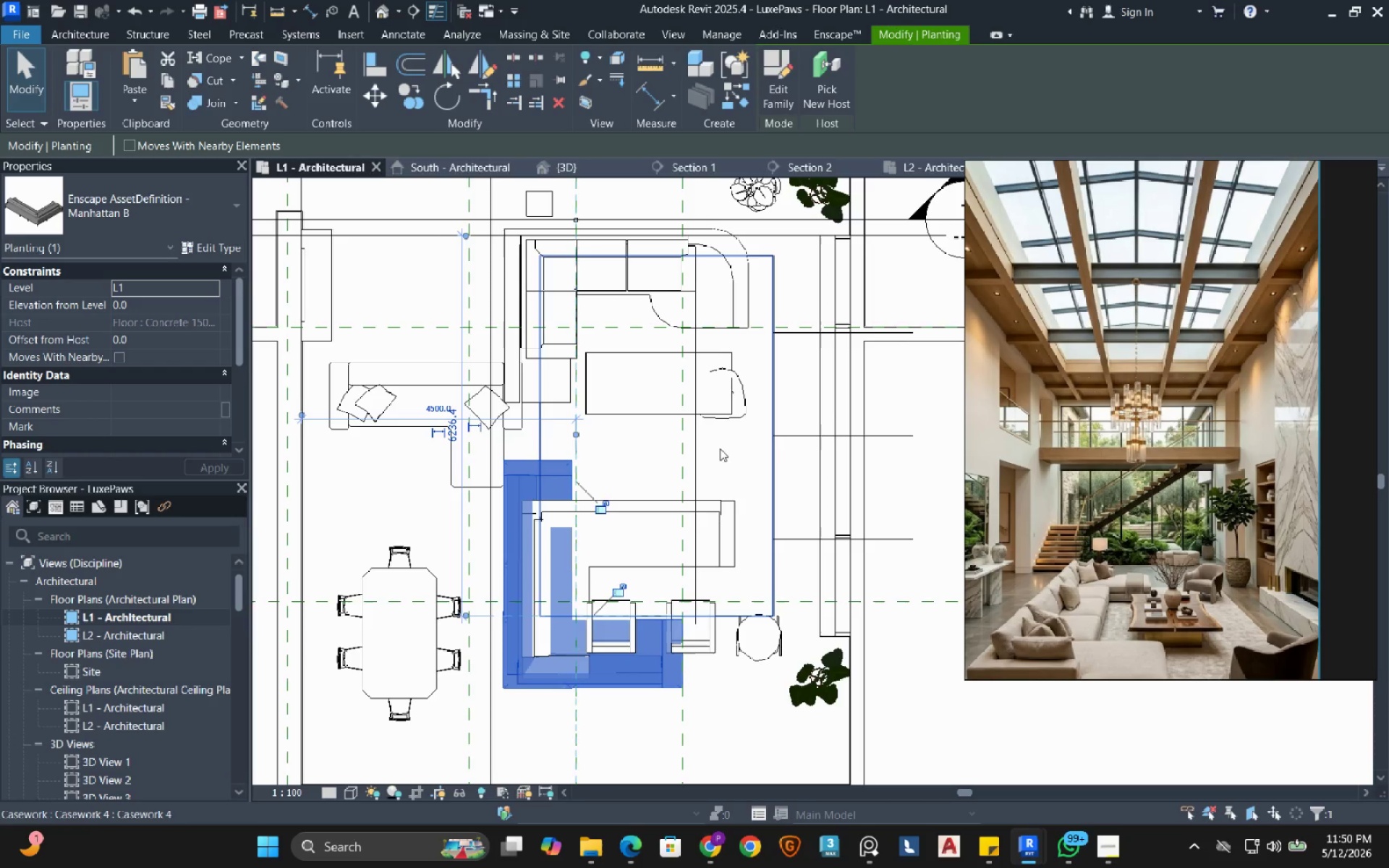 
scroll: coordinate [718, 448], scroll_direction: down, amount: 1.0
 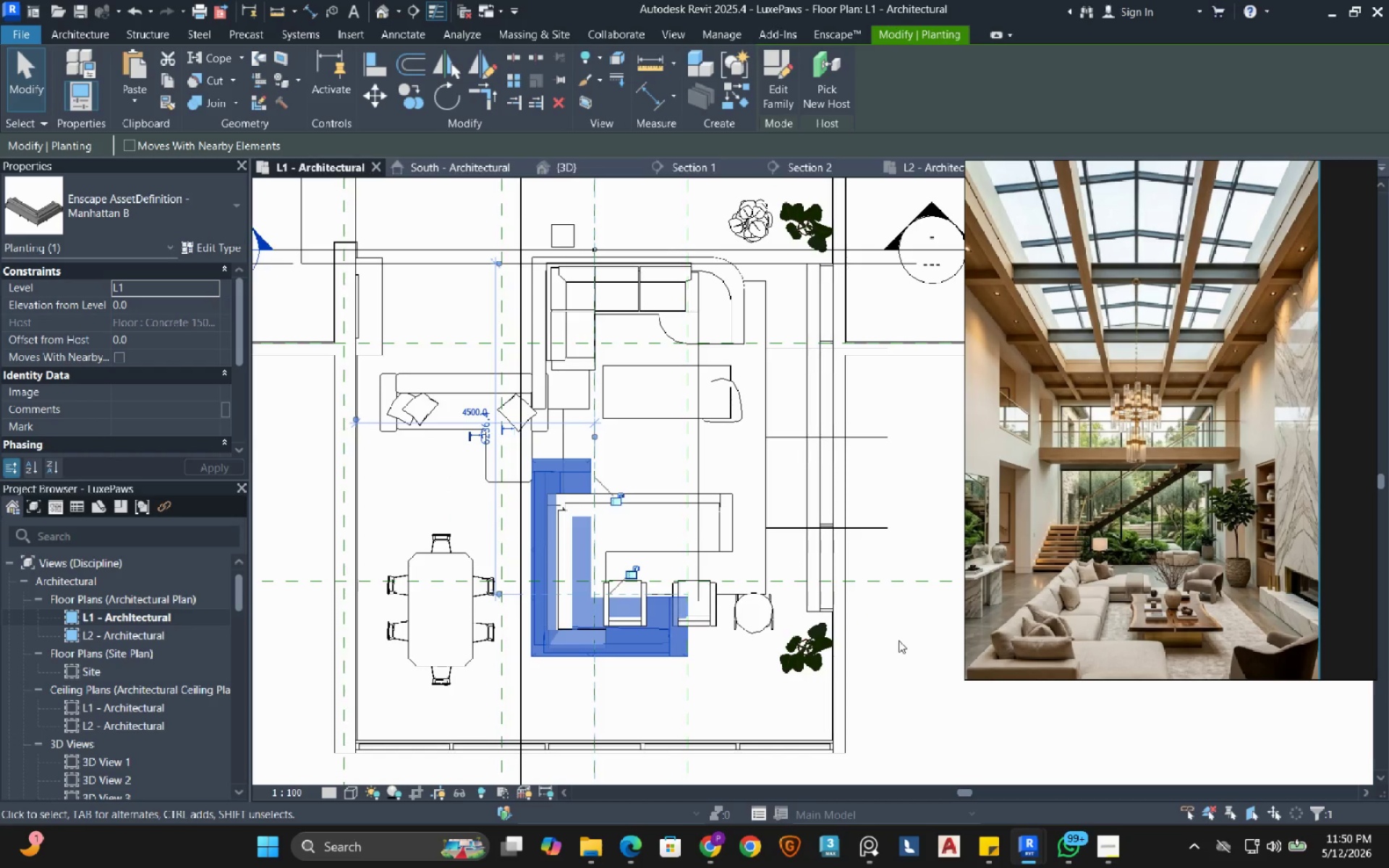 
left_click([899, 641])
 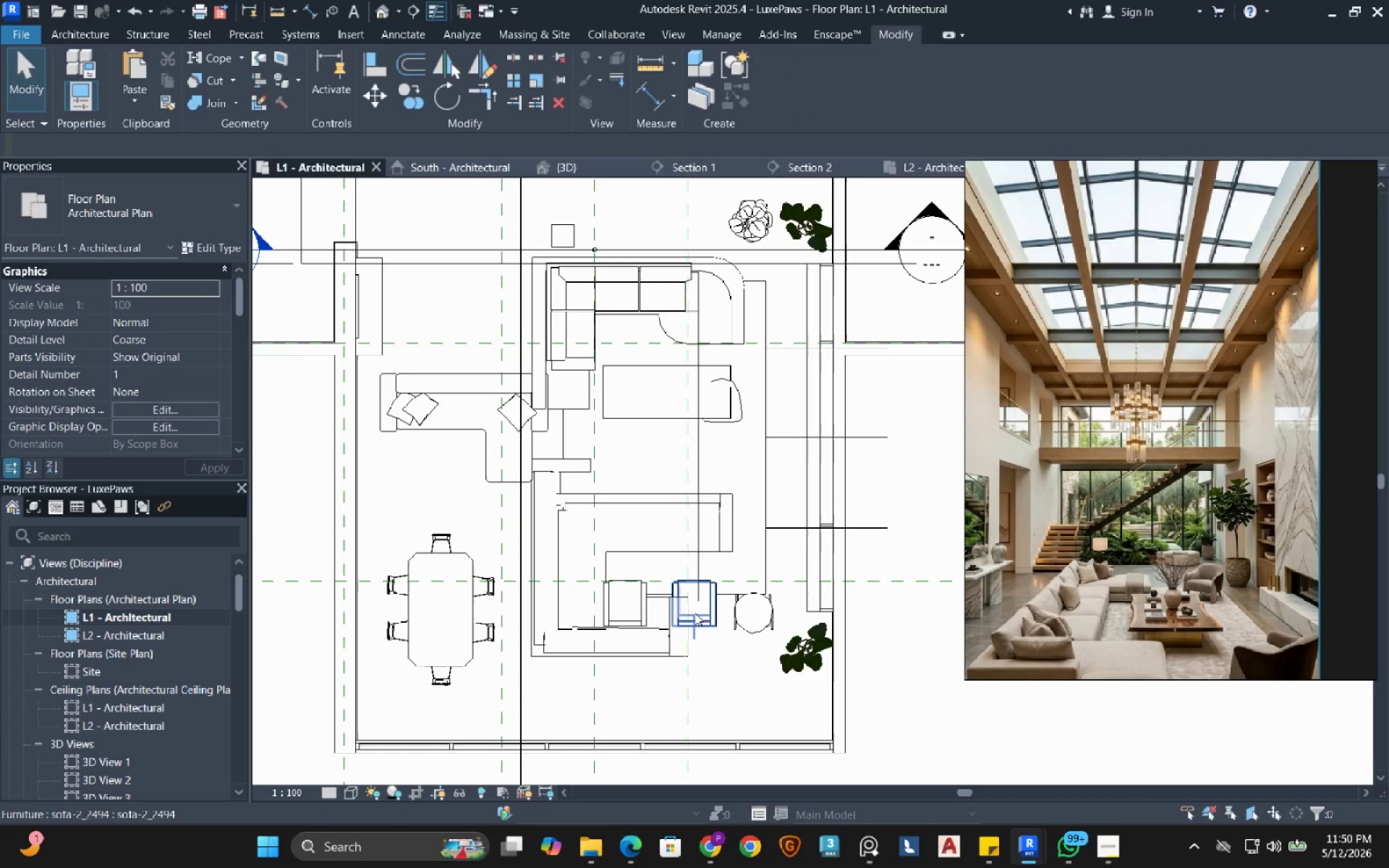 
left_click([702, 616])
 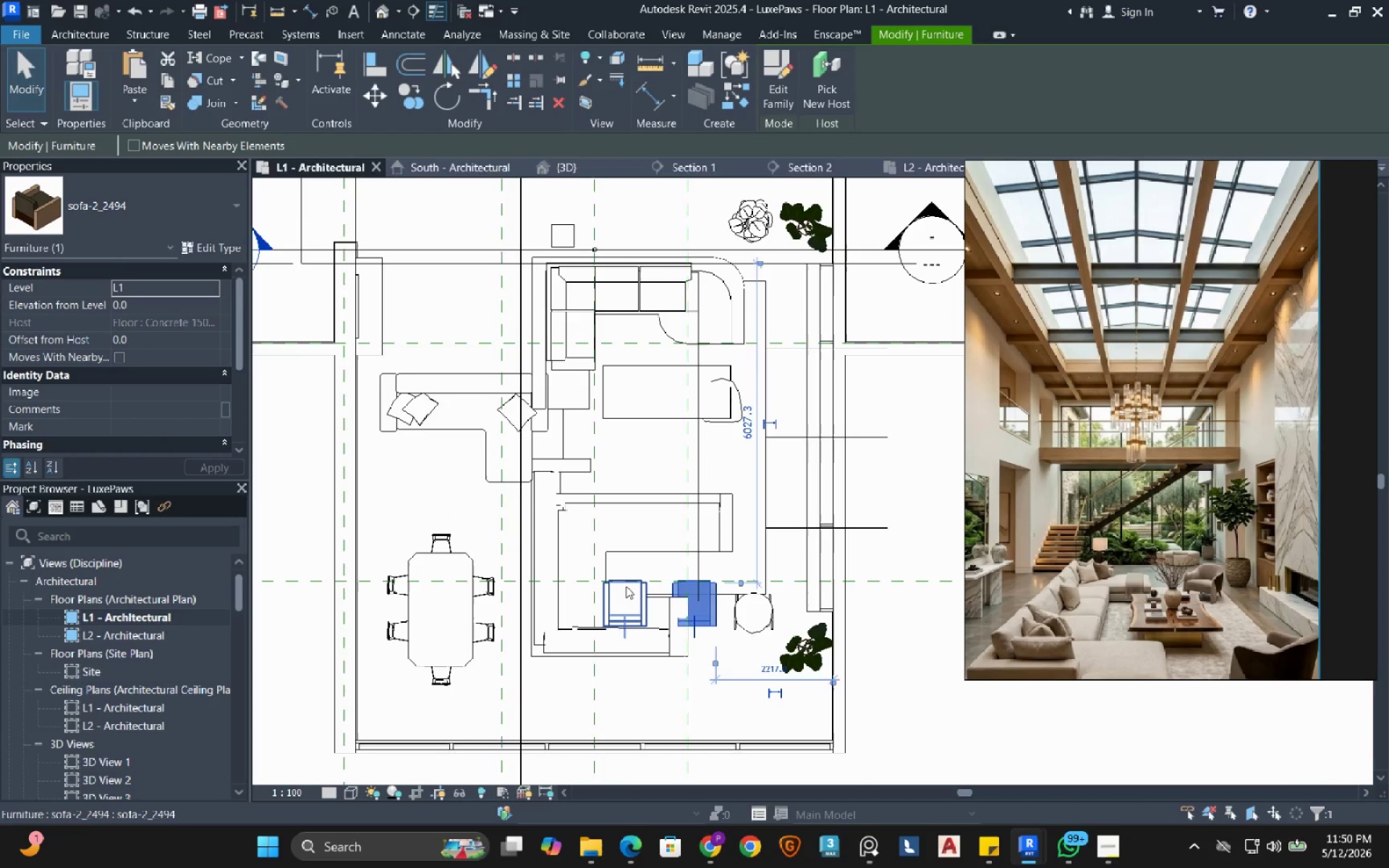 
hold_key(key=ControlRight, duration=0.33)
left_click([626, 586])
 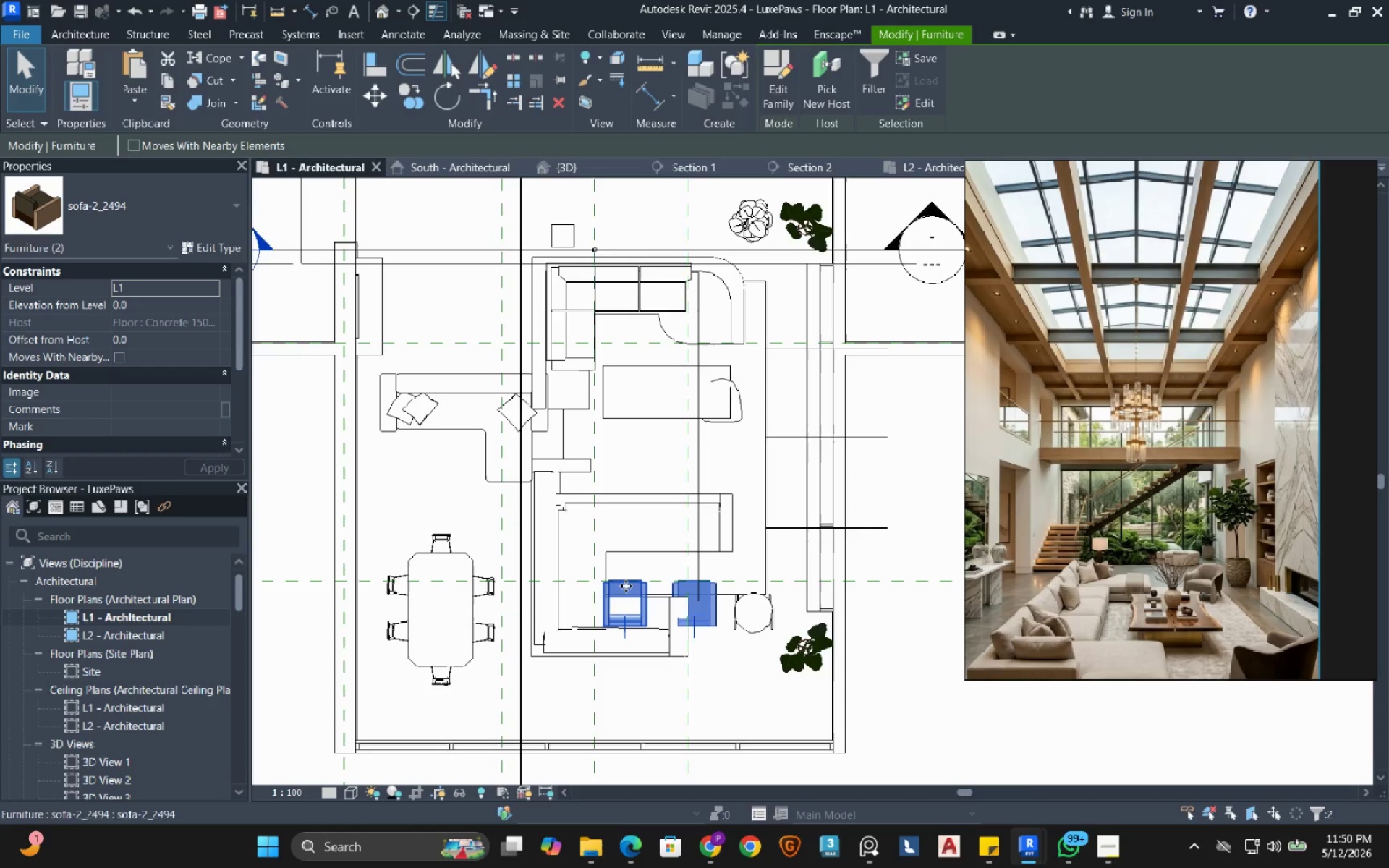 
type(de)
 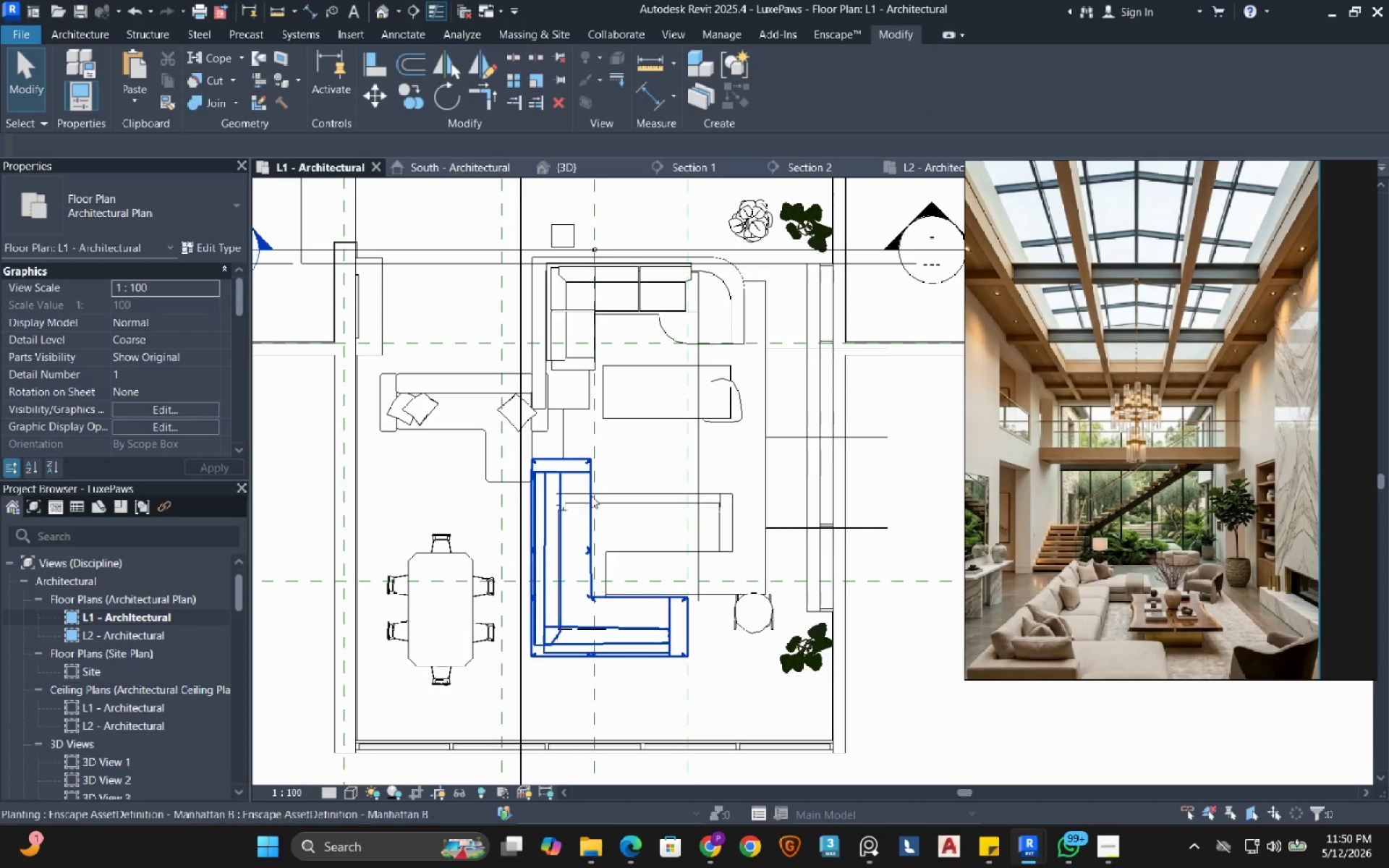 
left_click([579, 473])
 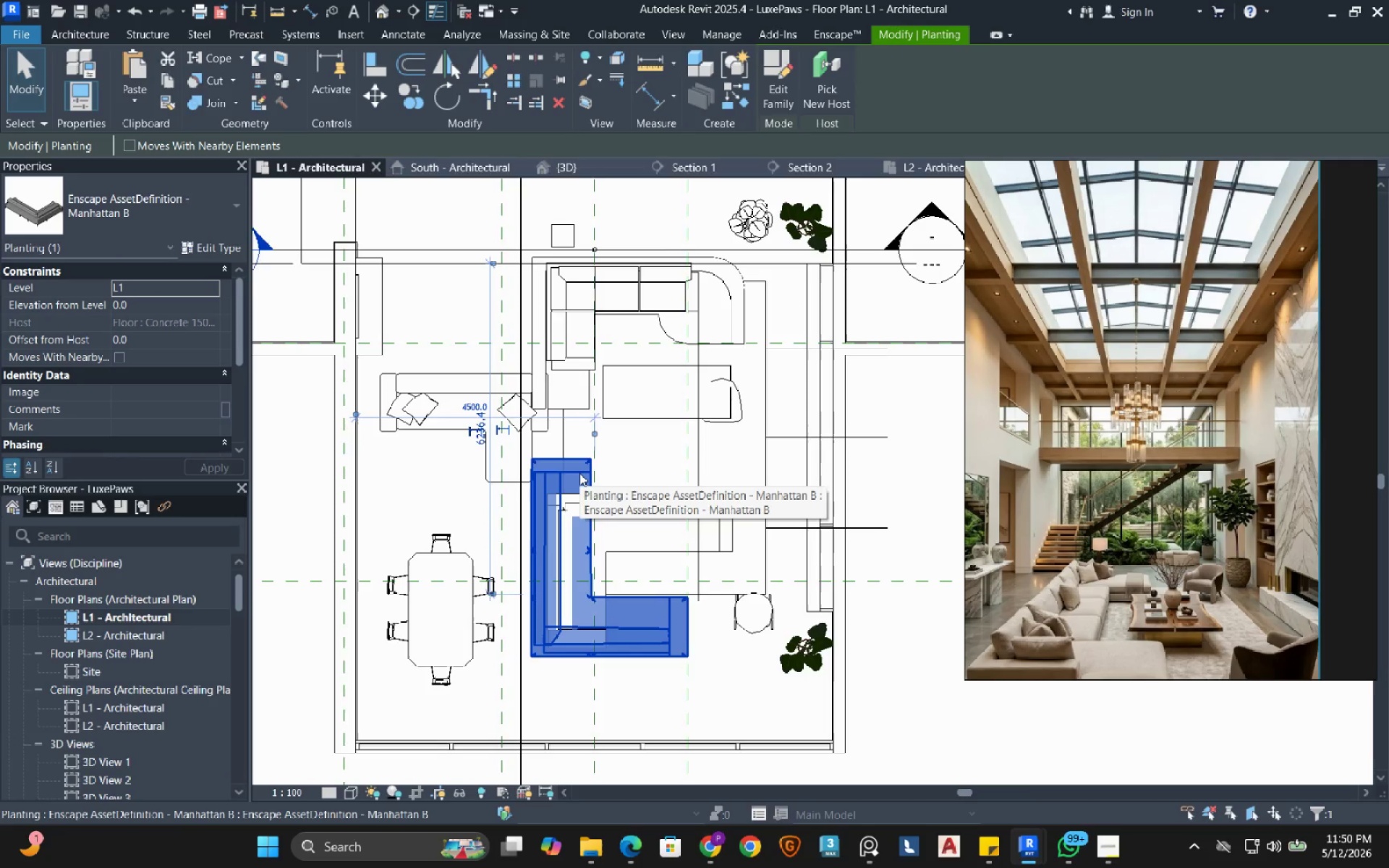 
key(ArrowUp)
 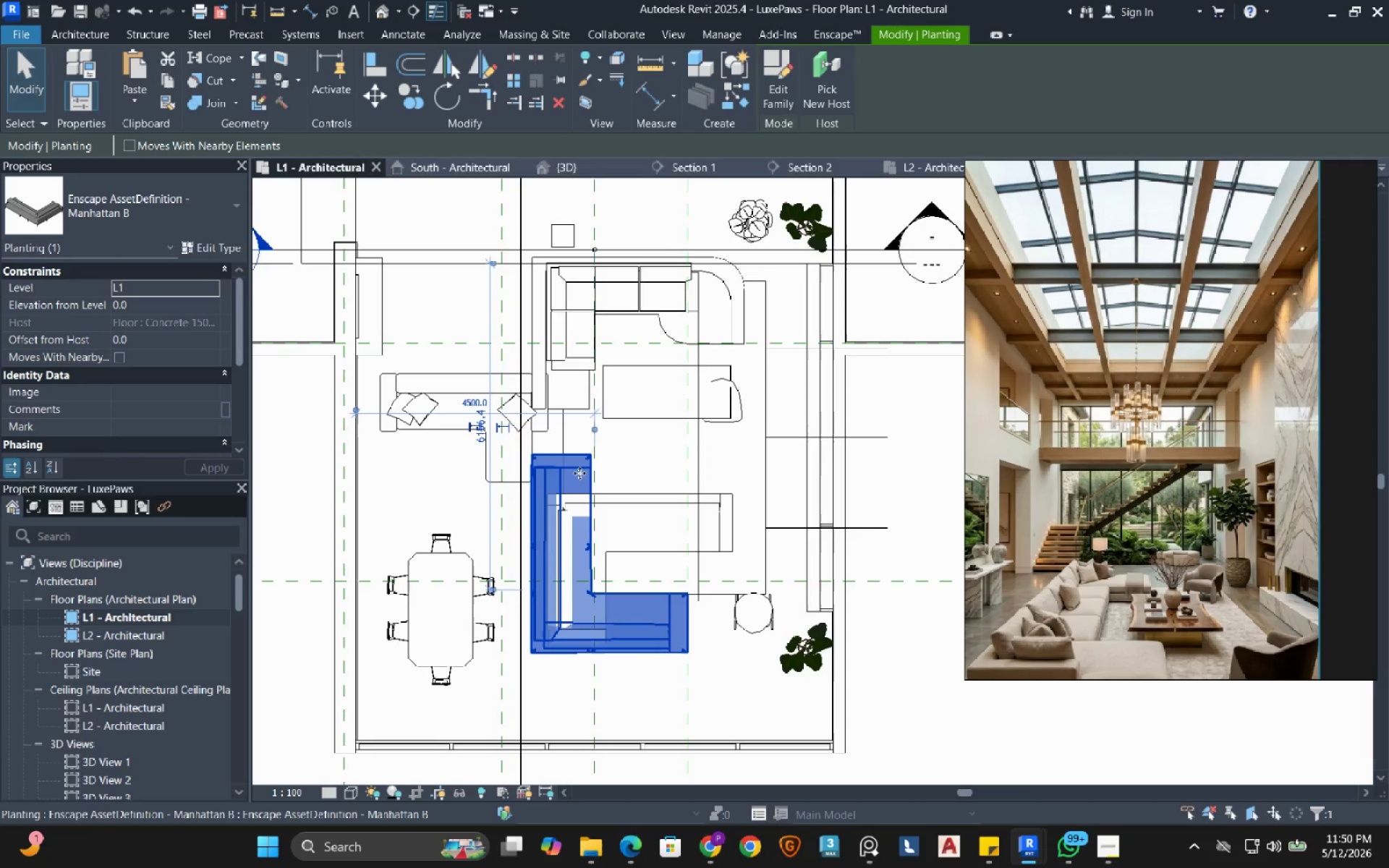 
key(ArrowUp)
 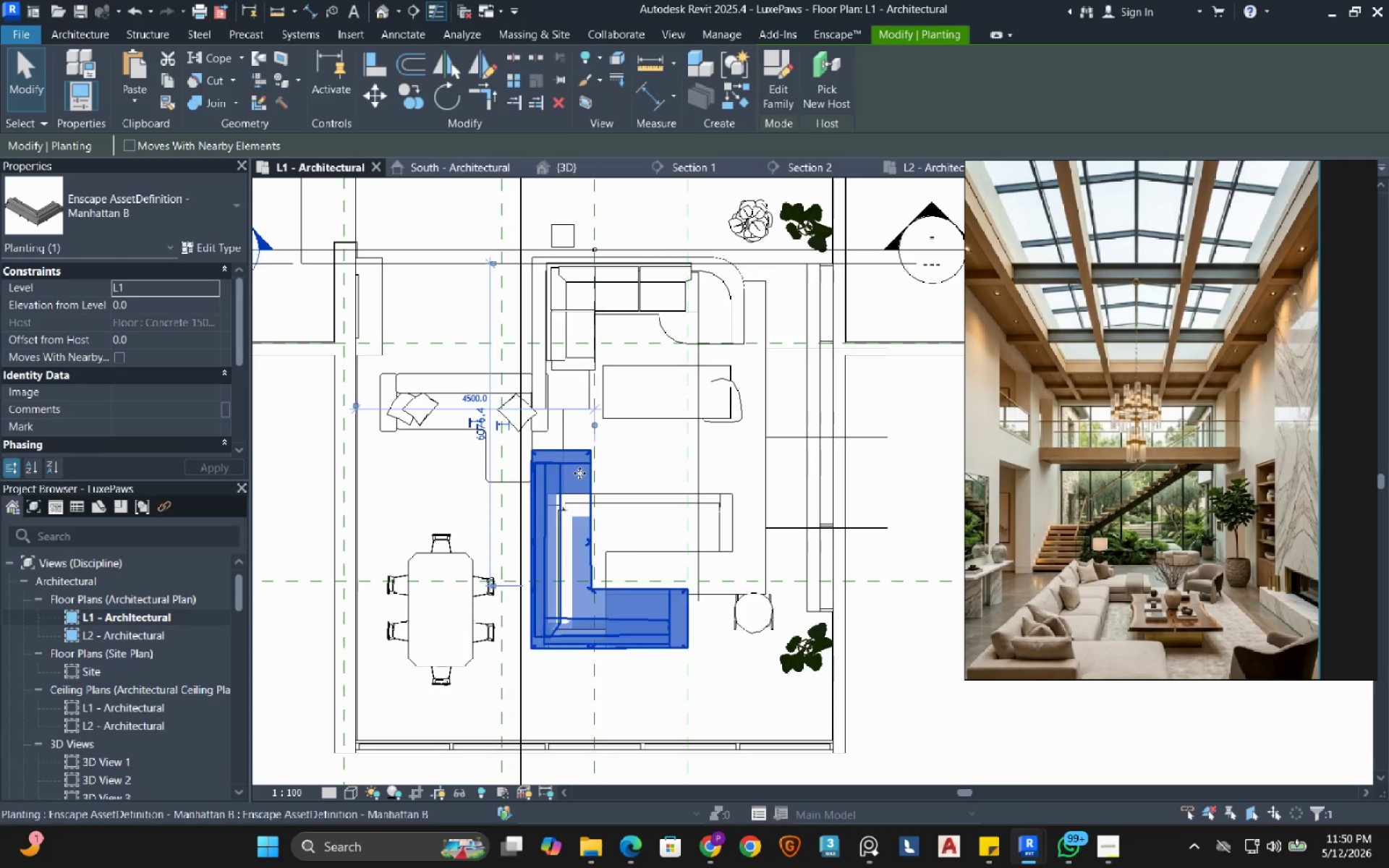 
key(ArrowUp)
 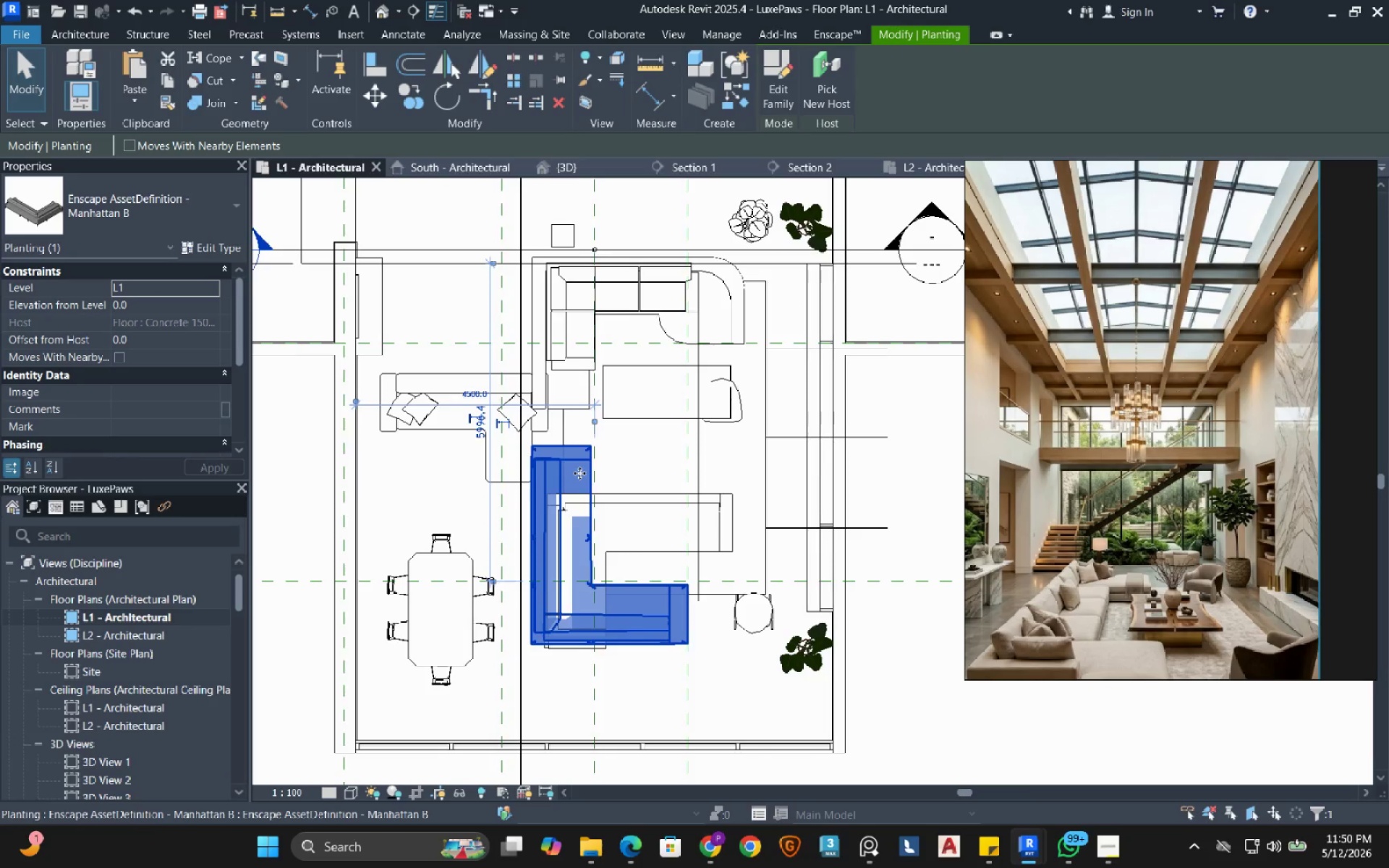 
key(ArrowUp)
 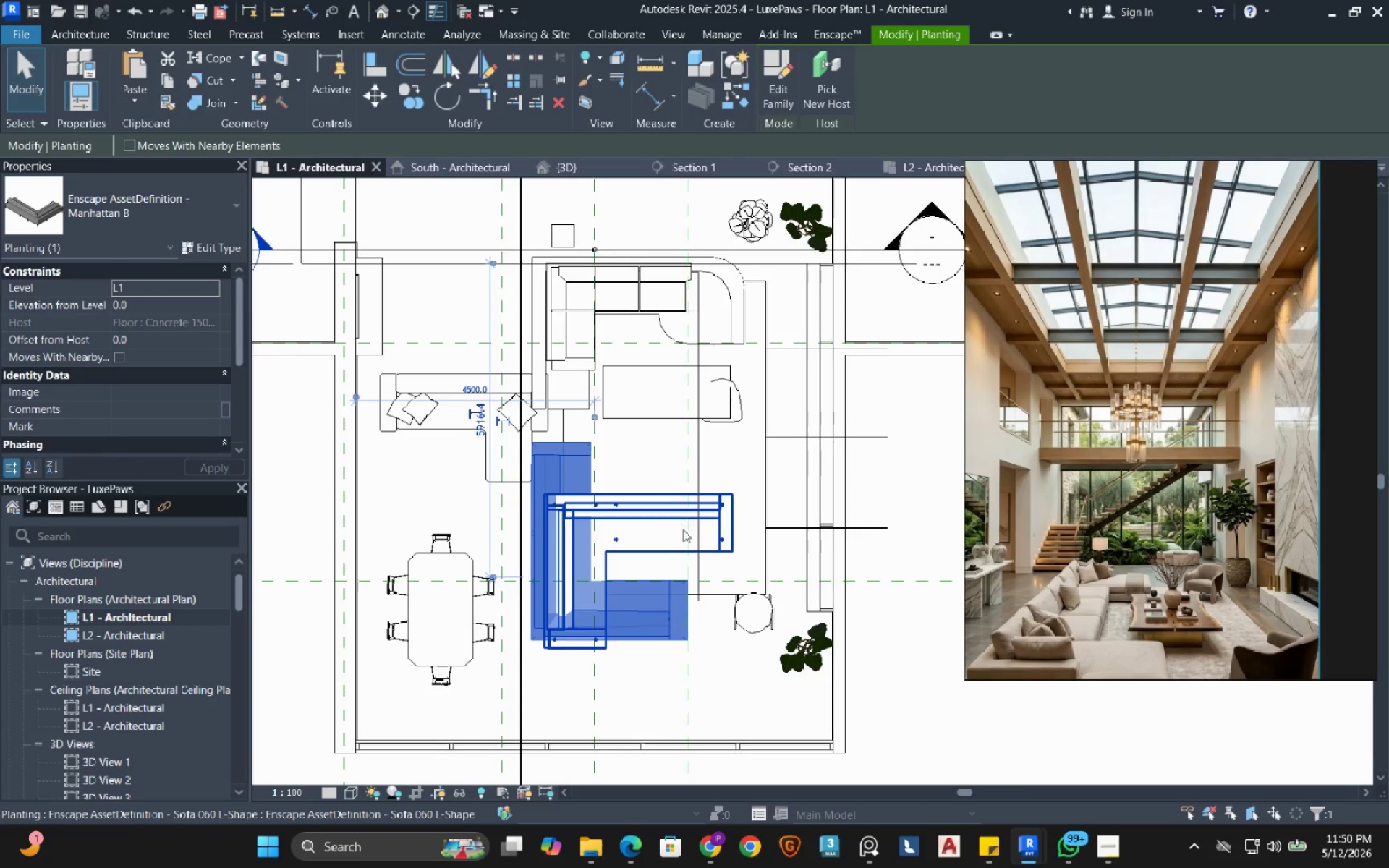 
scroll: coordinate [683, 538], scroll_direction: down, amount: 2.0
 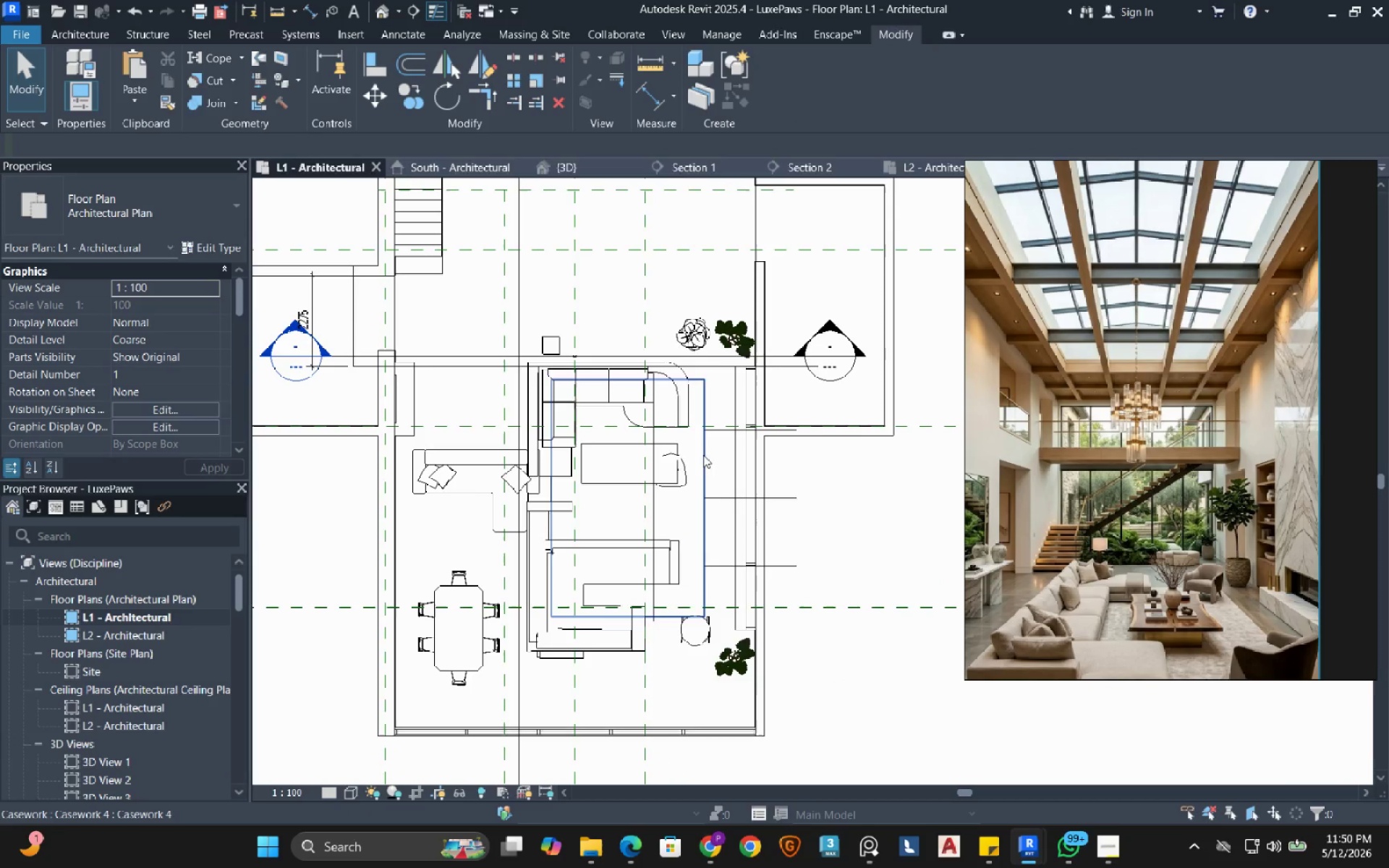 
left_click([596, 476])
 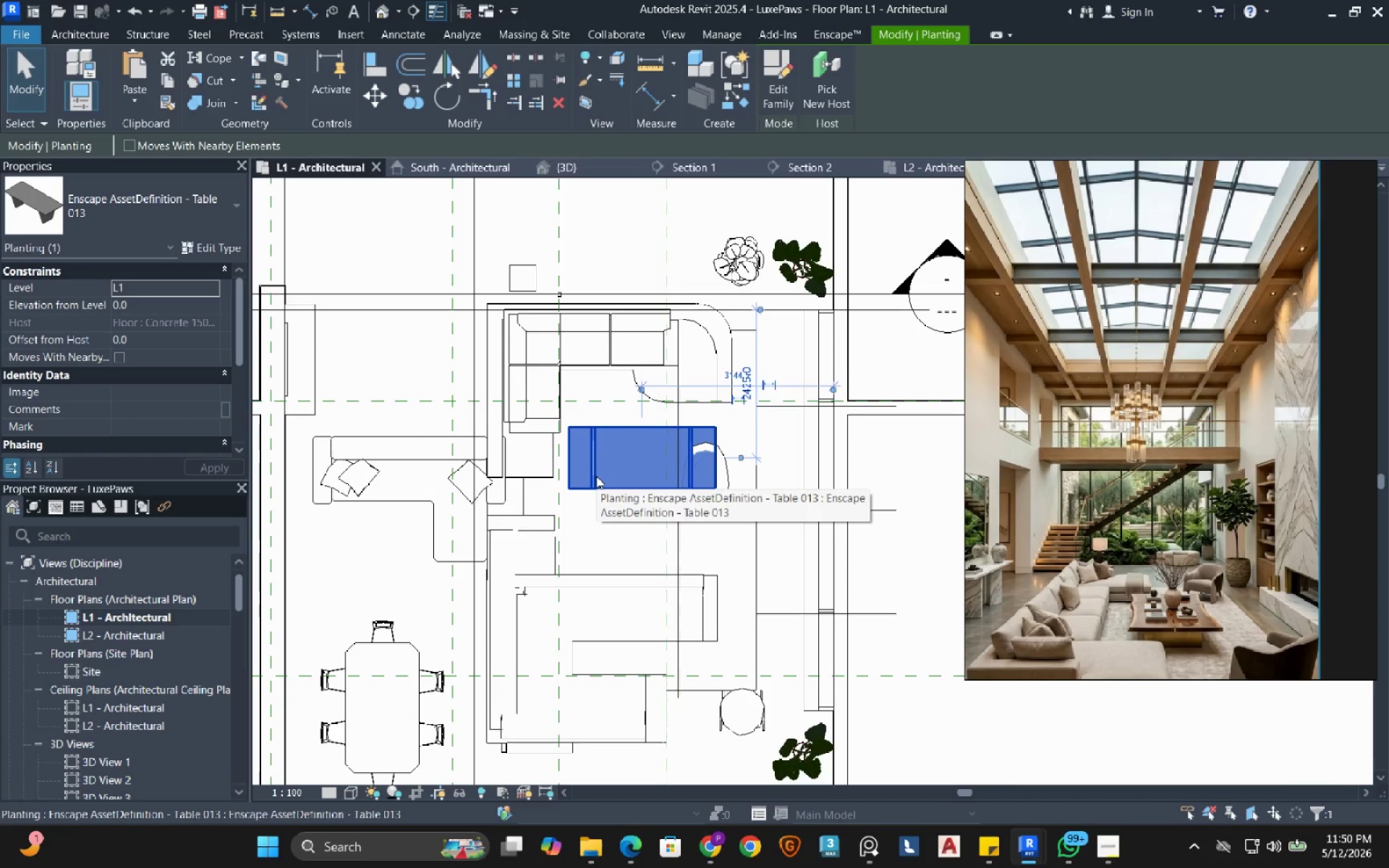 
scroll: coordinate [598, 476], scroll_direction: up, amount: 3.0
 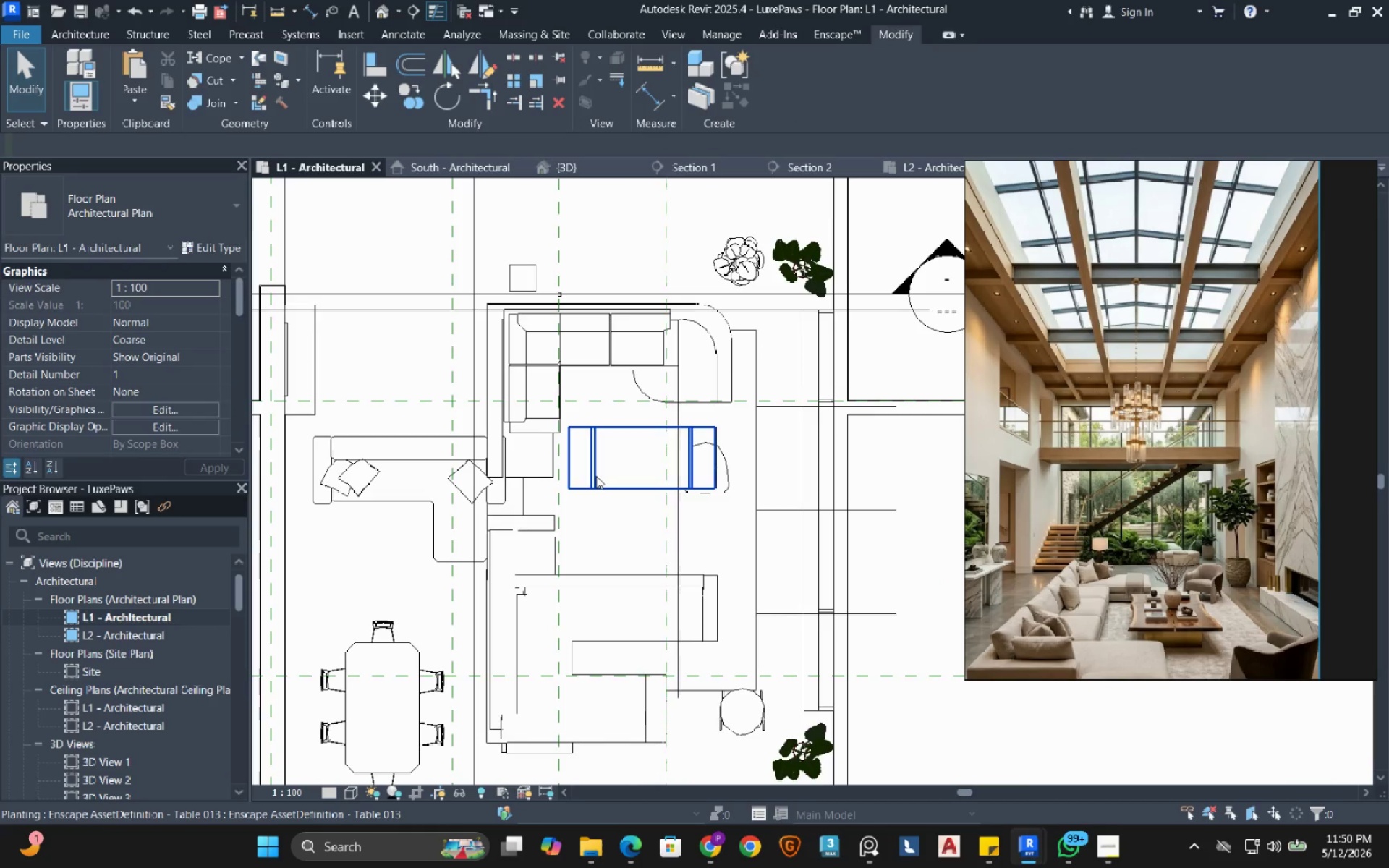 
key(Space)
 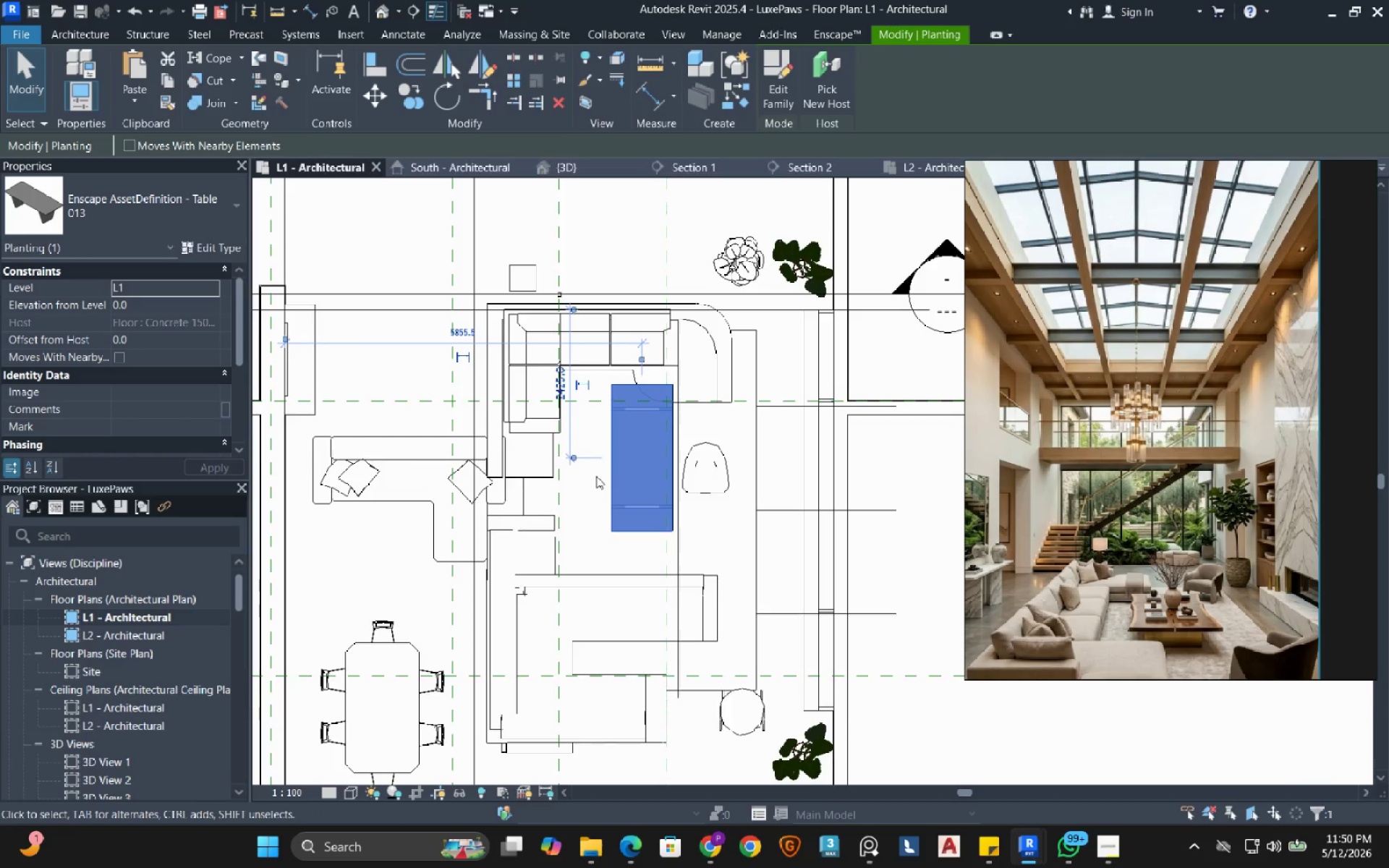 
left_click_drag(start_coordinate=[657, 446], to_coordinate=[624, 496])
 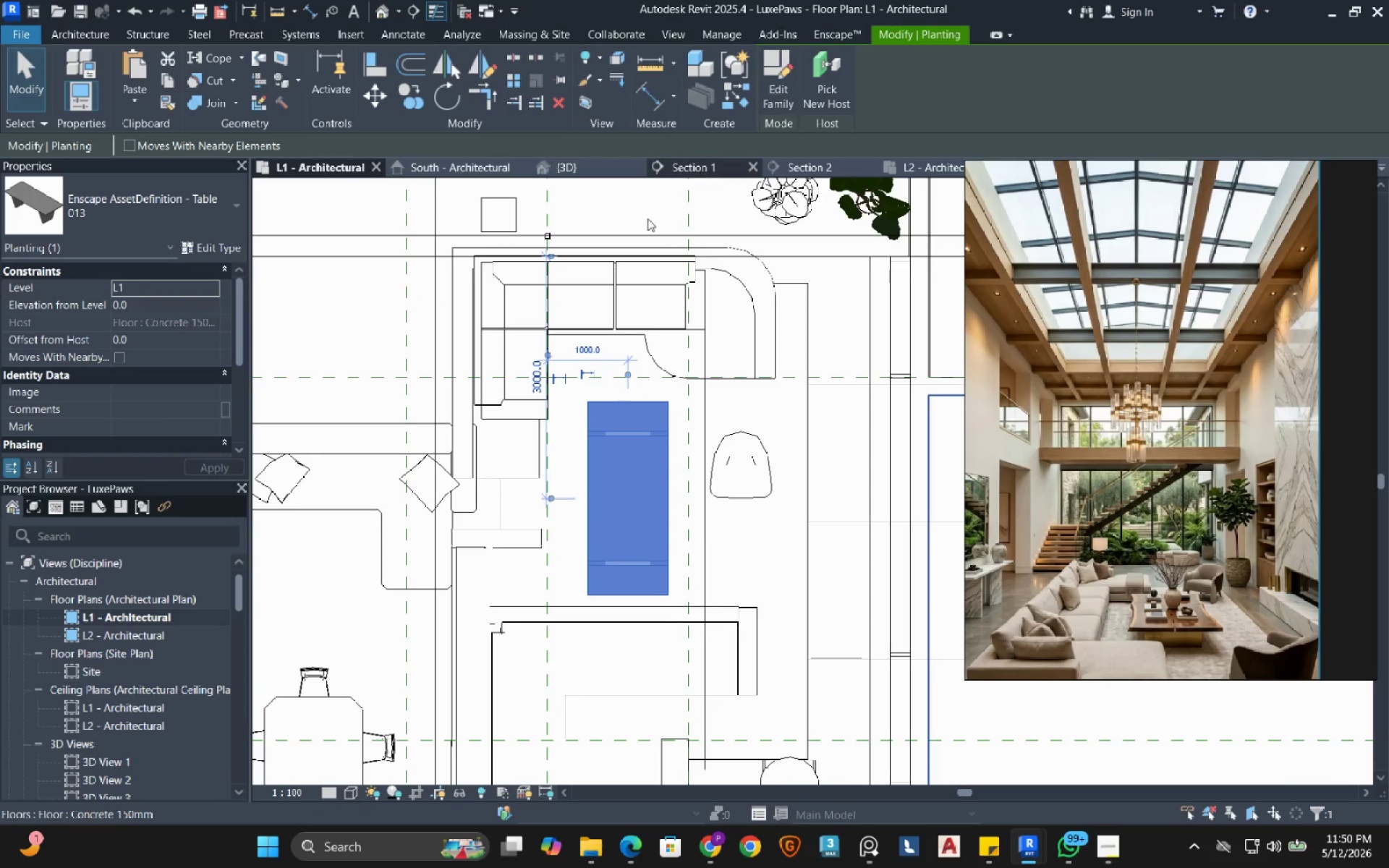 
scroll: coordinate [596, 476], scroll_direction: up, amount: 2.0
 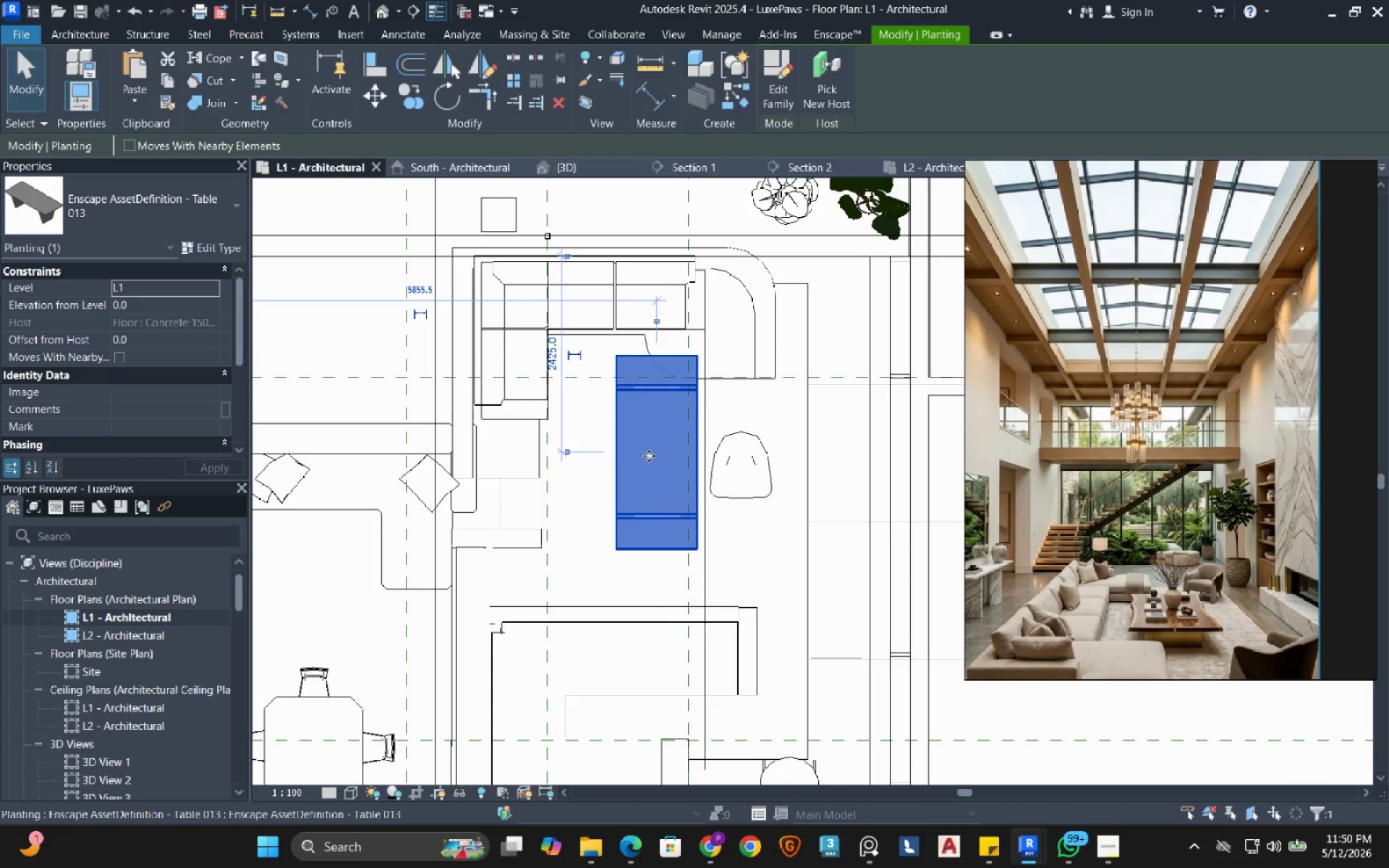 
scroll: coordinate [553, 651], scroll_direction: down, amount: 6.0
 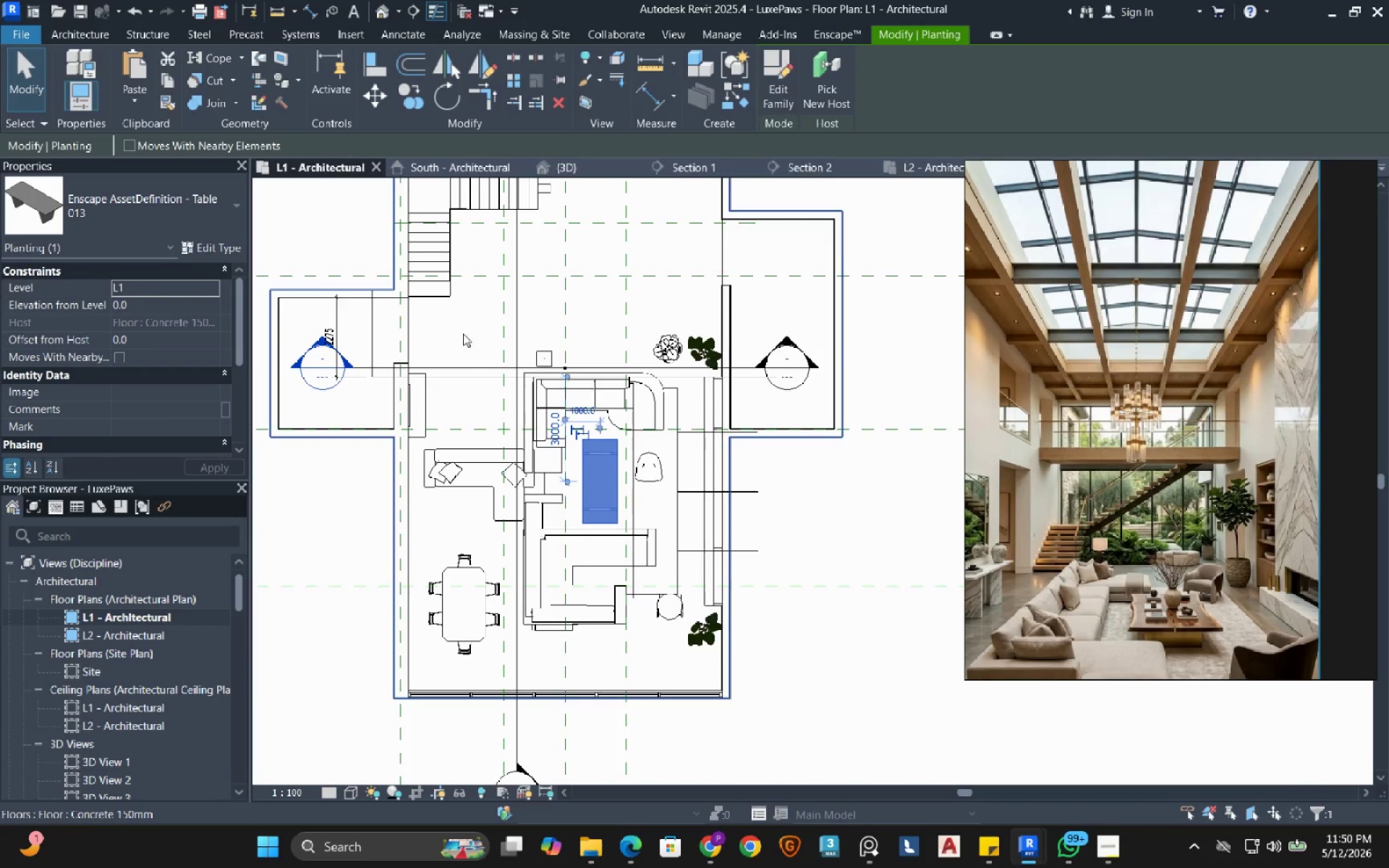 
left_click([467, 368])
 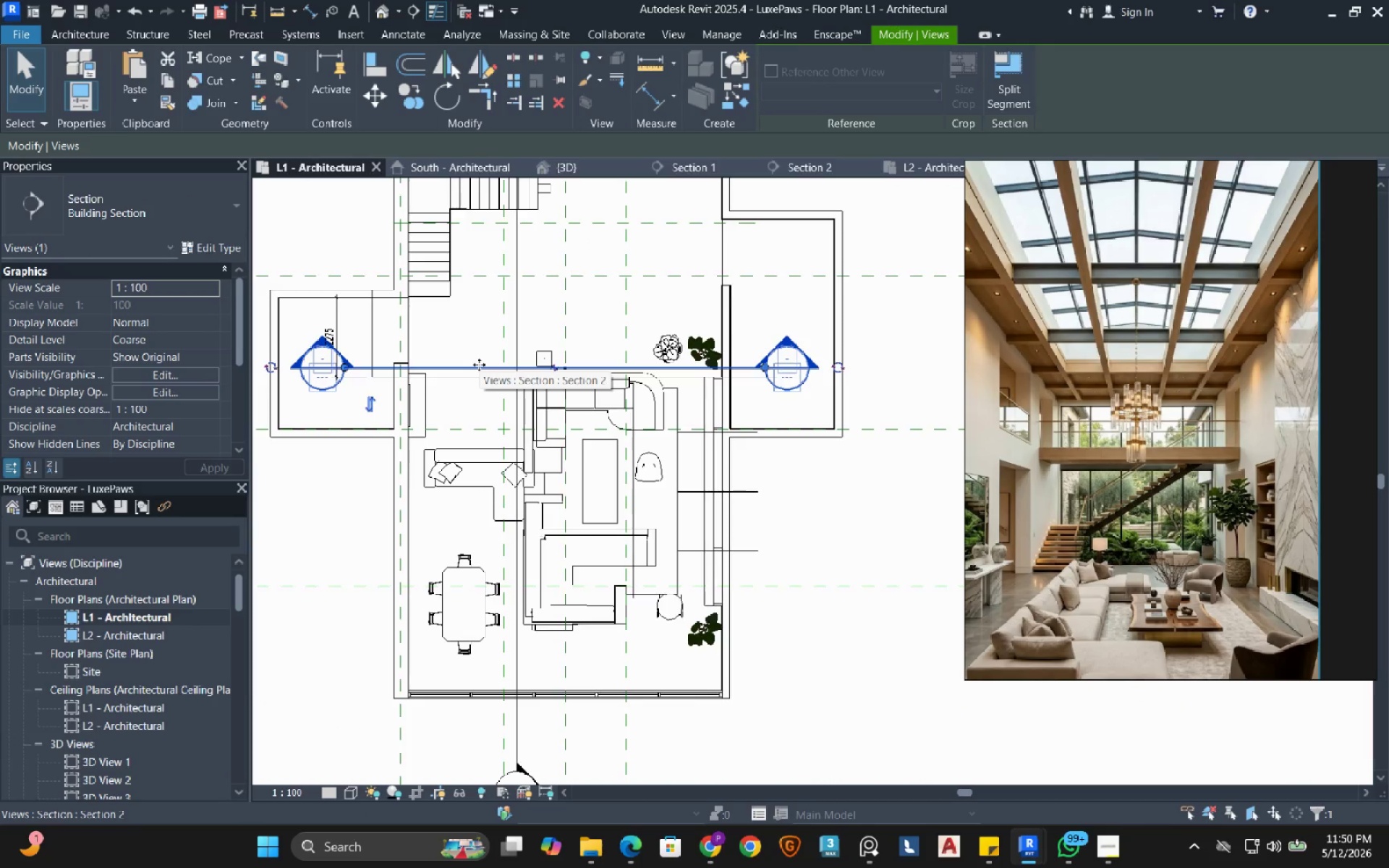 
left_click_drag(start_coordinate=[479, 365], to_coordinate=[464, 523])
 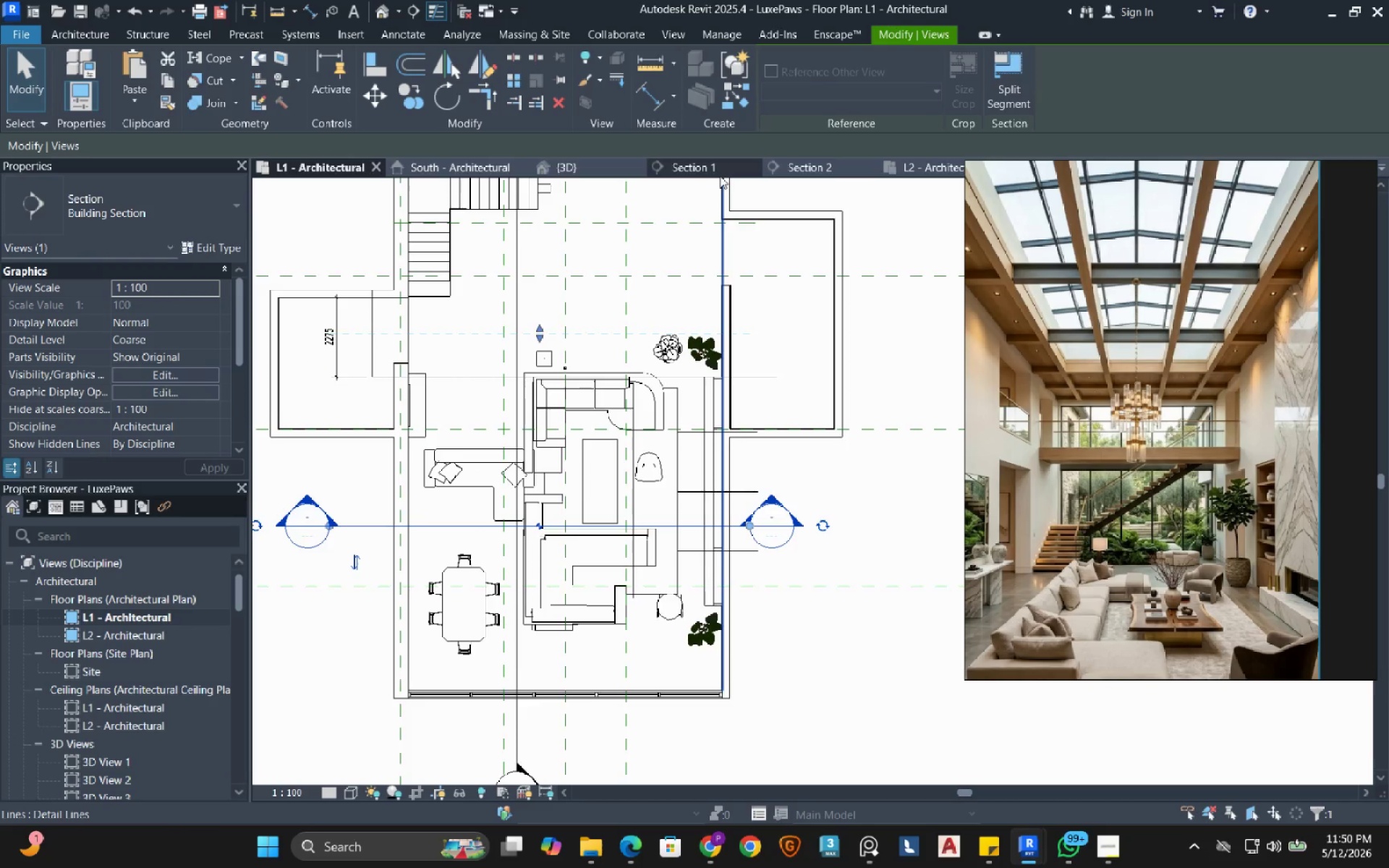 
left_click([719, 174])
 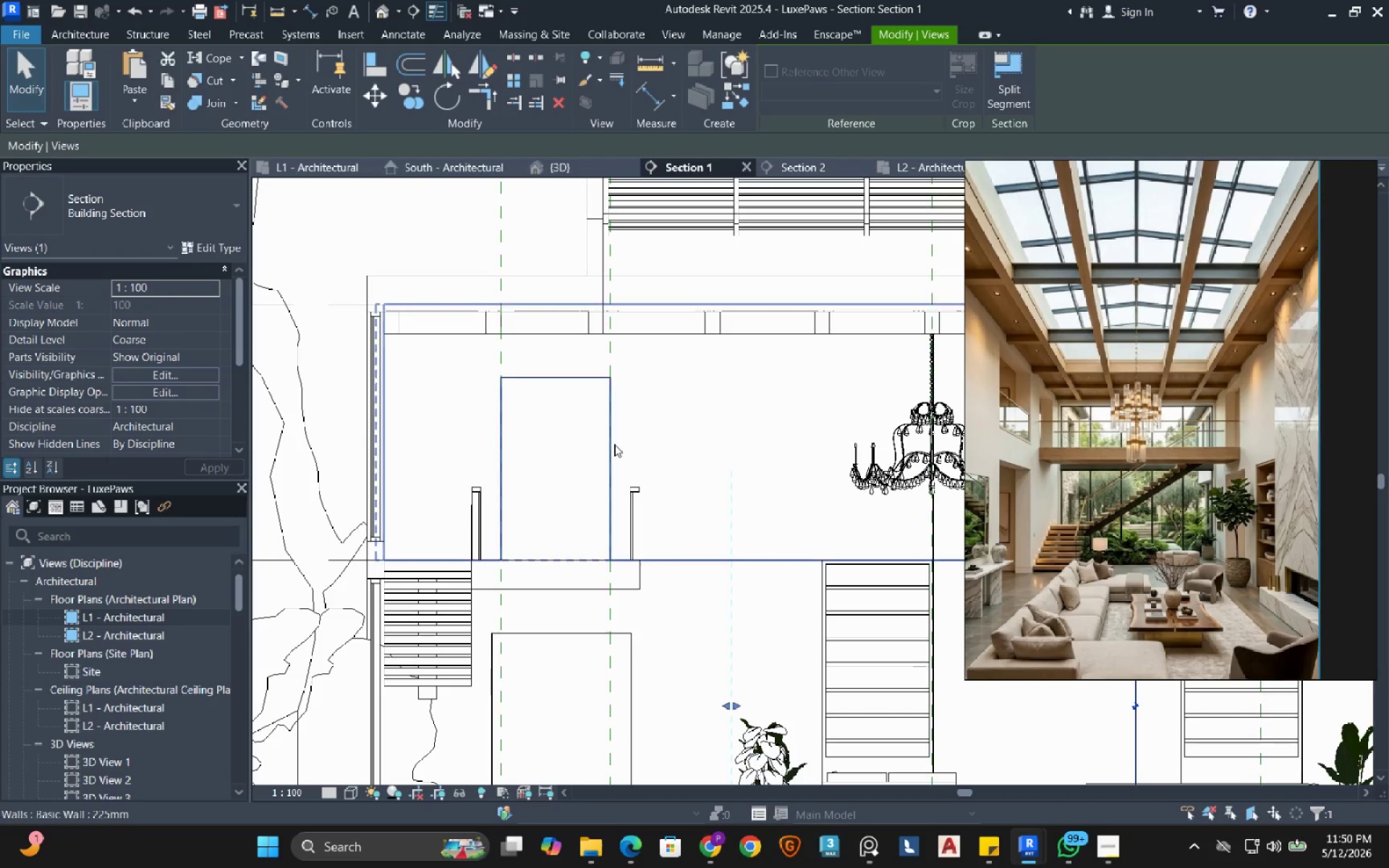 
scroll: coordinate [614, 445], scroll_direction: down, amount: 3.0
 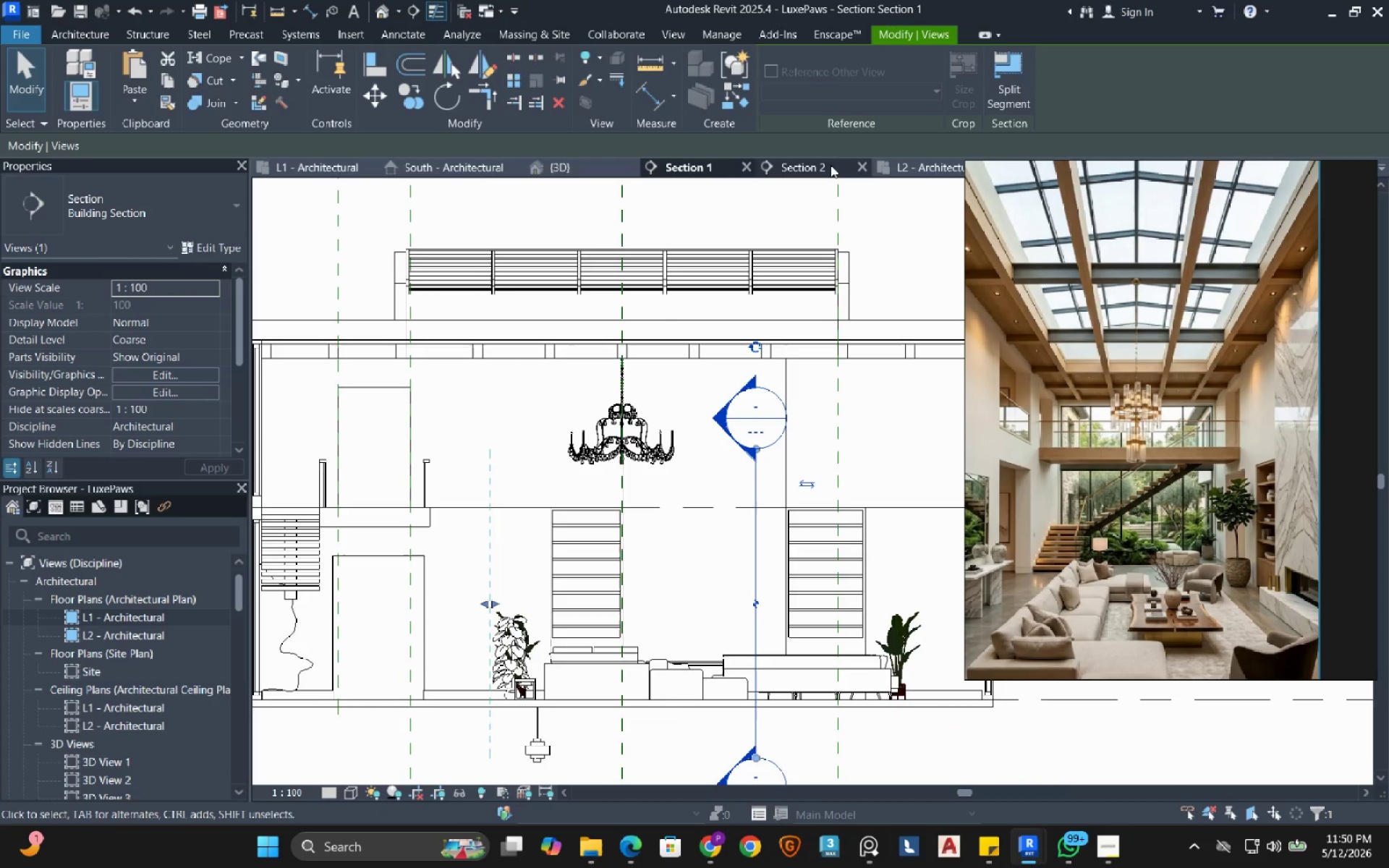 
left_click([831, 165])
 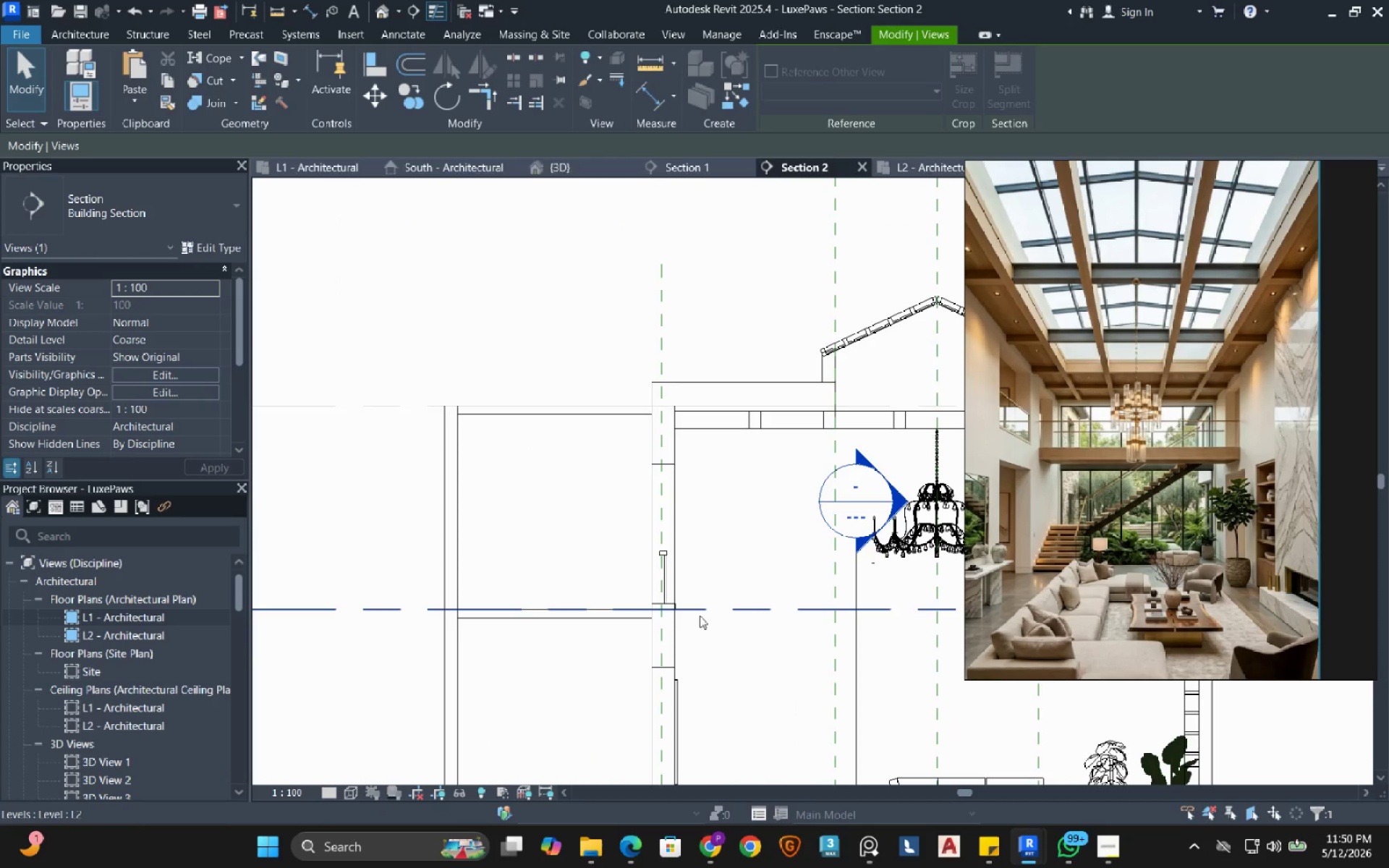 
scroll: coordinate [696, 616], scroll_direction: down, amount: 4.0
 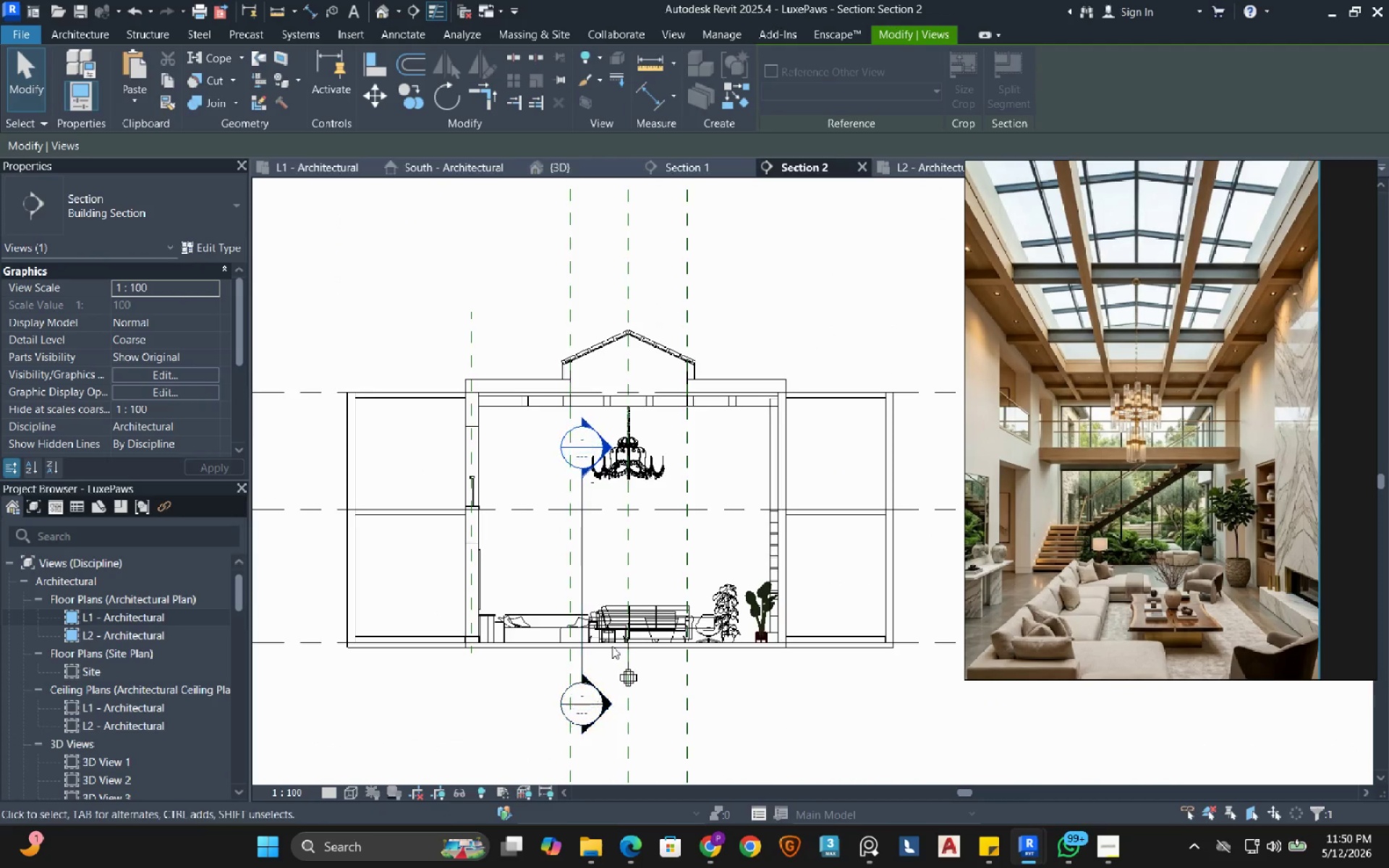 
scroll: coordinate [626, 675], scroll_direction: up, amount: 3.0
 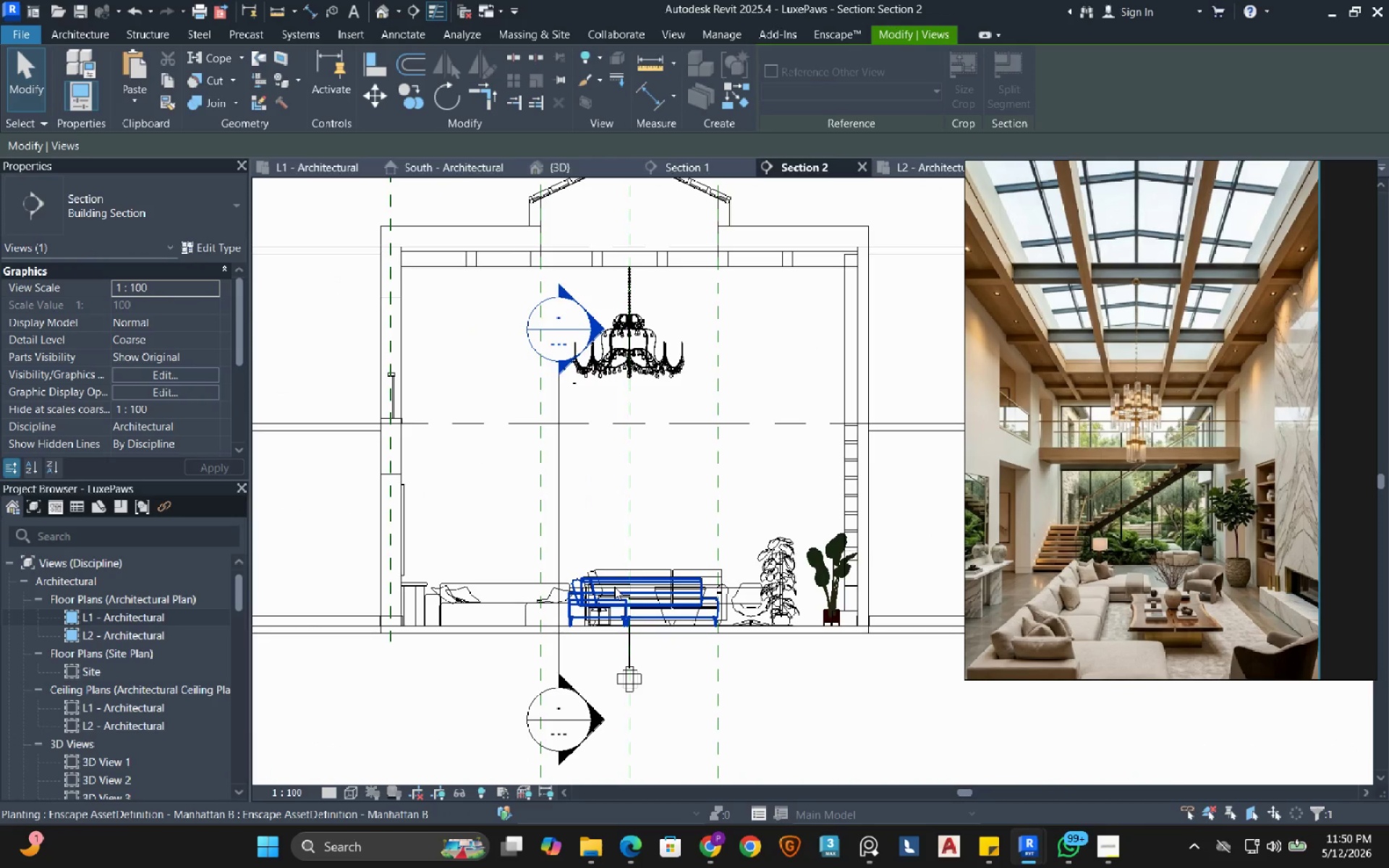 
type(sd)
 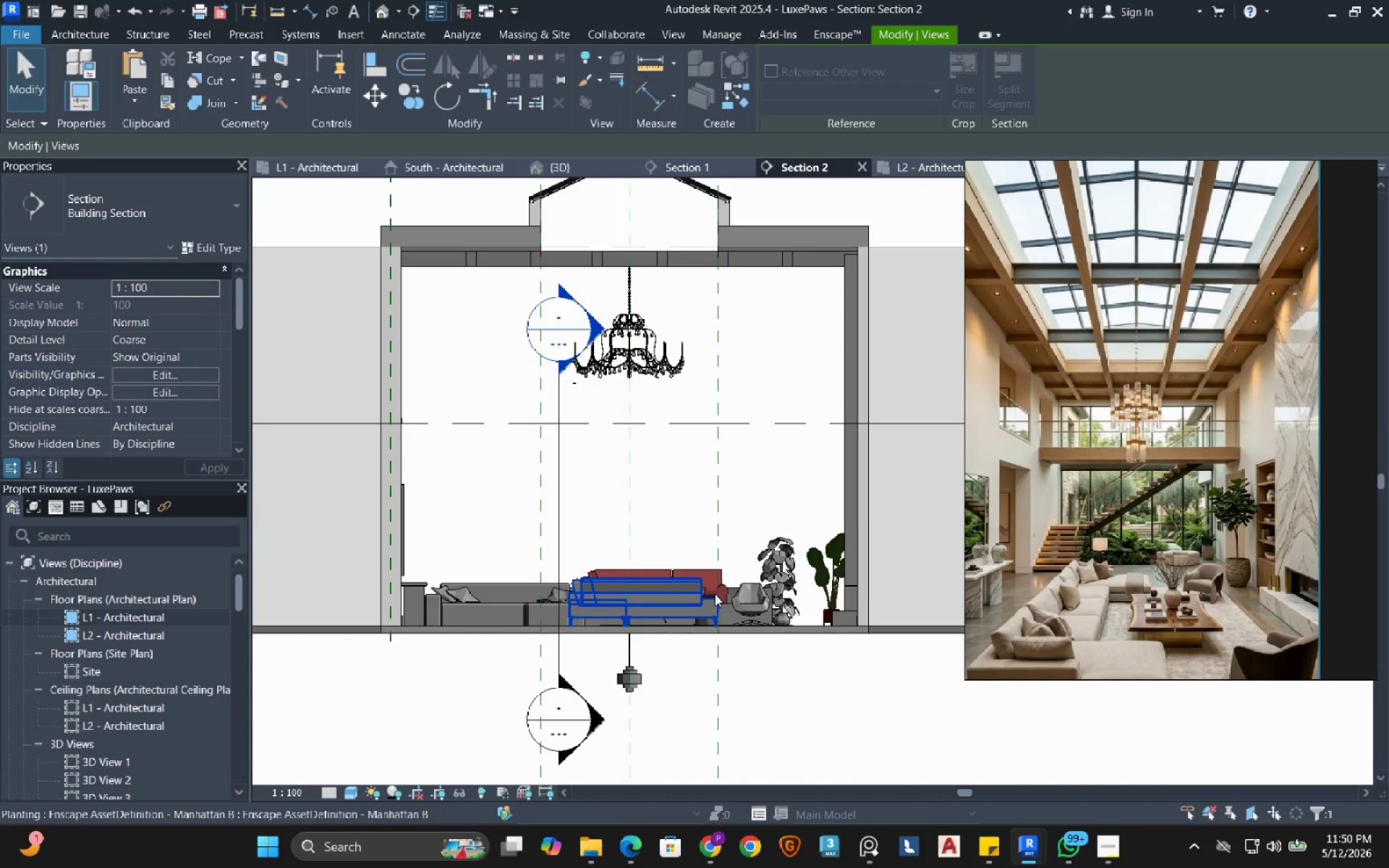 
scroll: coordinate [705, 600], scroll_direction: up, amount: 4.0
 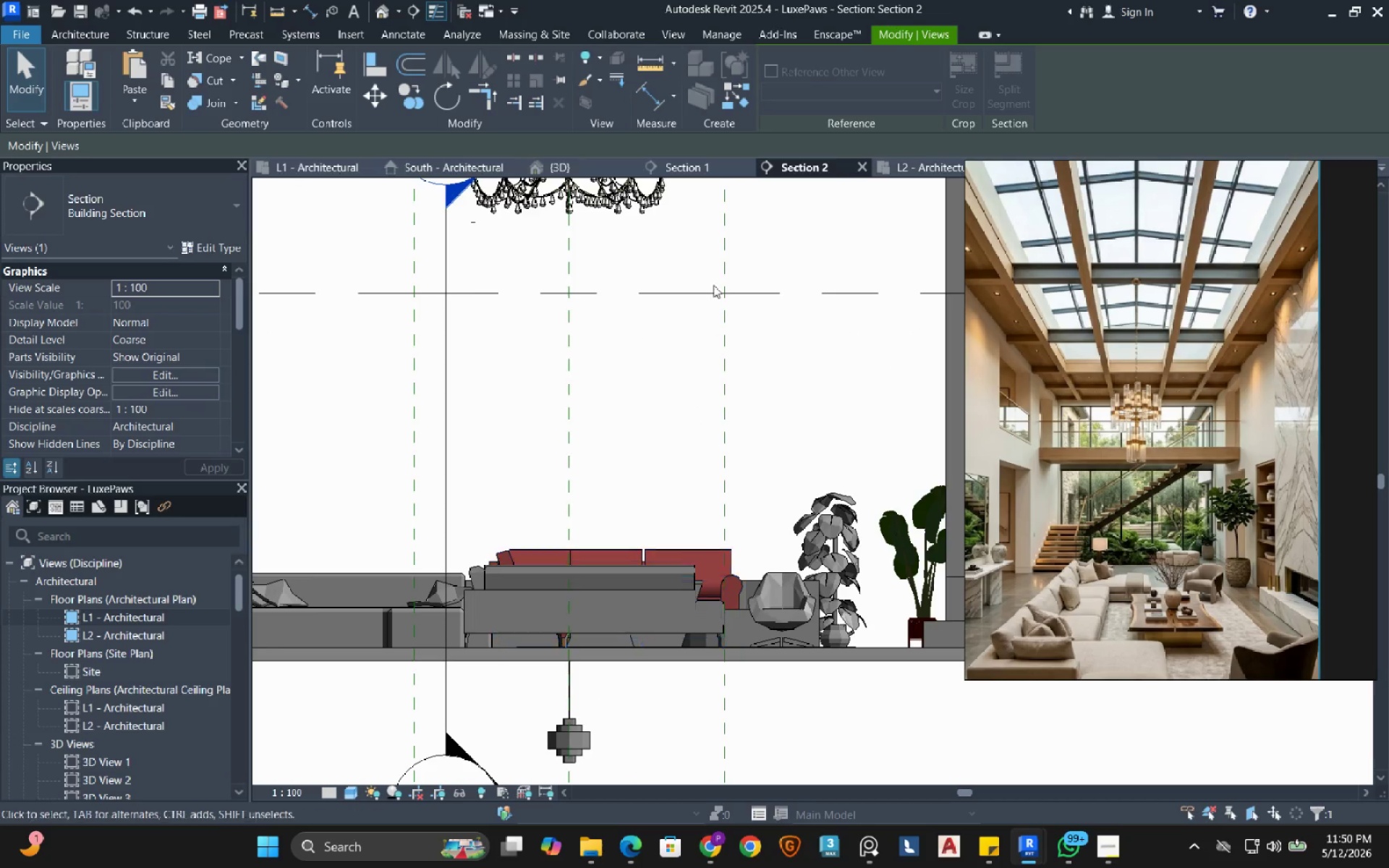 
left_click([318, 166])
 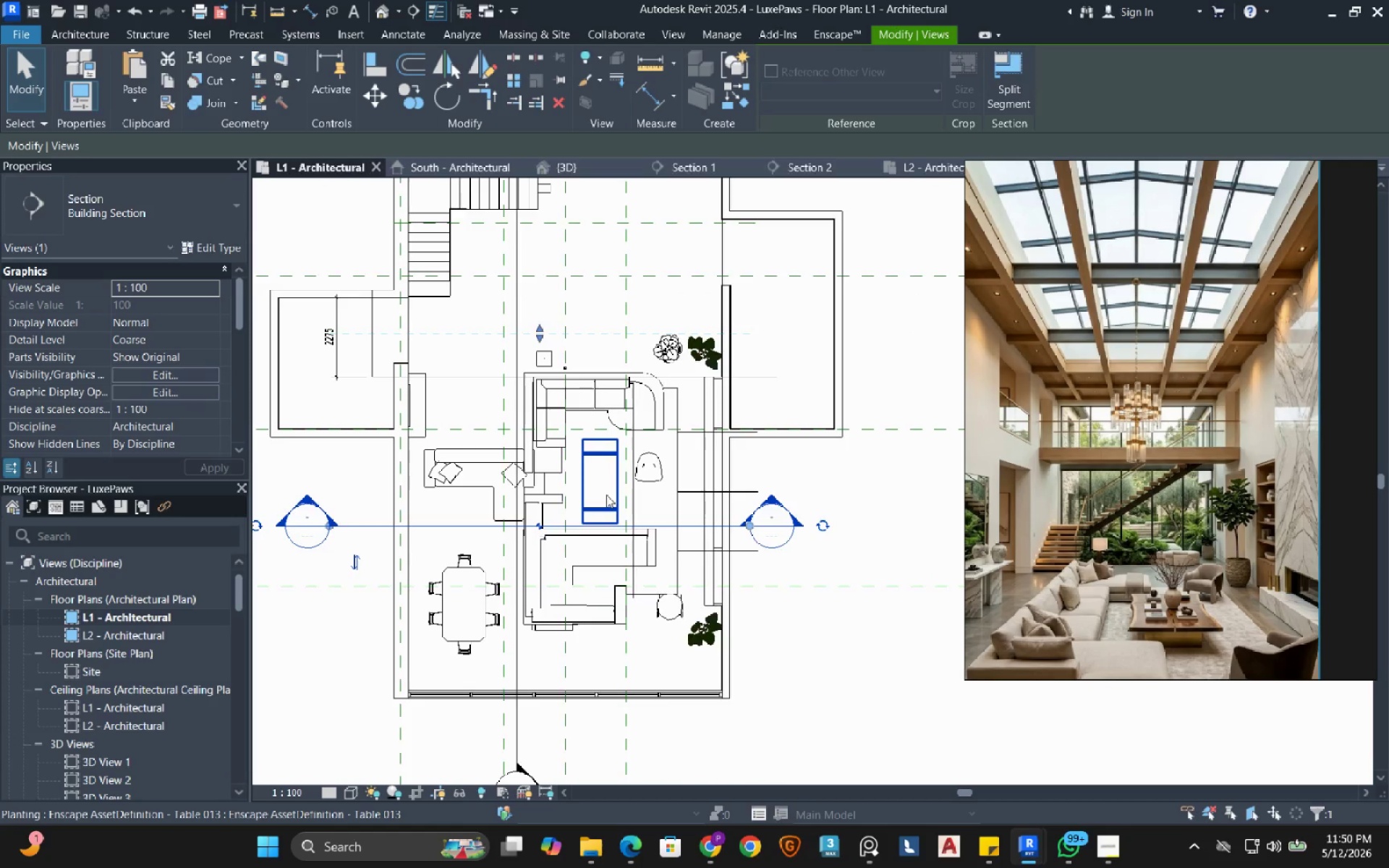 
left_click([606, 495])
 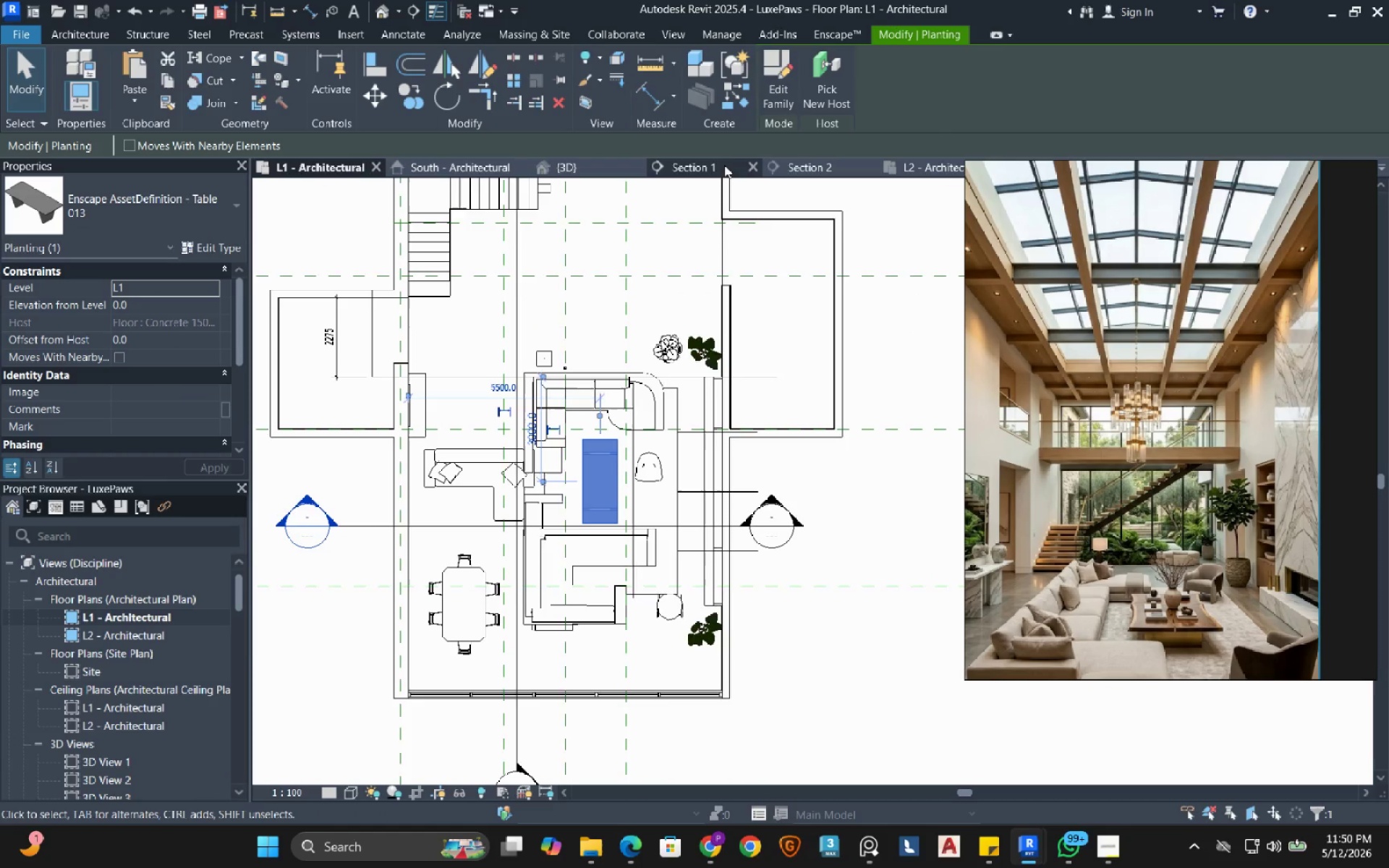 
left_click([802, 161])
 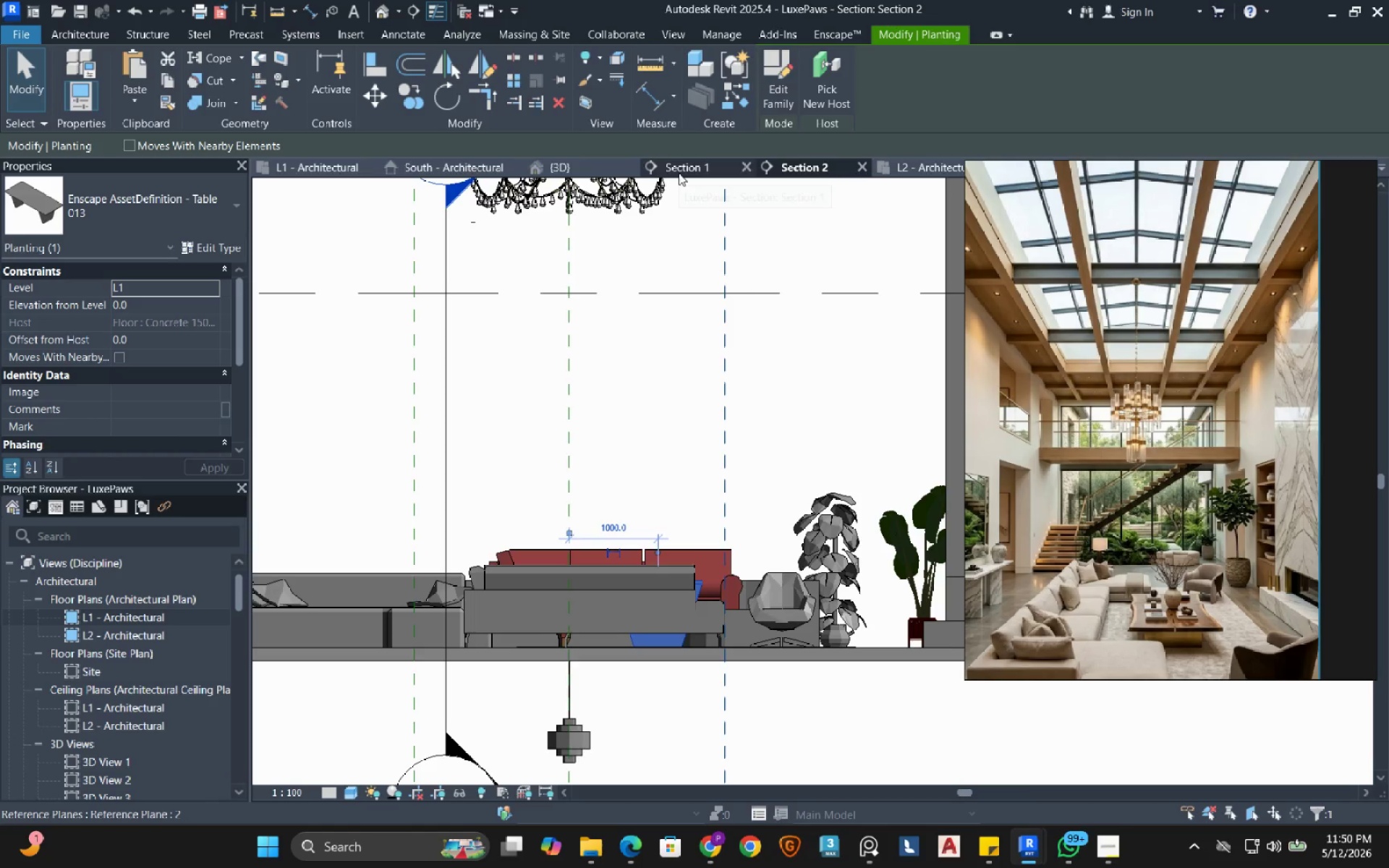 
wait(10.25)
 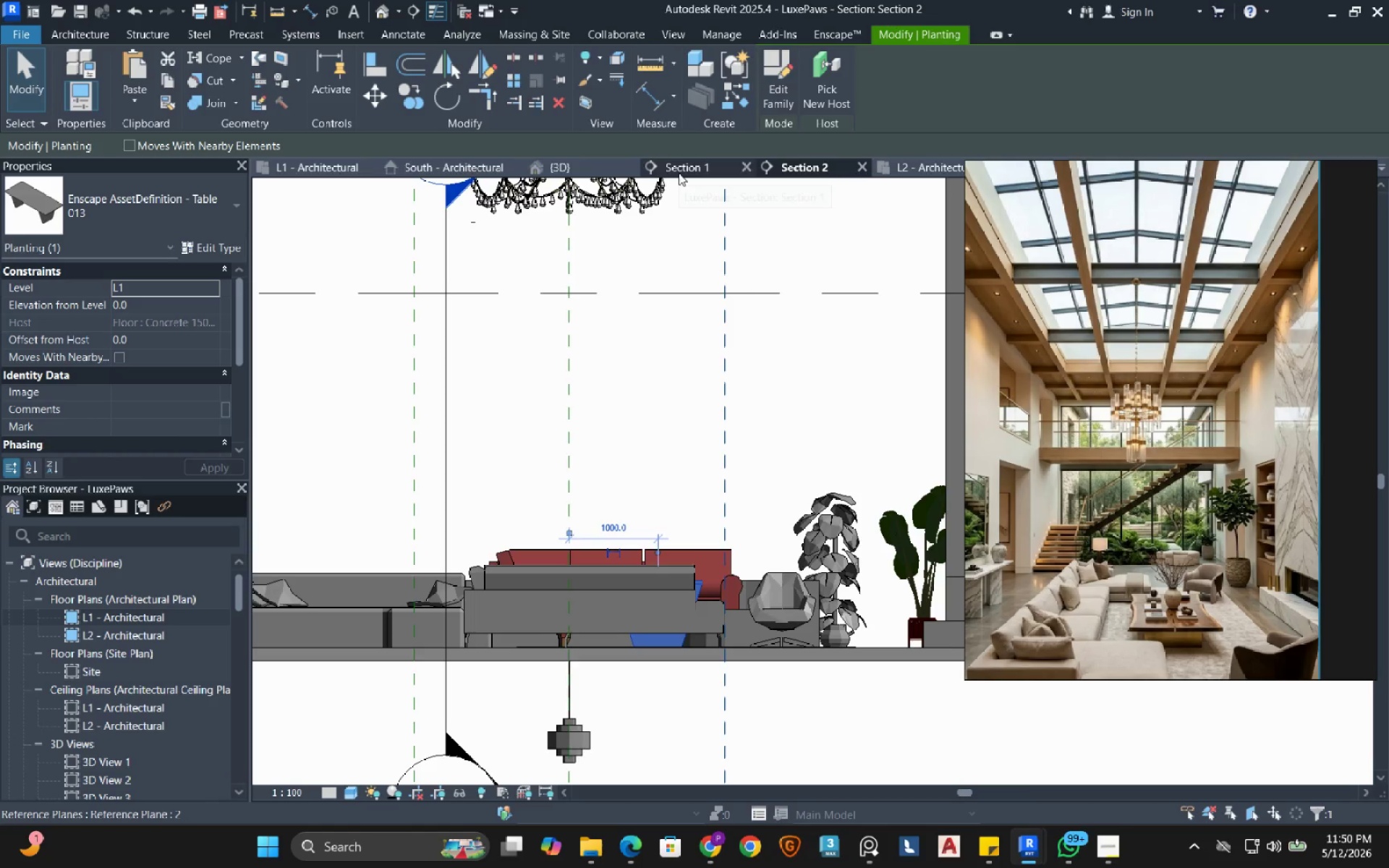 
left_click([346, 166])
 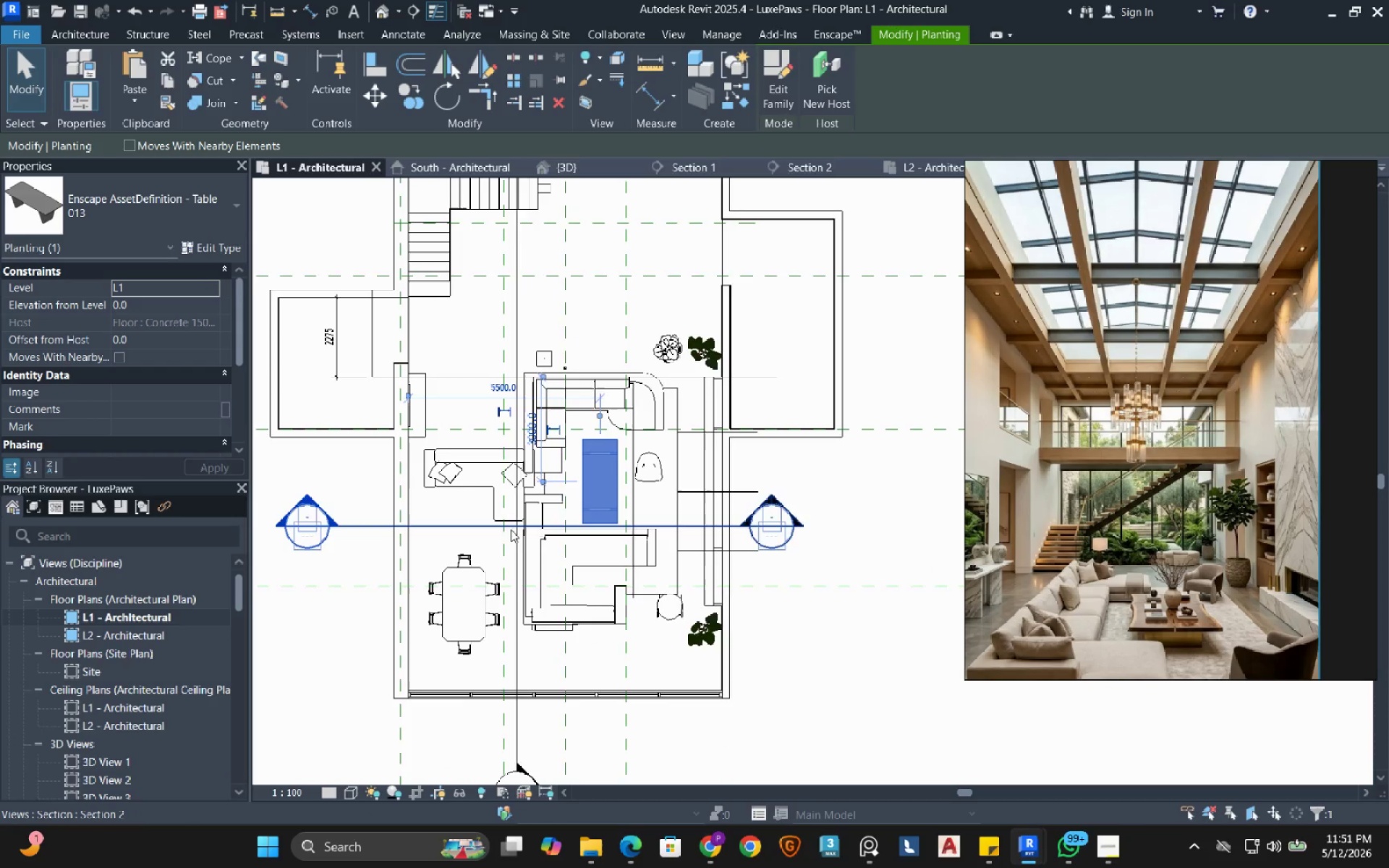 
scroll: coordinate [467, 472], scroll_direction: up, amount: 3.0
 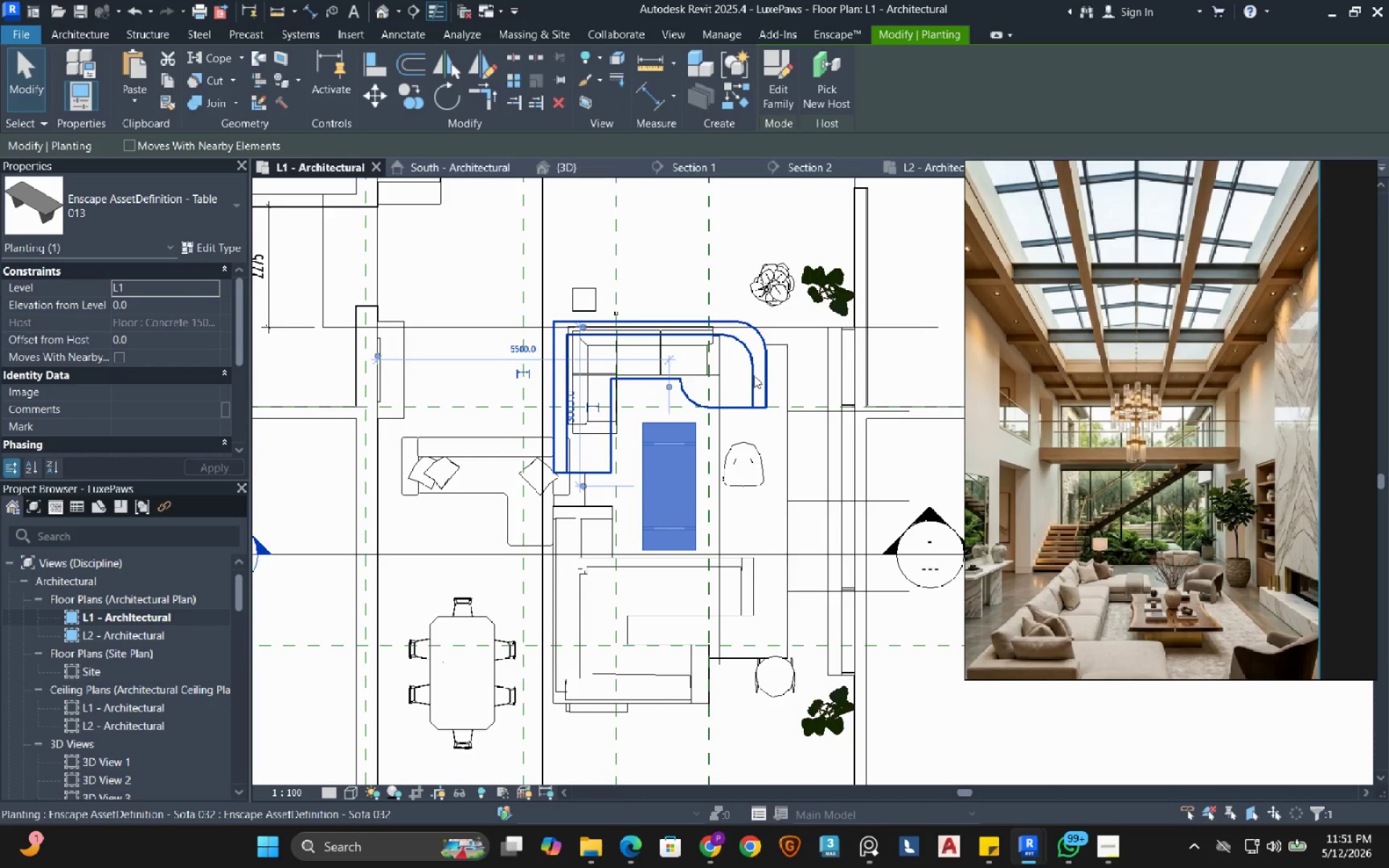 
left_click([754, 375])
 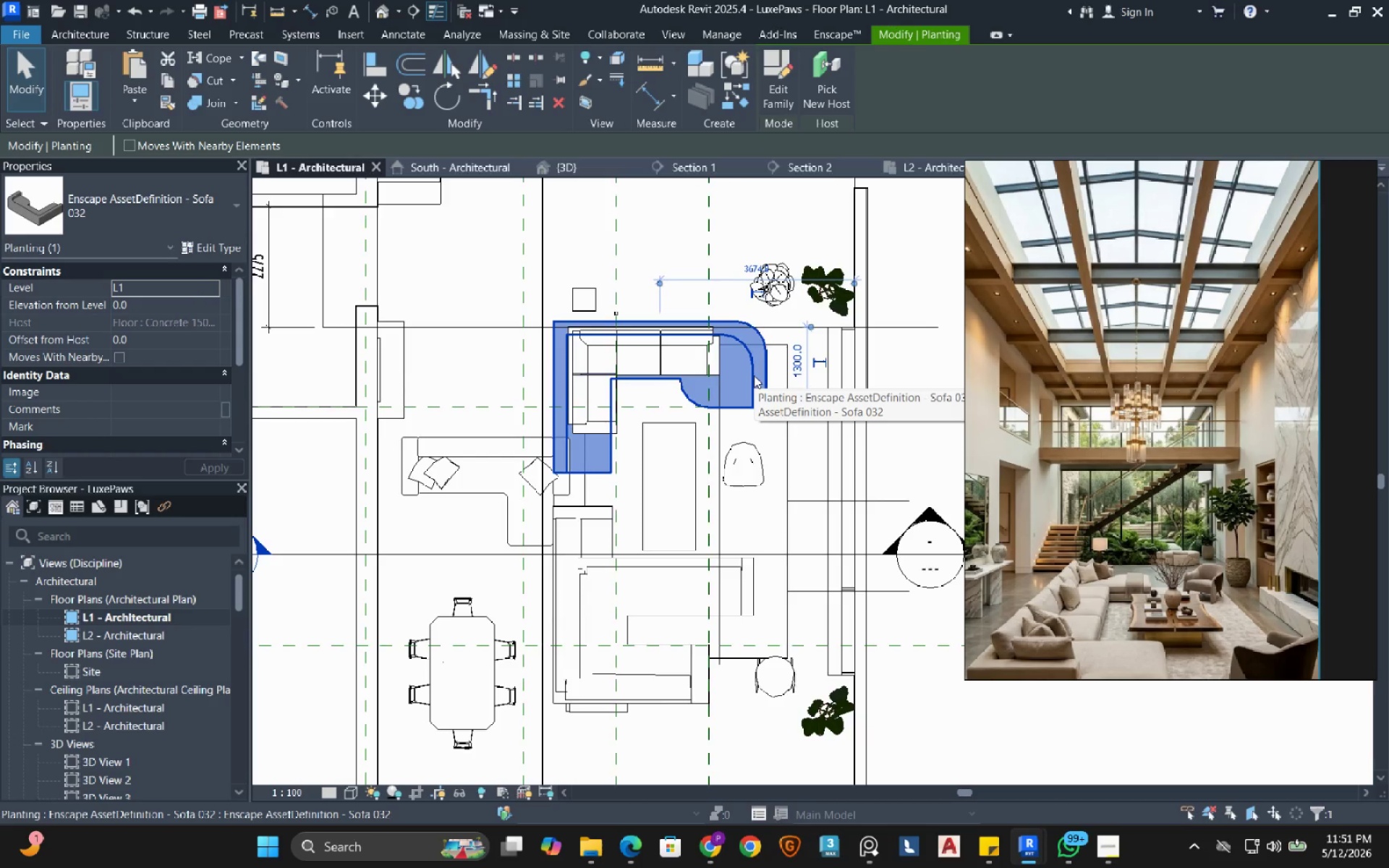 
type(de)
 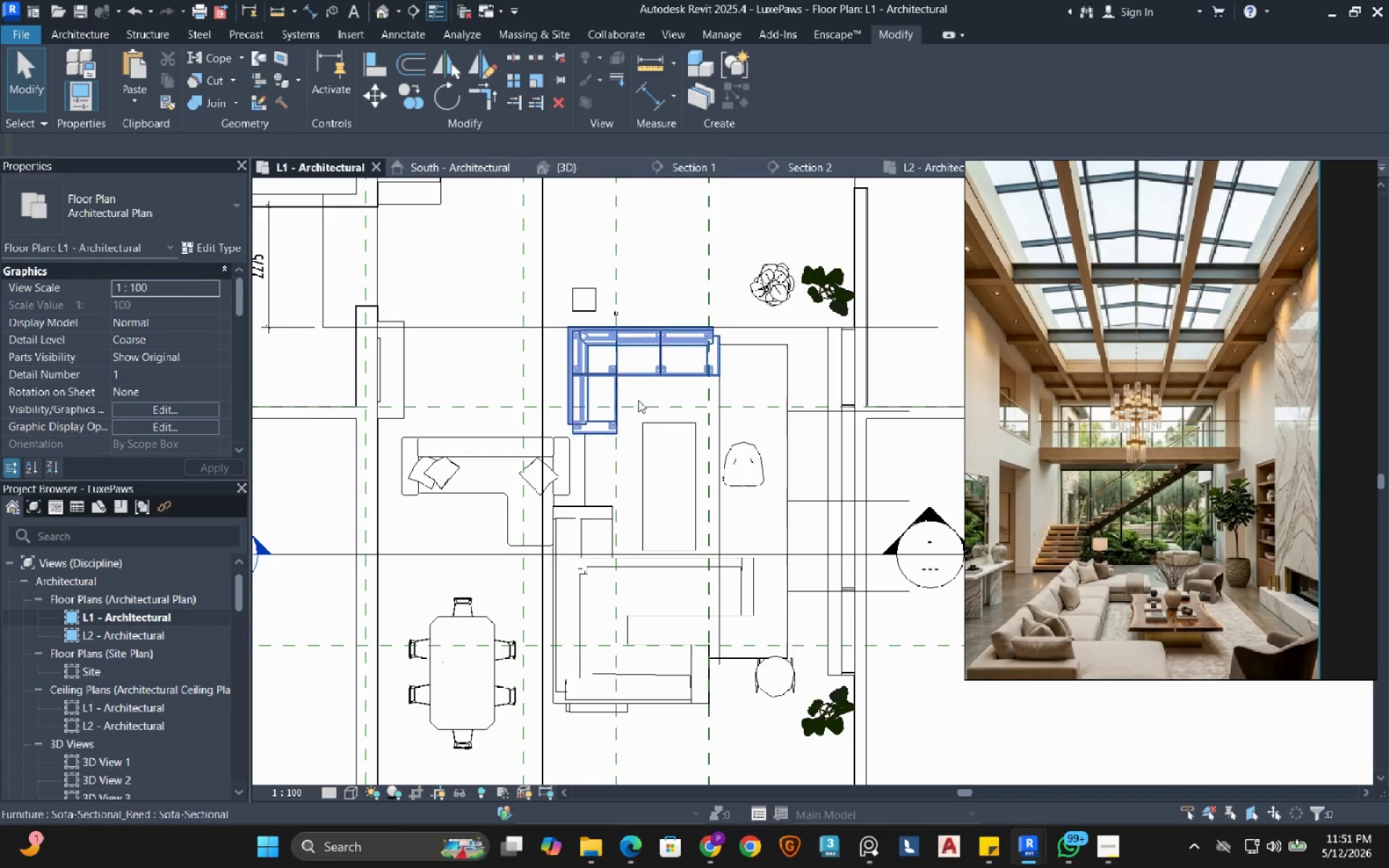 
left_click([681, 368])
 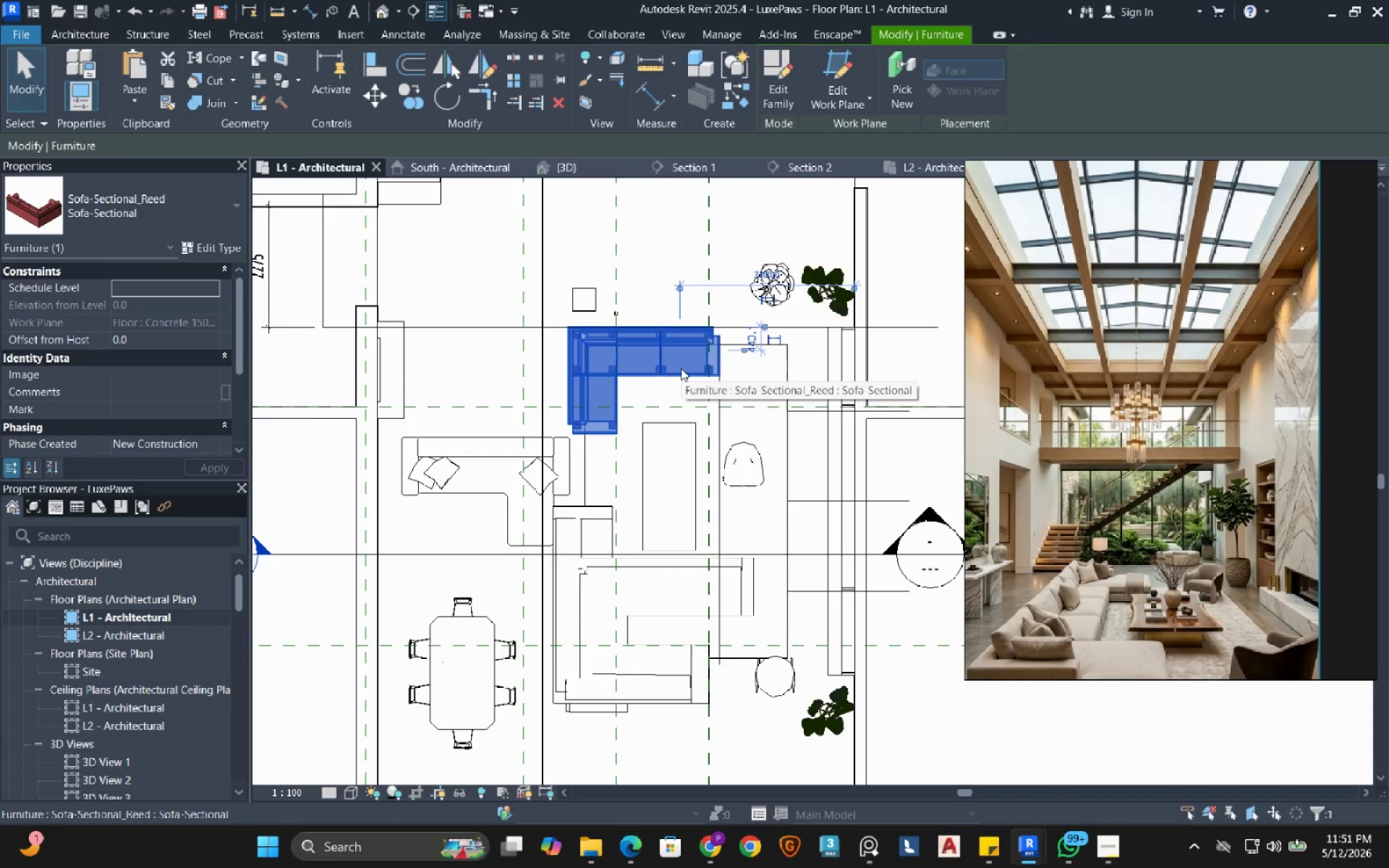 
type(de)
 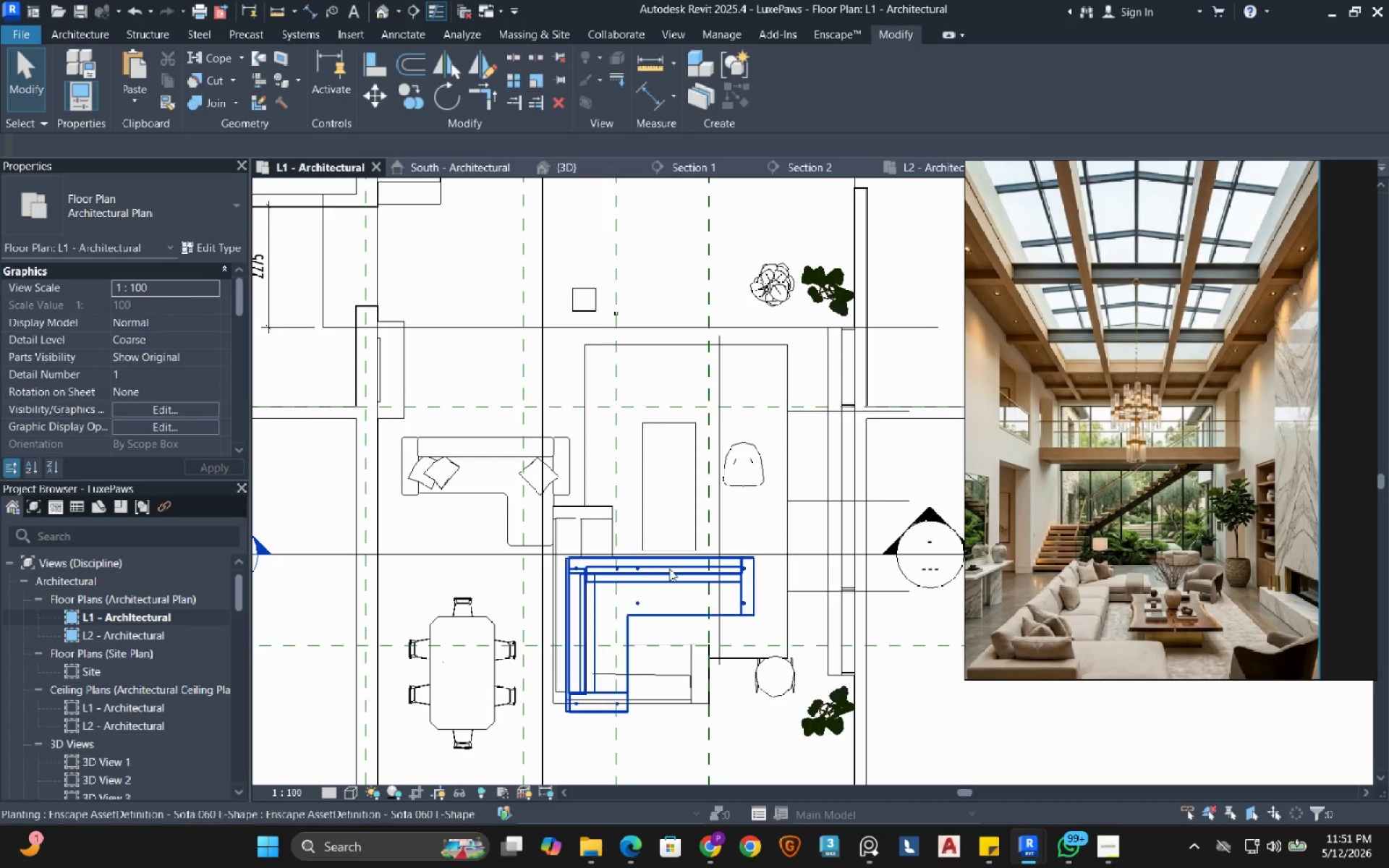 
left_click([669, 569])
 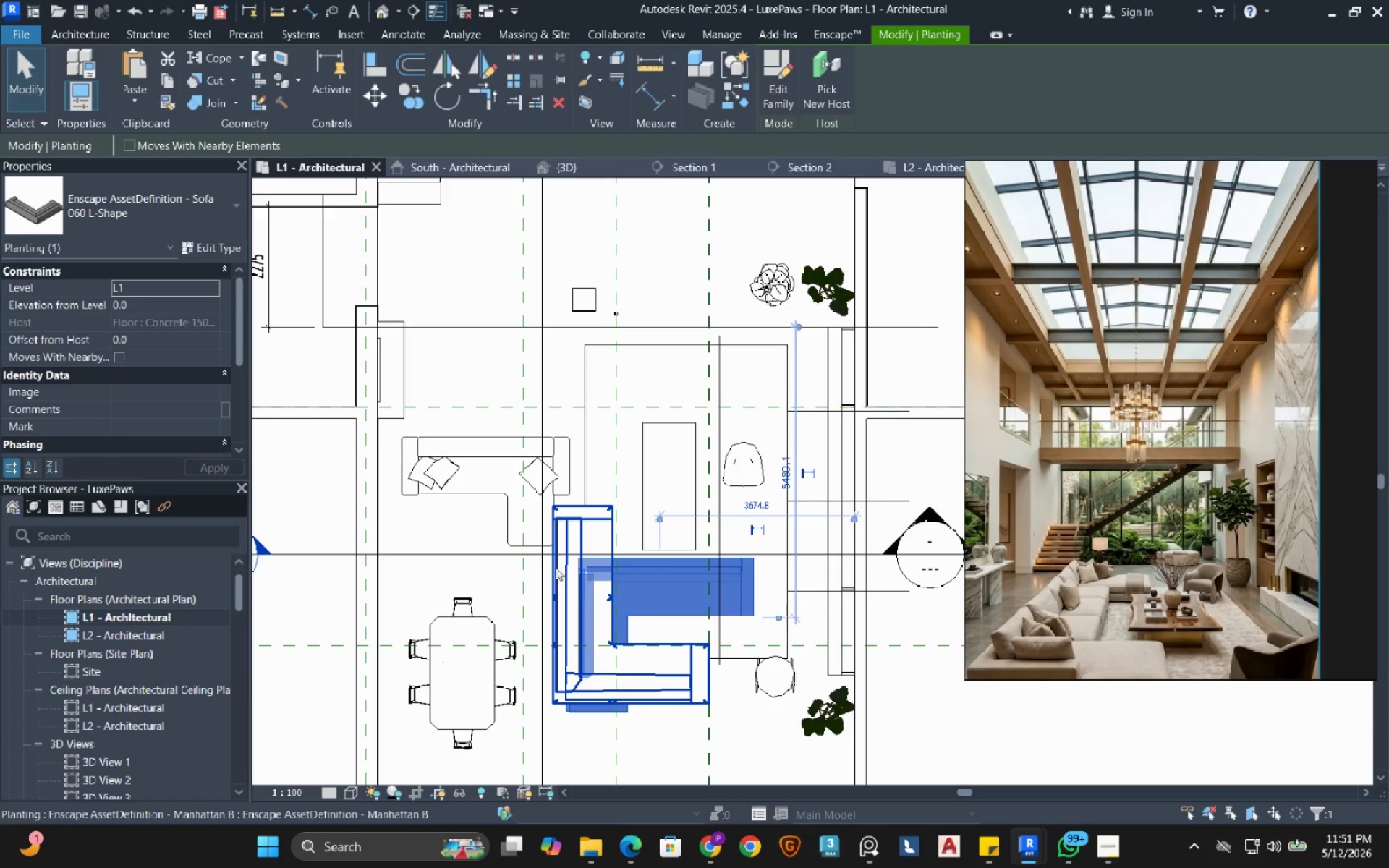 
wait(6.33)
 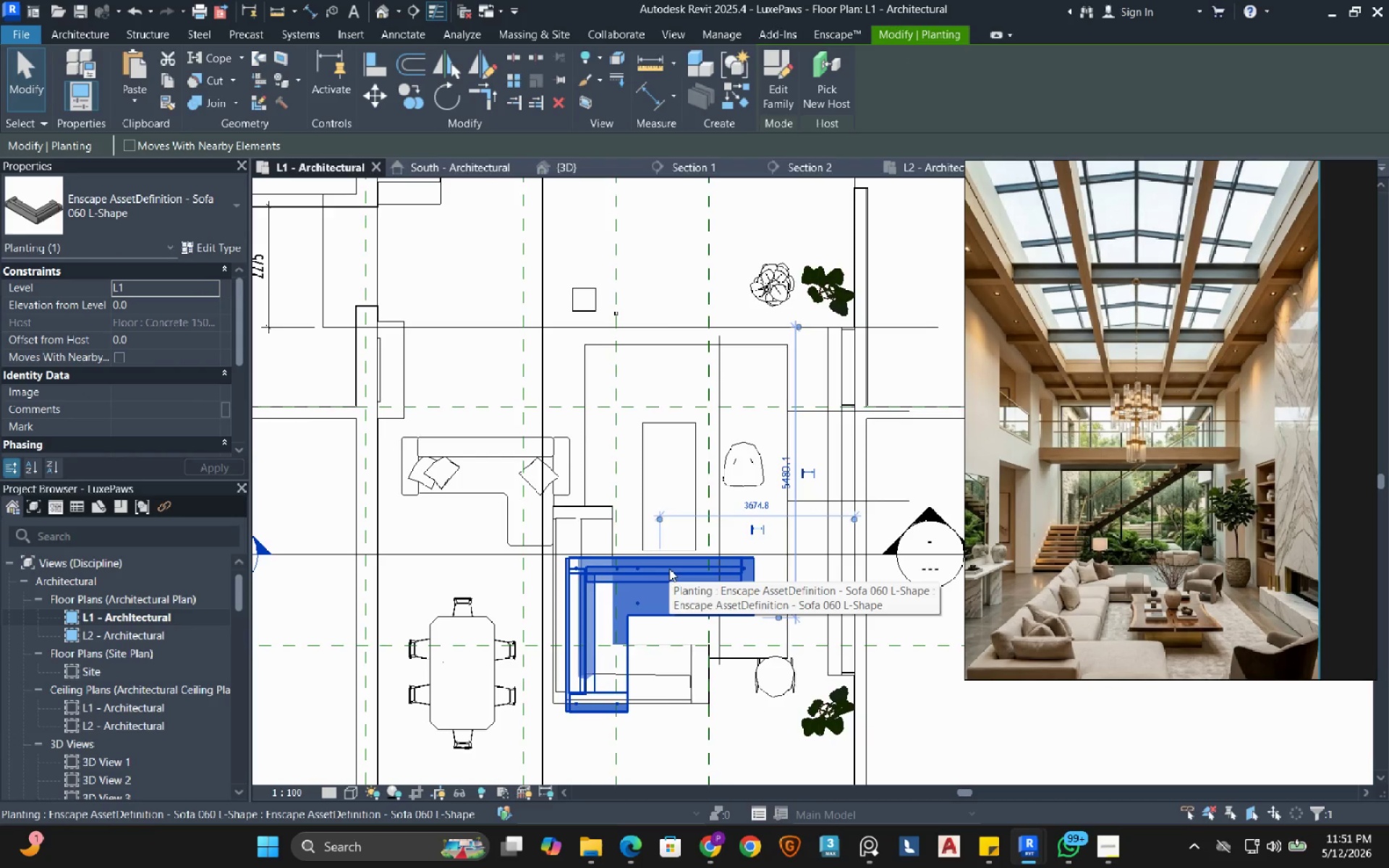 
left_click([605, 511])
 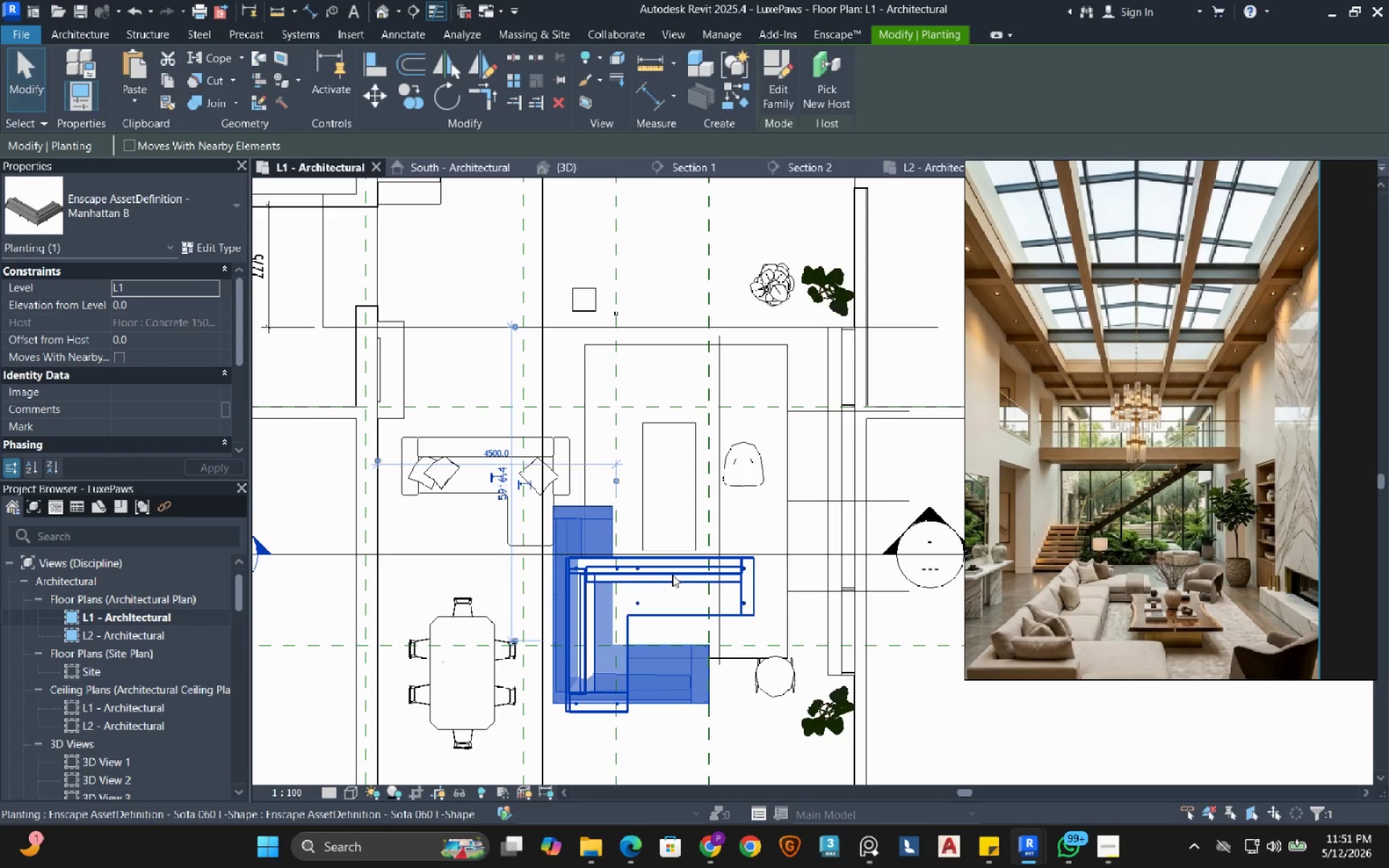 
left_click([680, 569])
 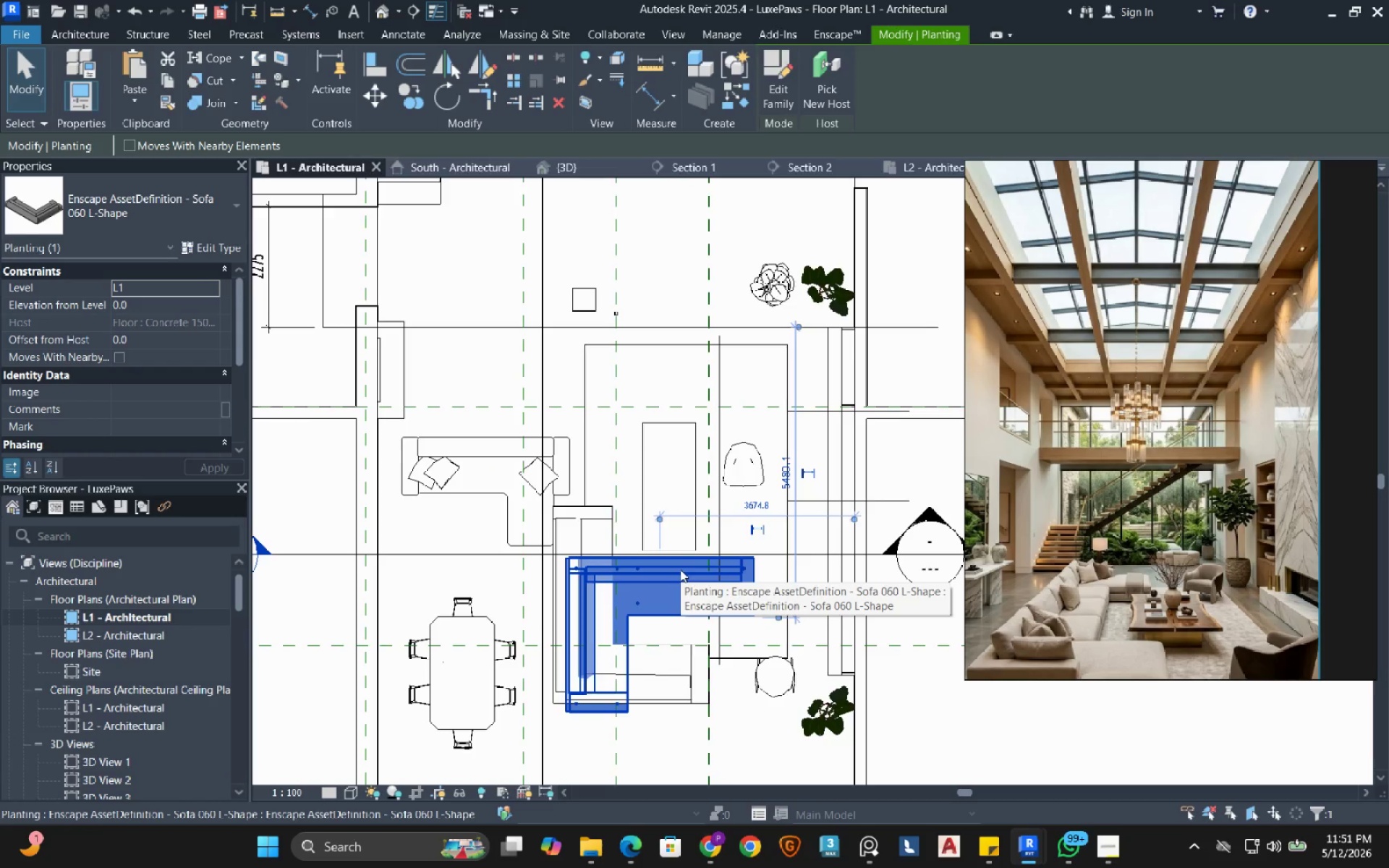 
type(de)
 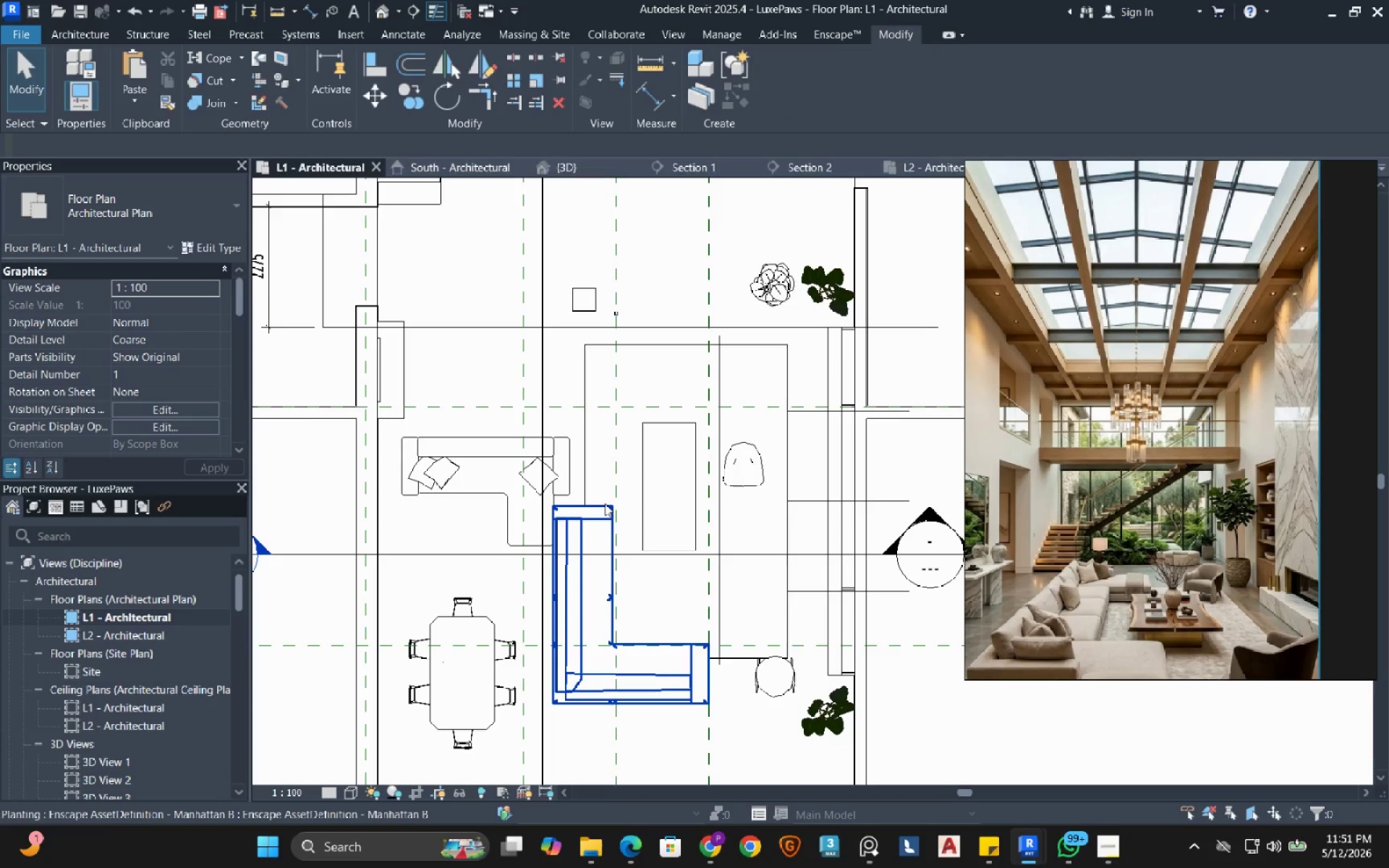 
left_click([605, 503])
 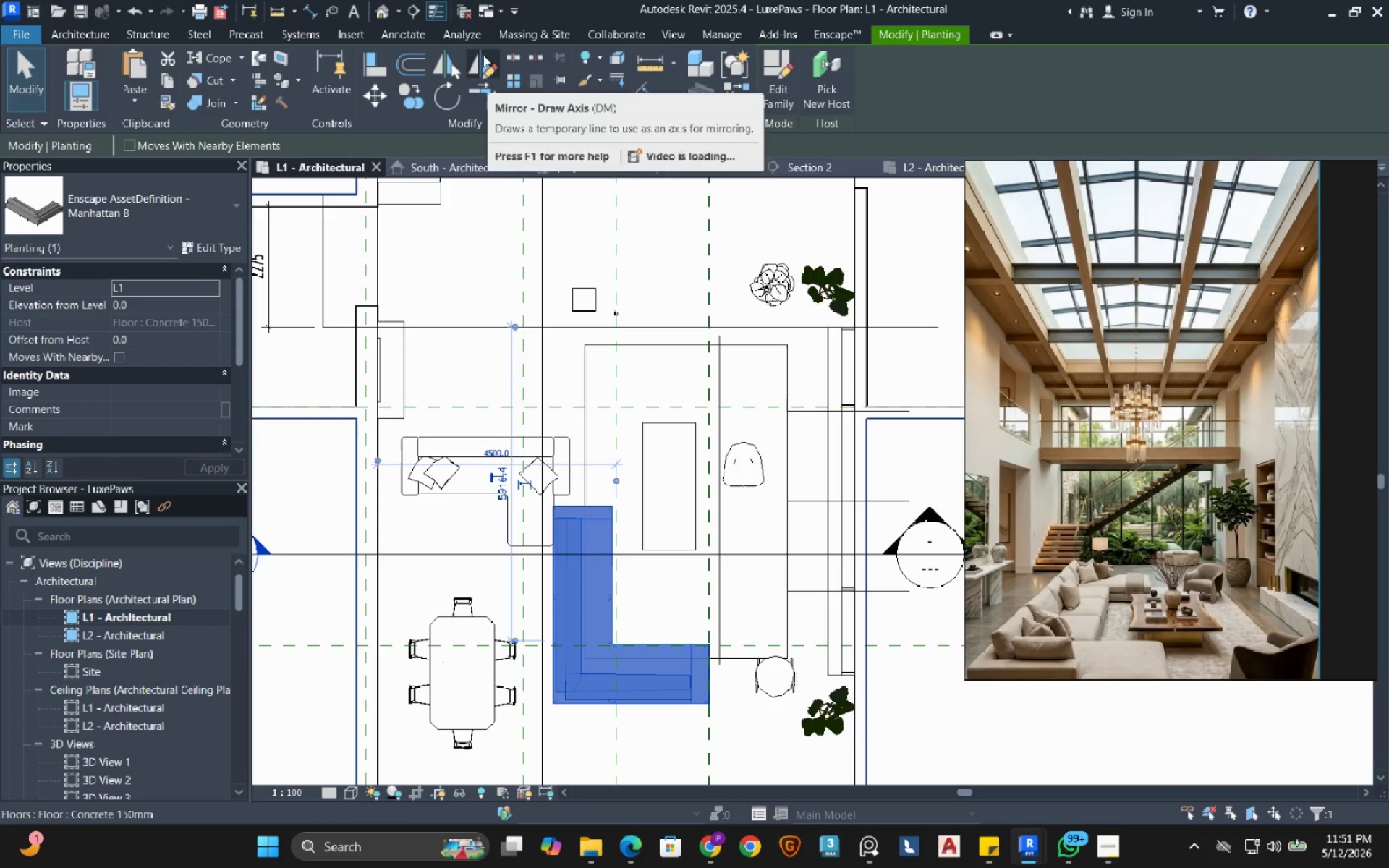 
left_click([483, 55])
 